 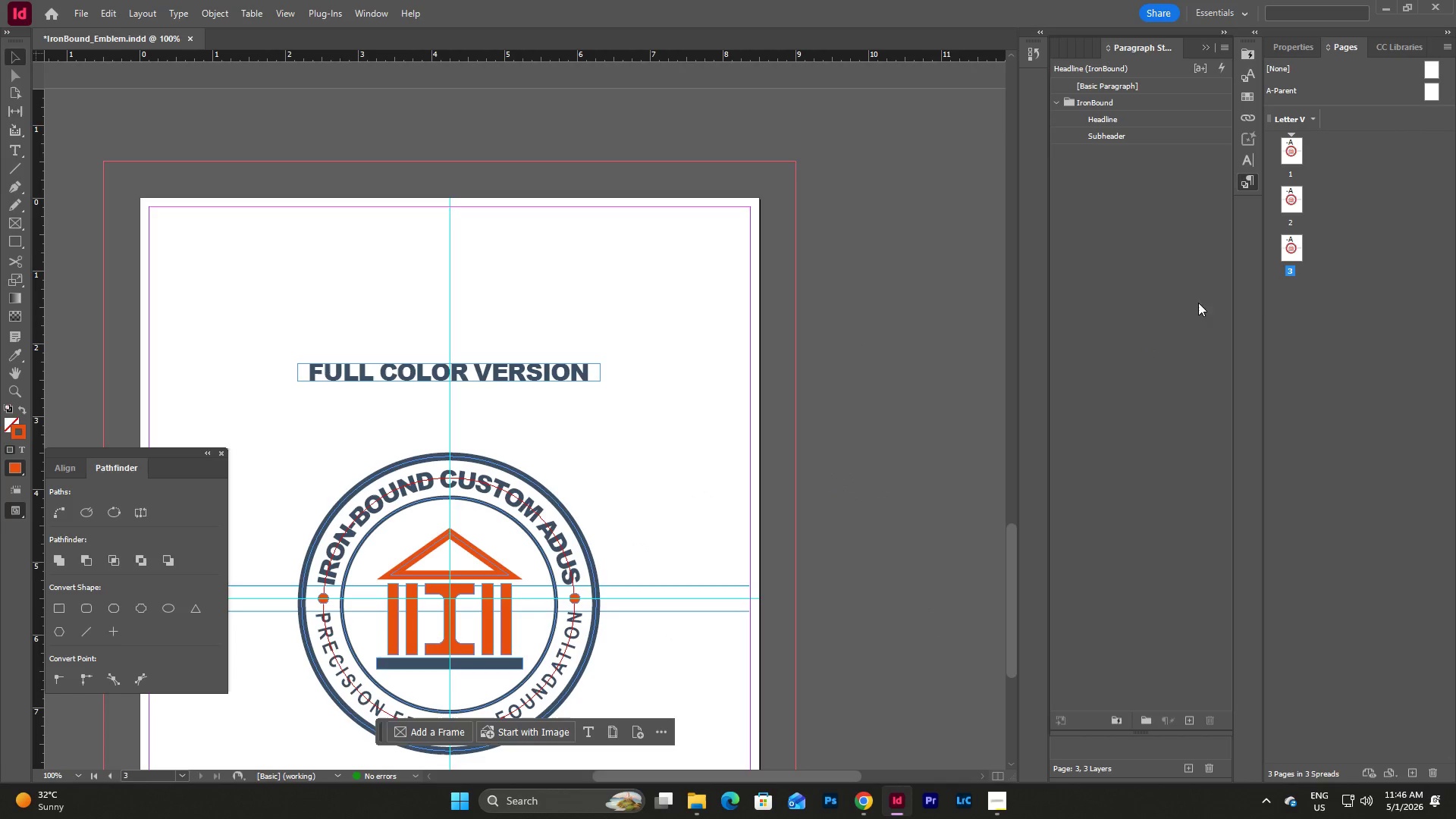 
scroll: coordinate [753, 397], scroll_direction: down, amount: 8.0
 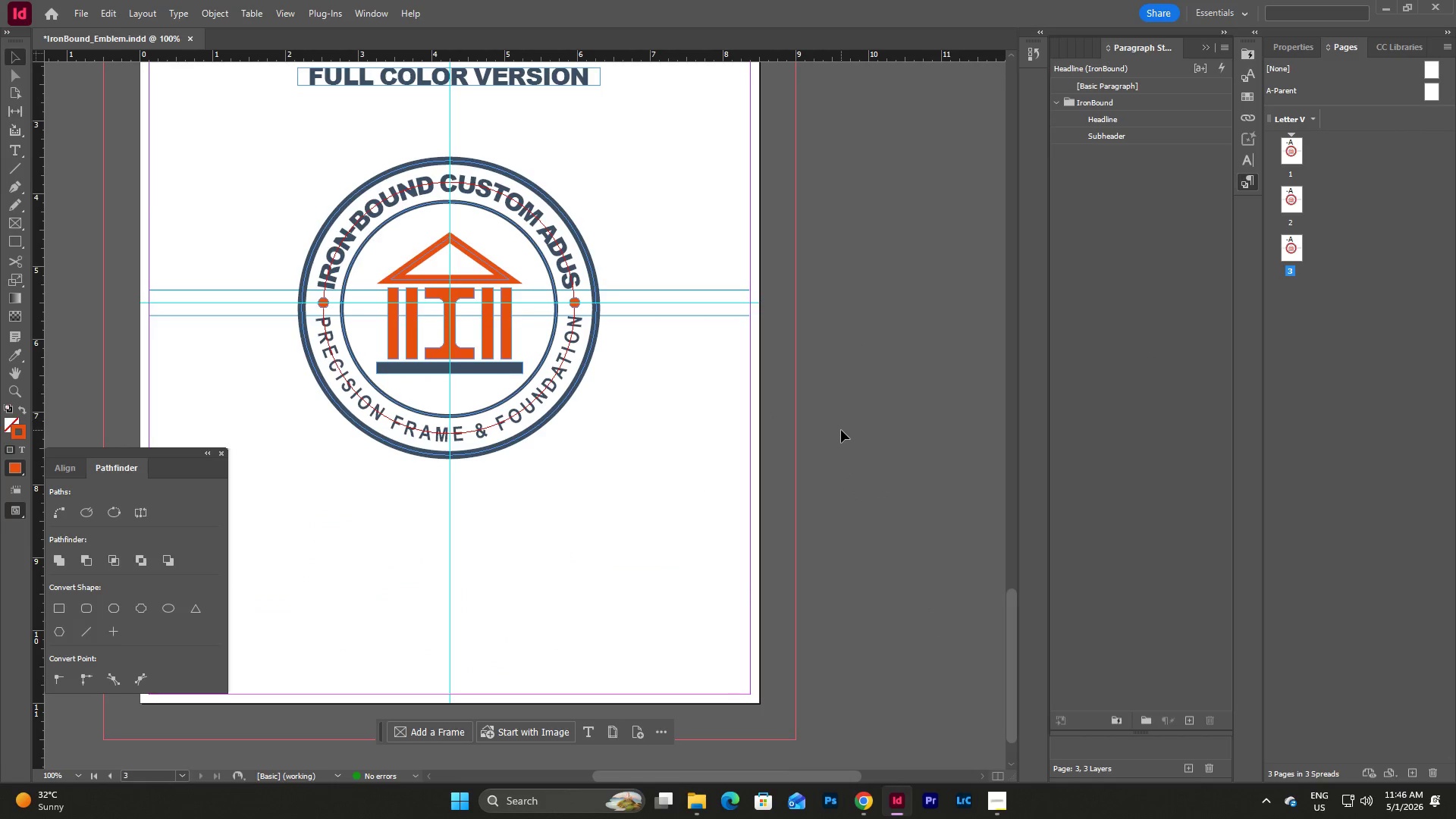 
scroll: coordinate [861, 422], scroll_direction: up, amount: 4.0
 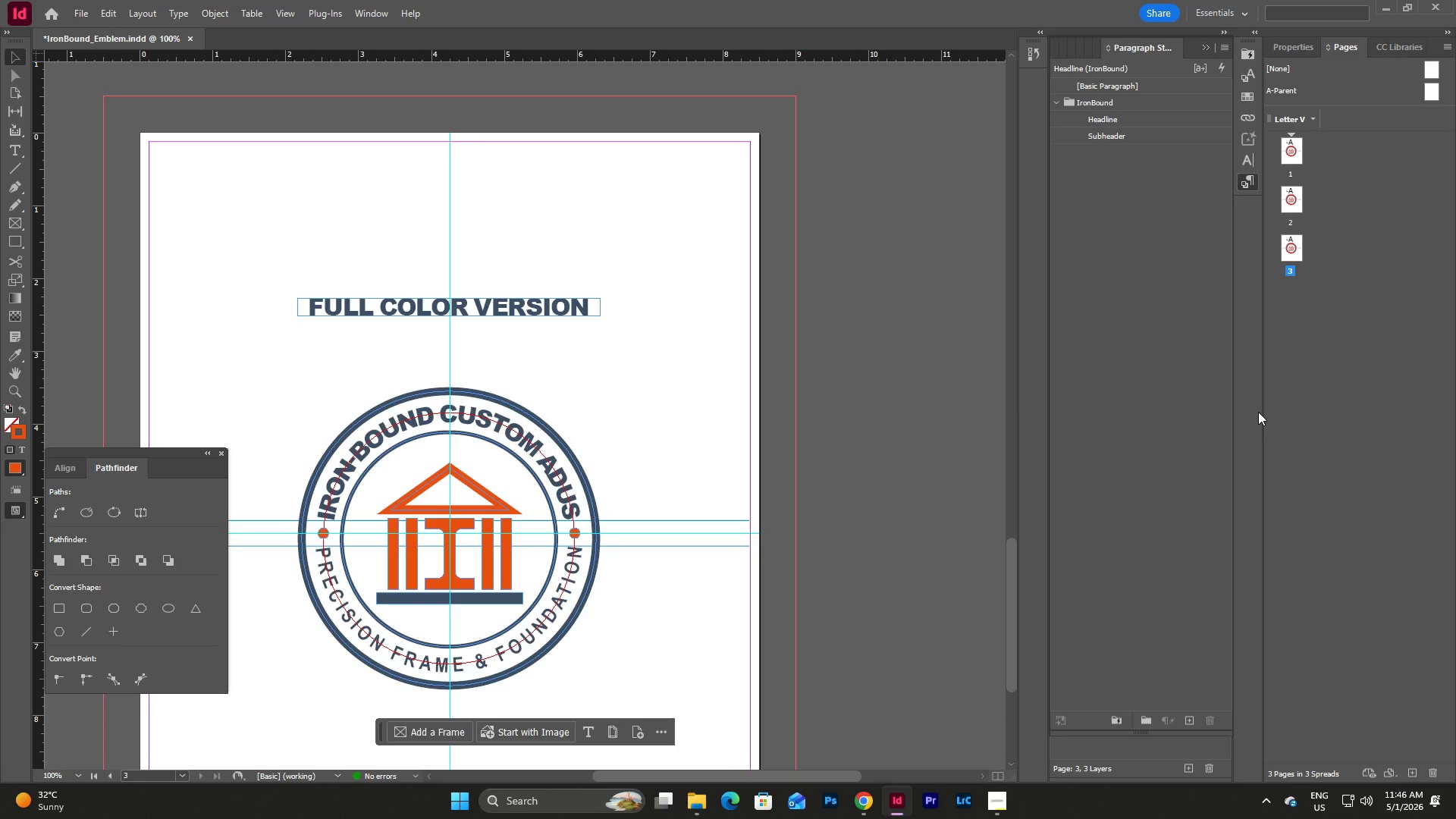 
left_click([1315, 369])
 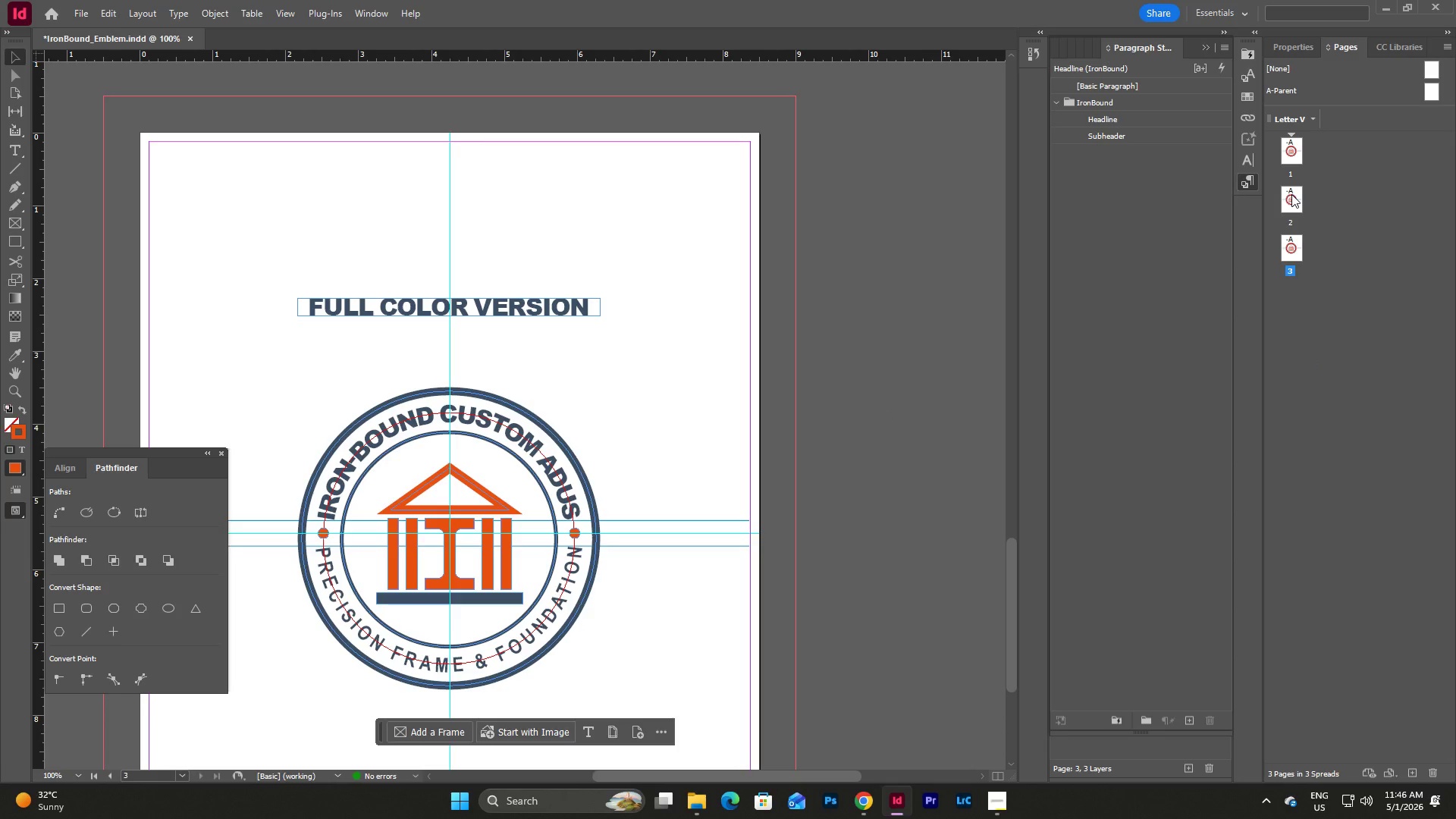 
left_click([1291, 194])
 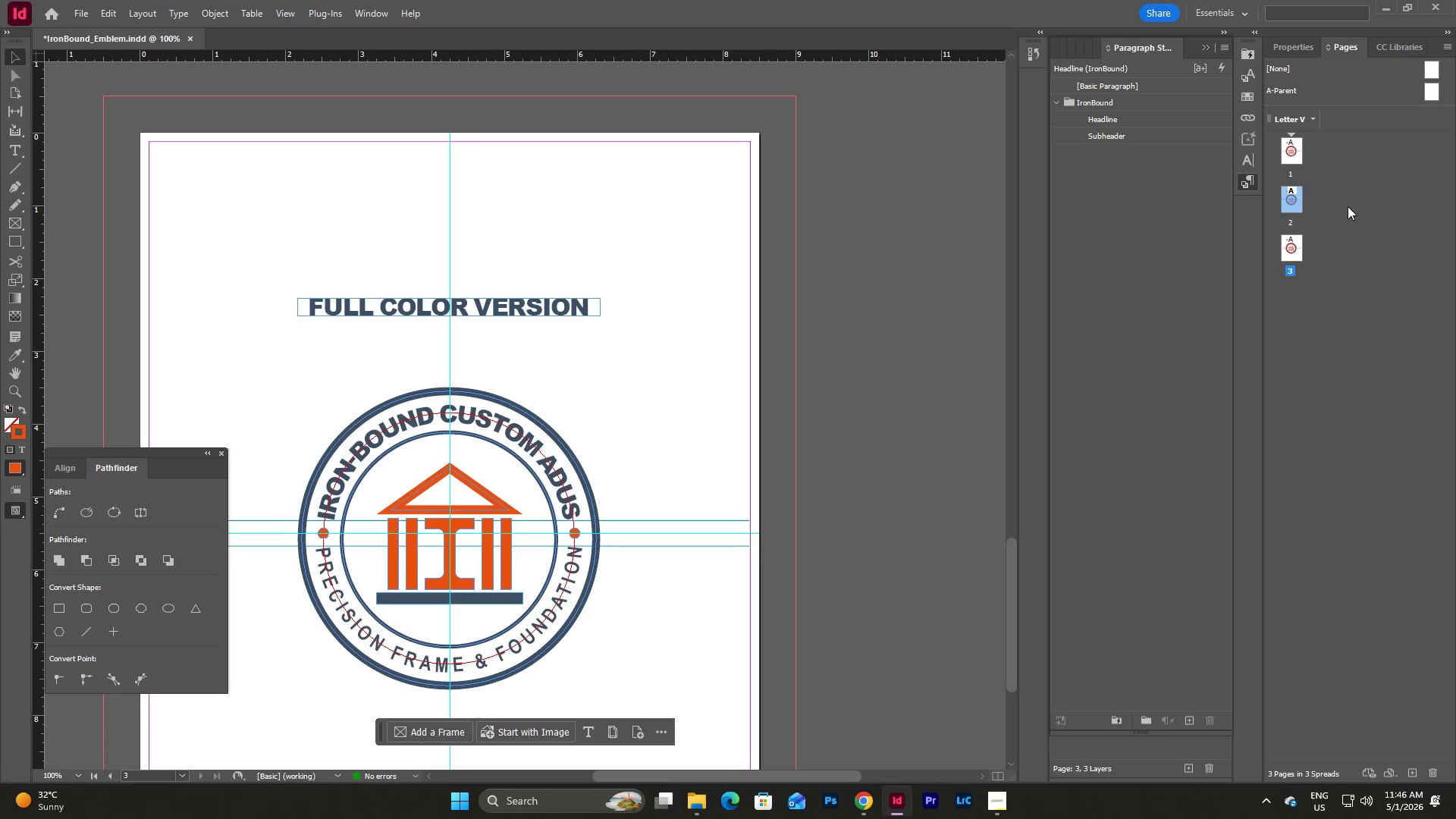 
left_click([1298, 146])
 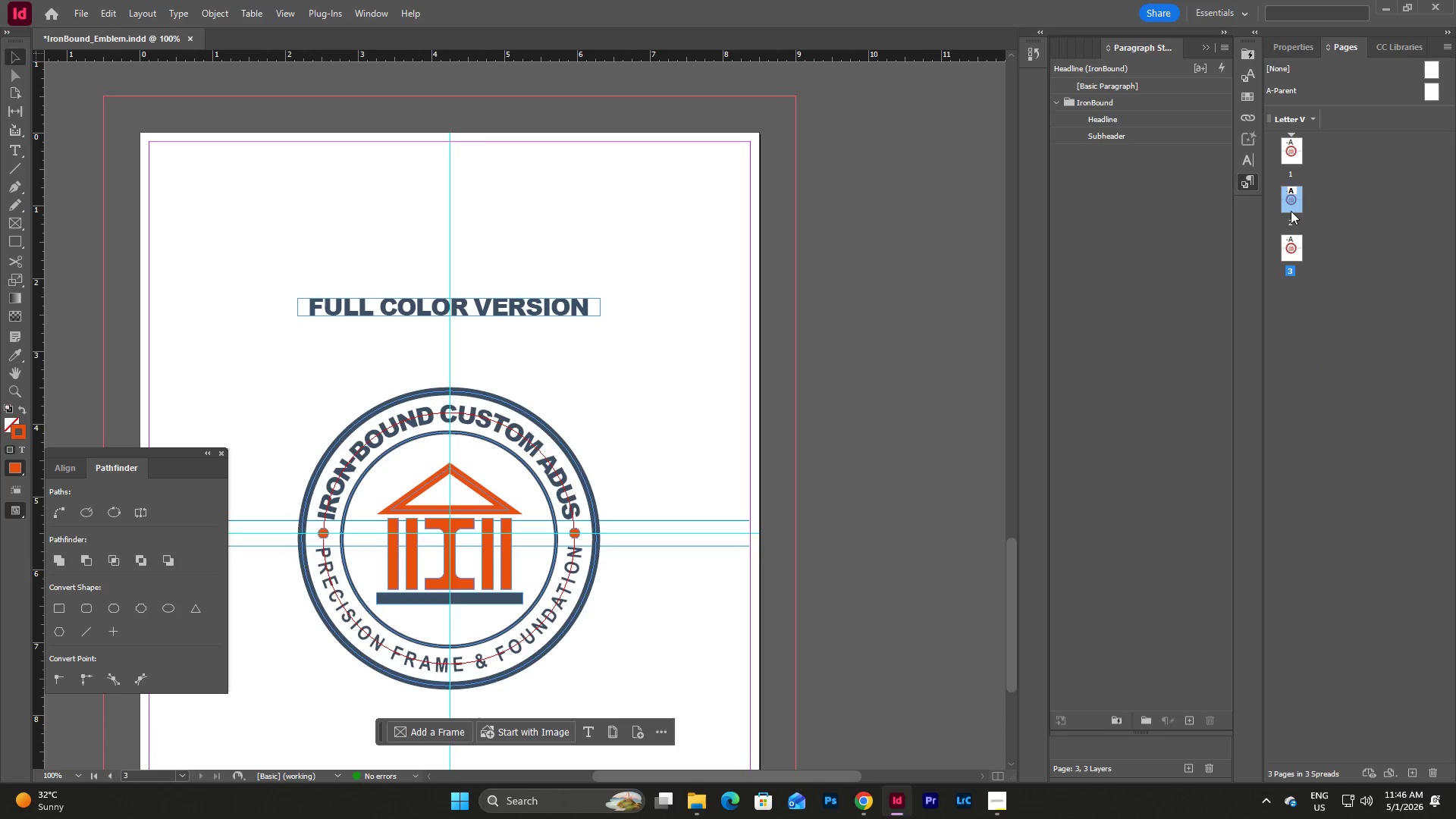 
double_click([1291, 211])
 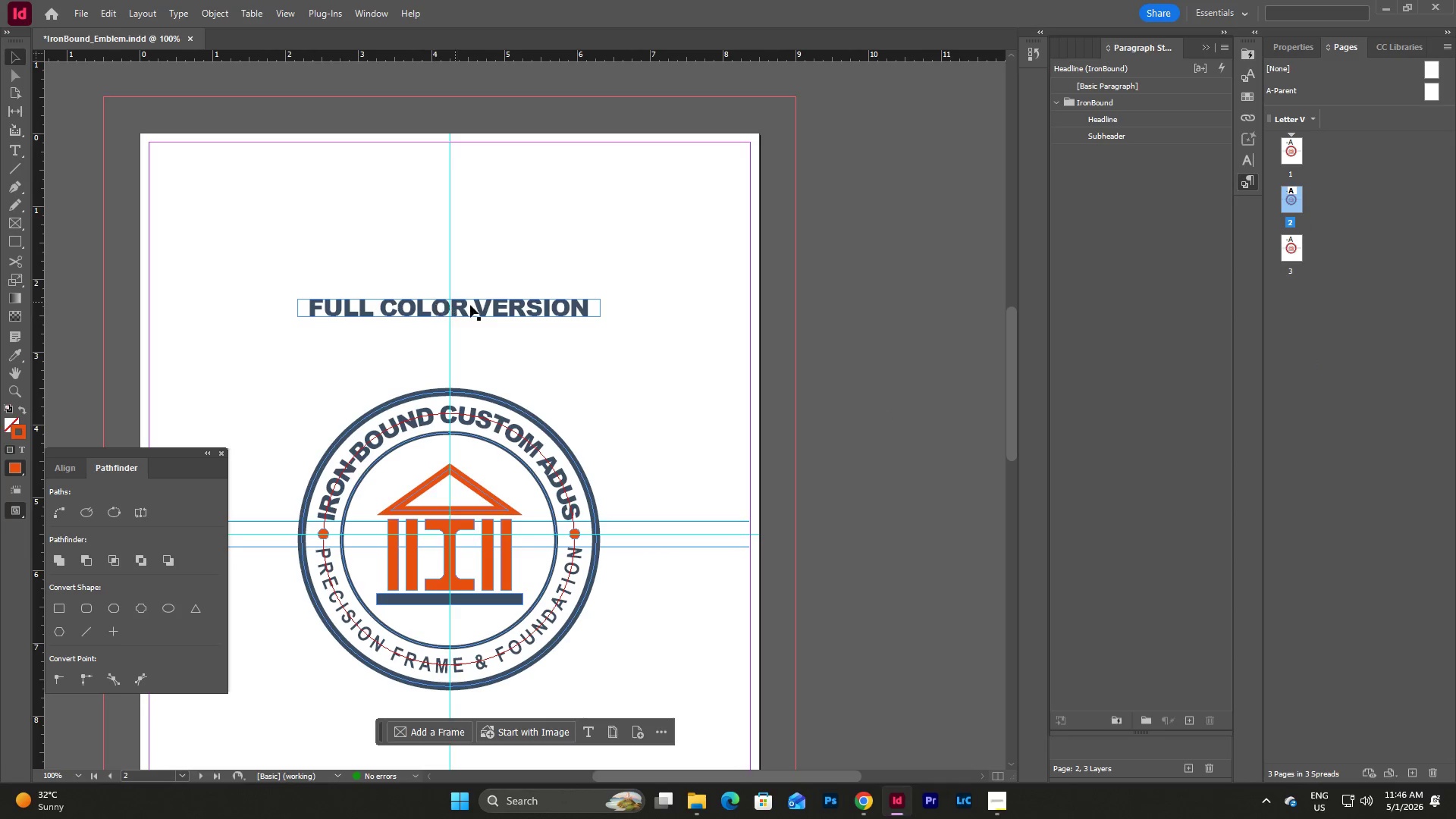 
double_click([494, 311])
 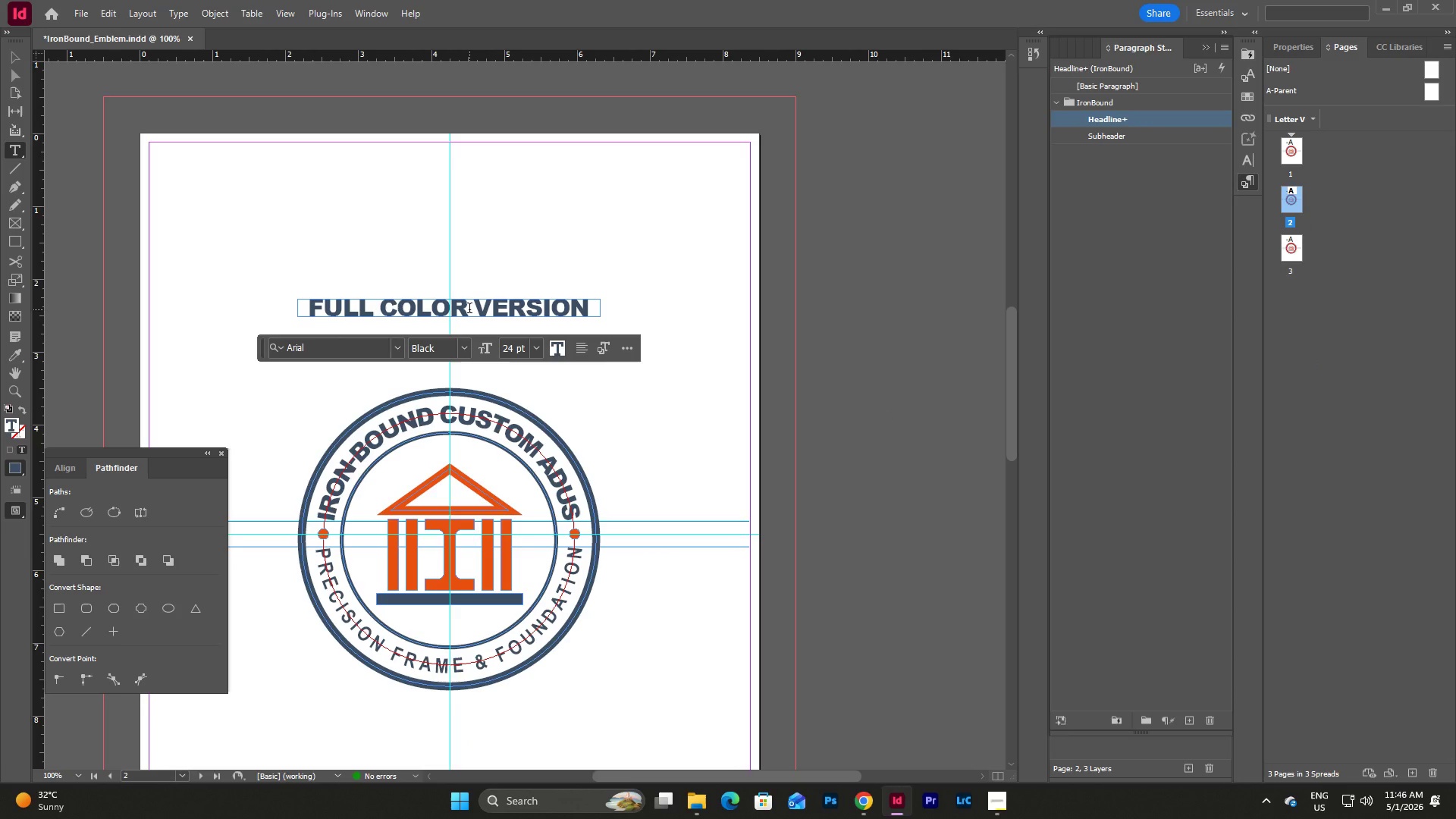 
left_click_drag(start_coordinate=[469, 309], to_coordinate=[271, 304])
 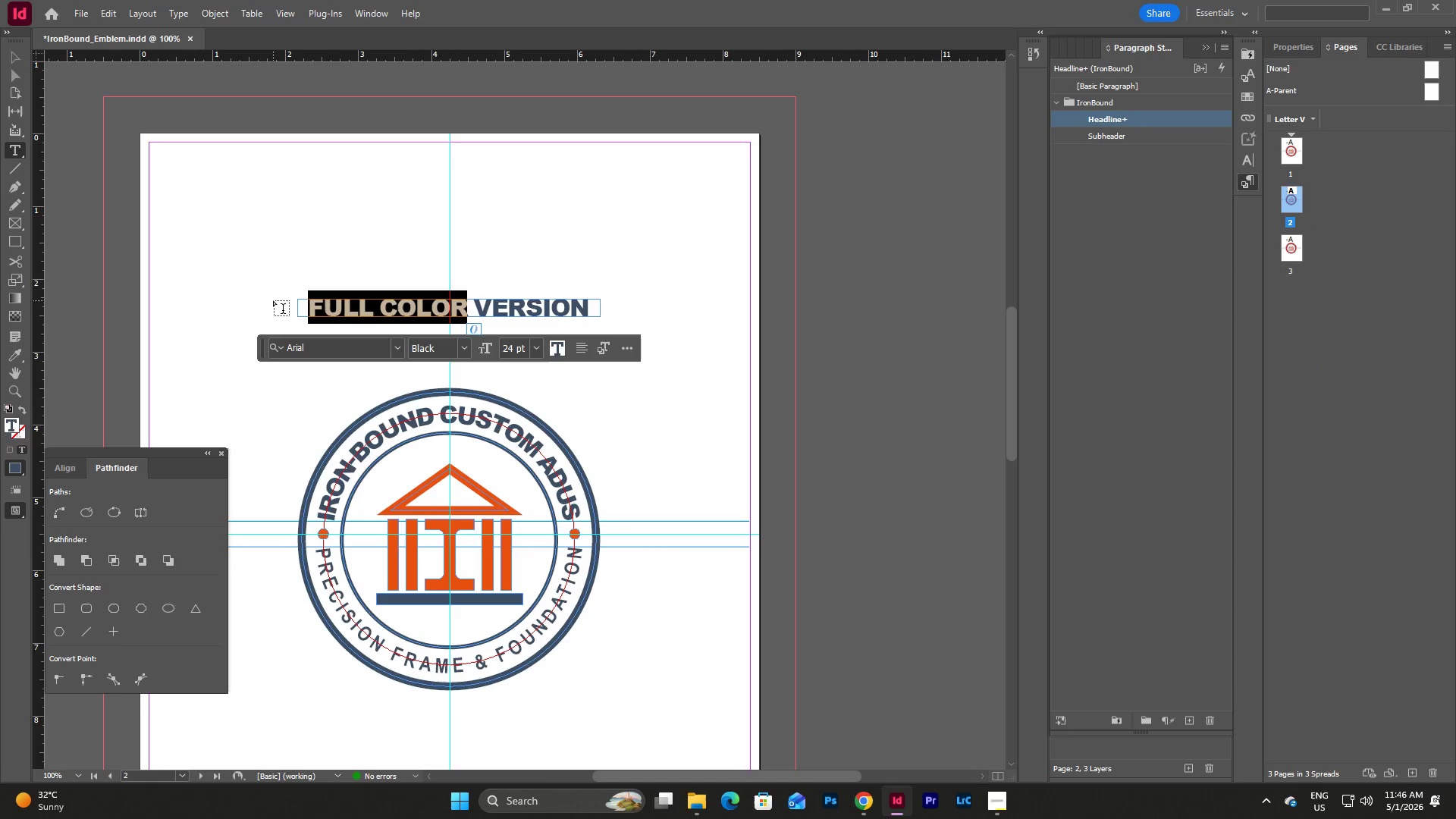 
type(GRAYSCALE)
 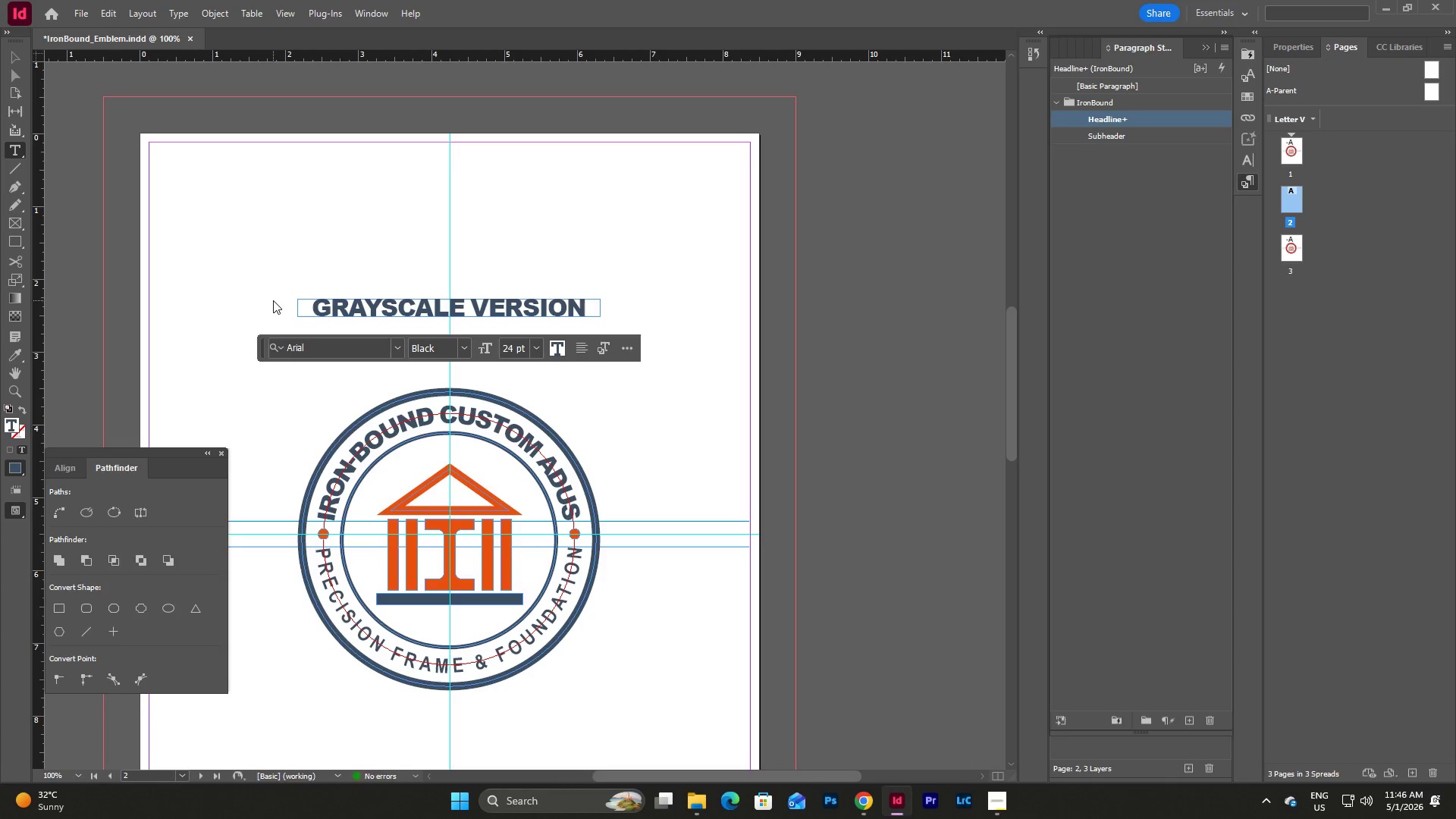 
key(Escape)
 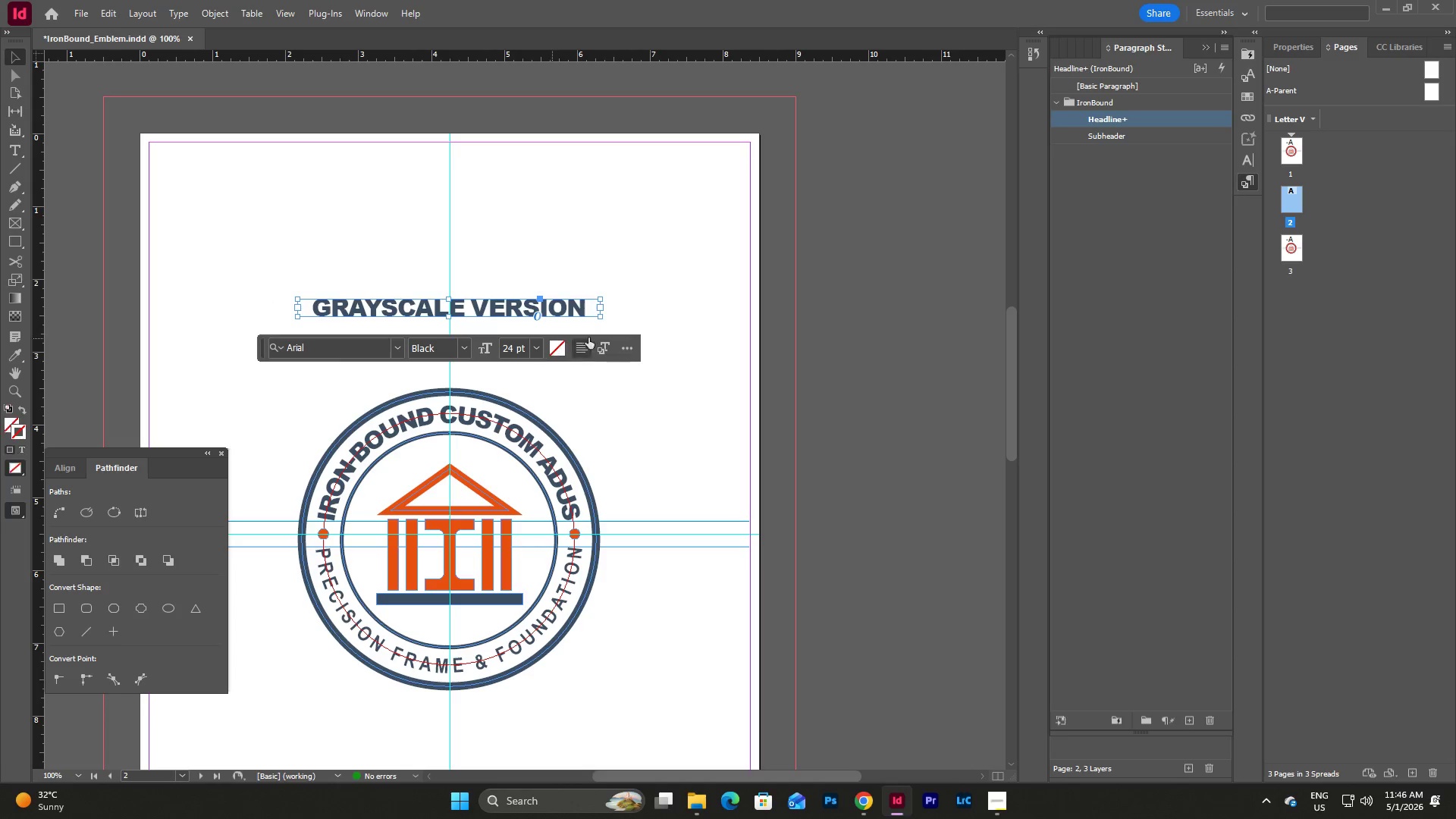 
key(Escape)
 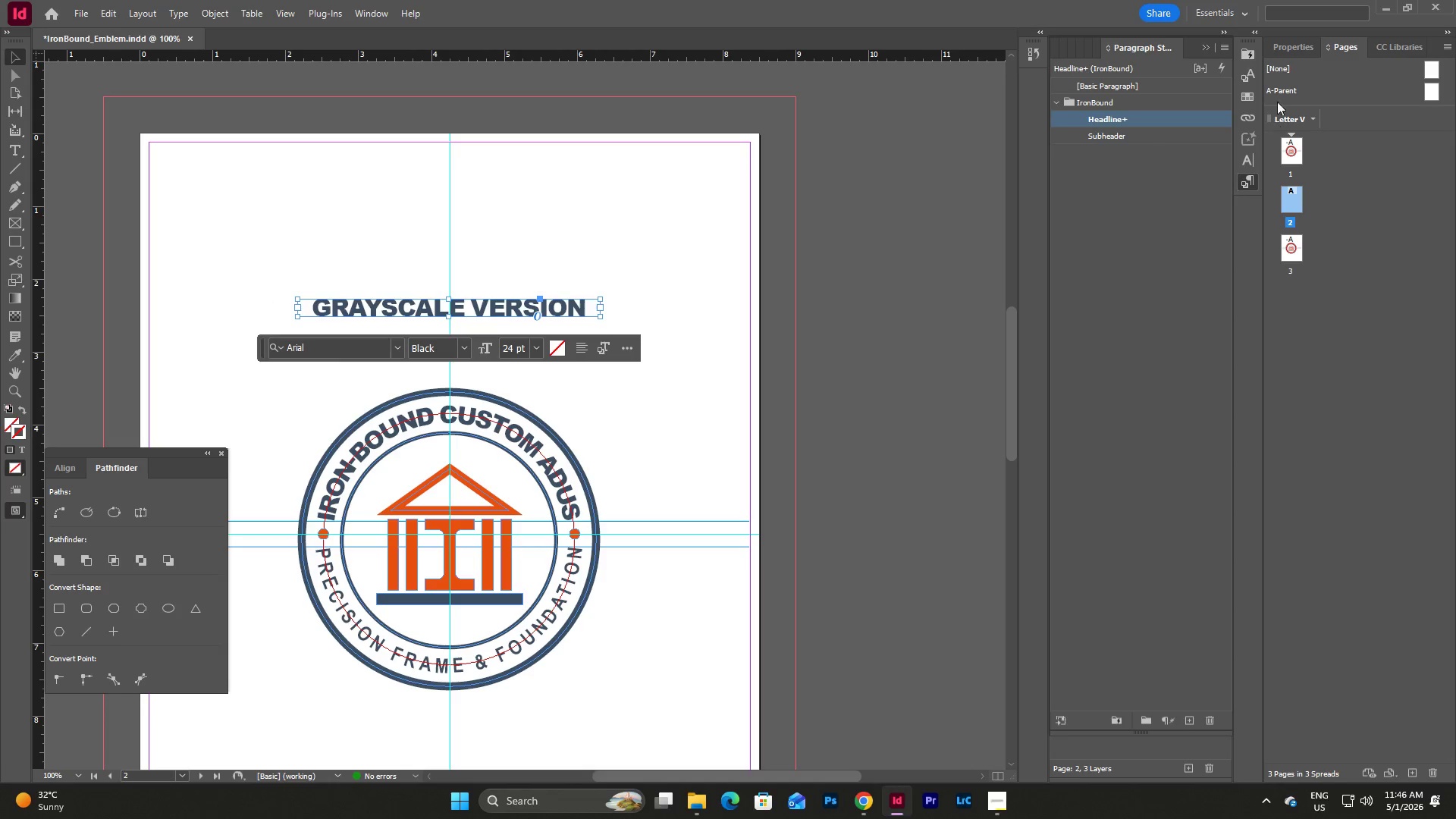 
left_click([1300, 46])
 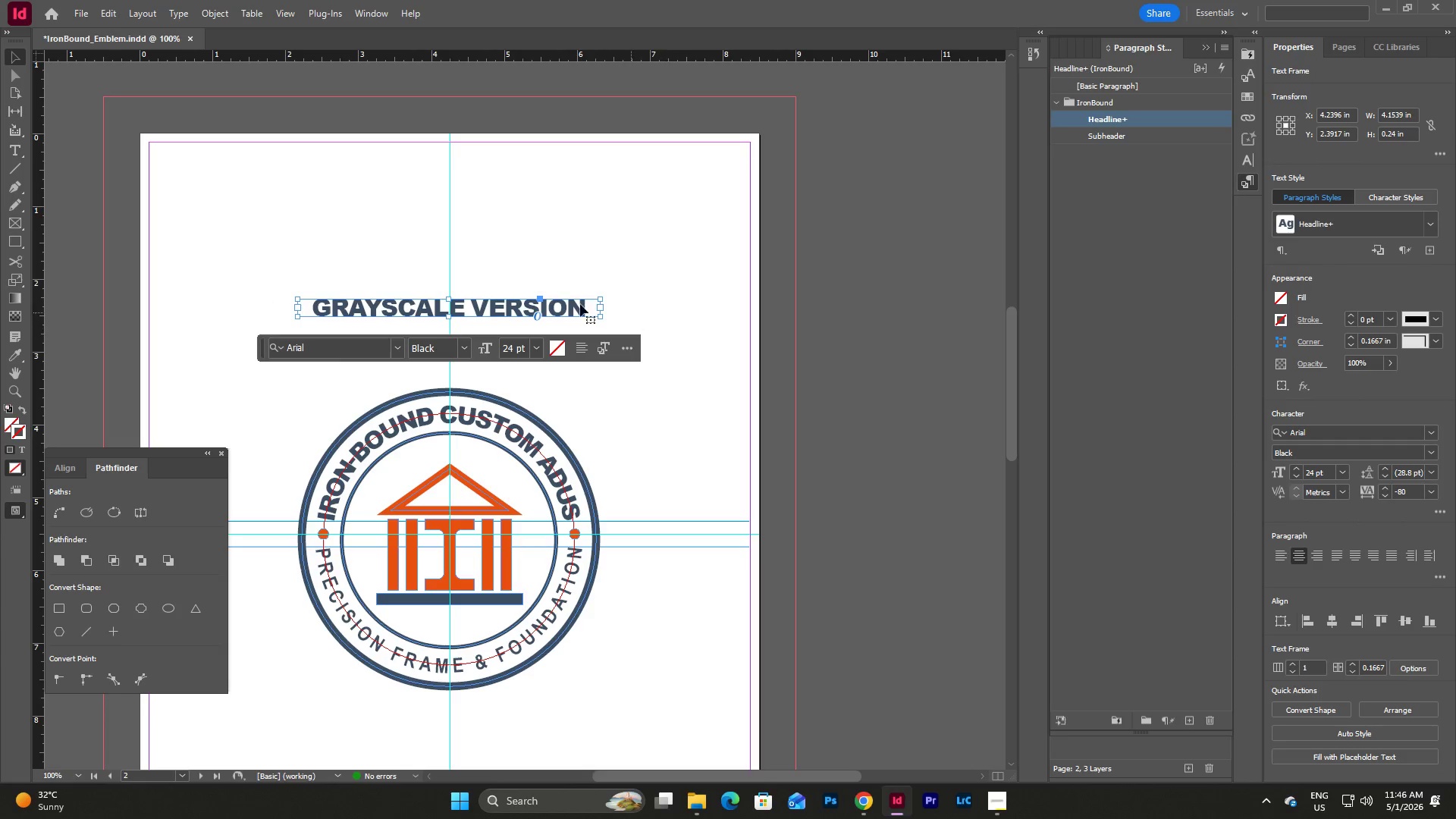 
double_click([584, 309])
 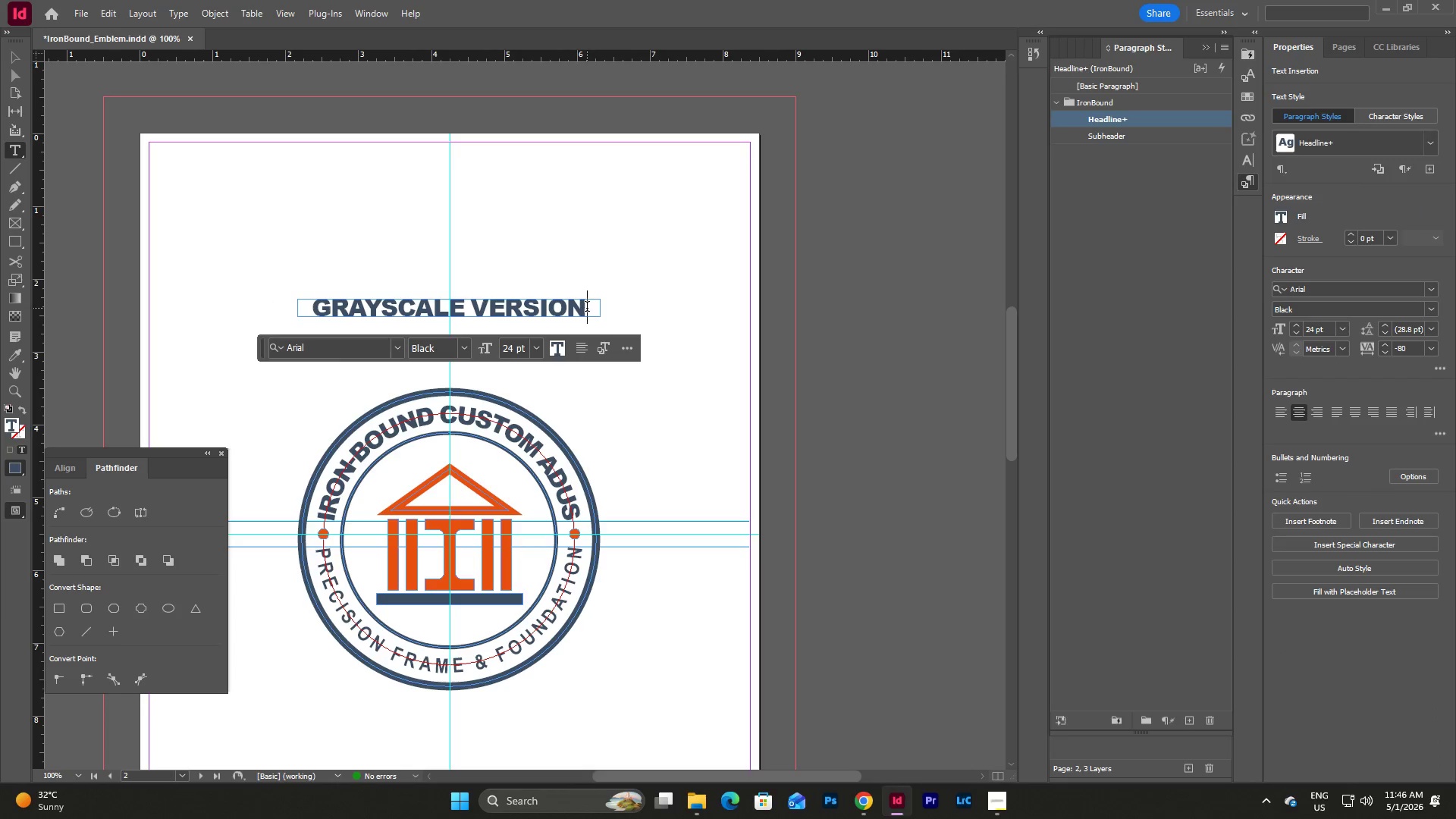 
left_click_drag(start_coordinate=[587, 308], to_coordinate=[306, 312])
 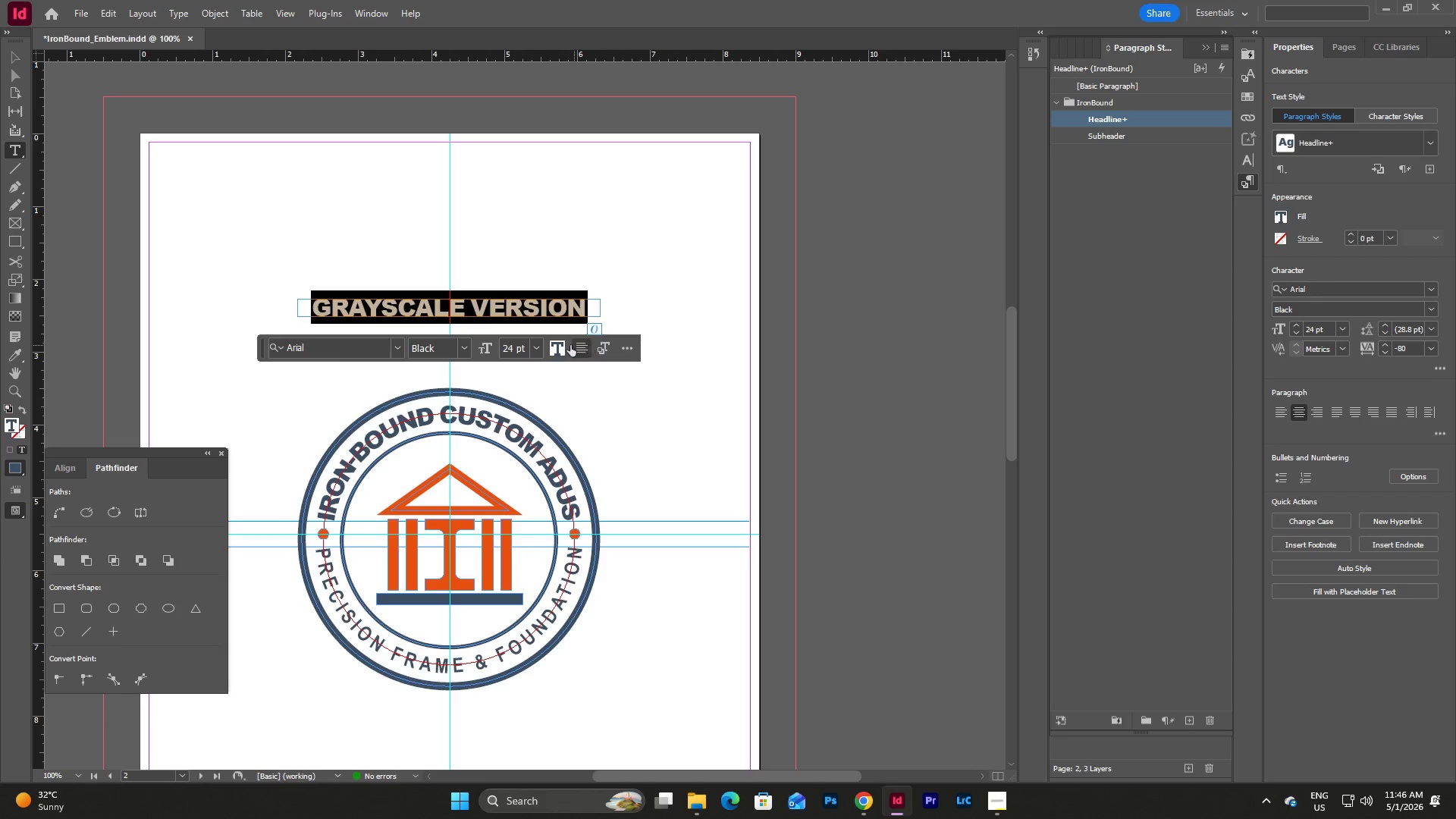 
left_click([557, 347])
 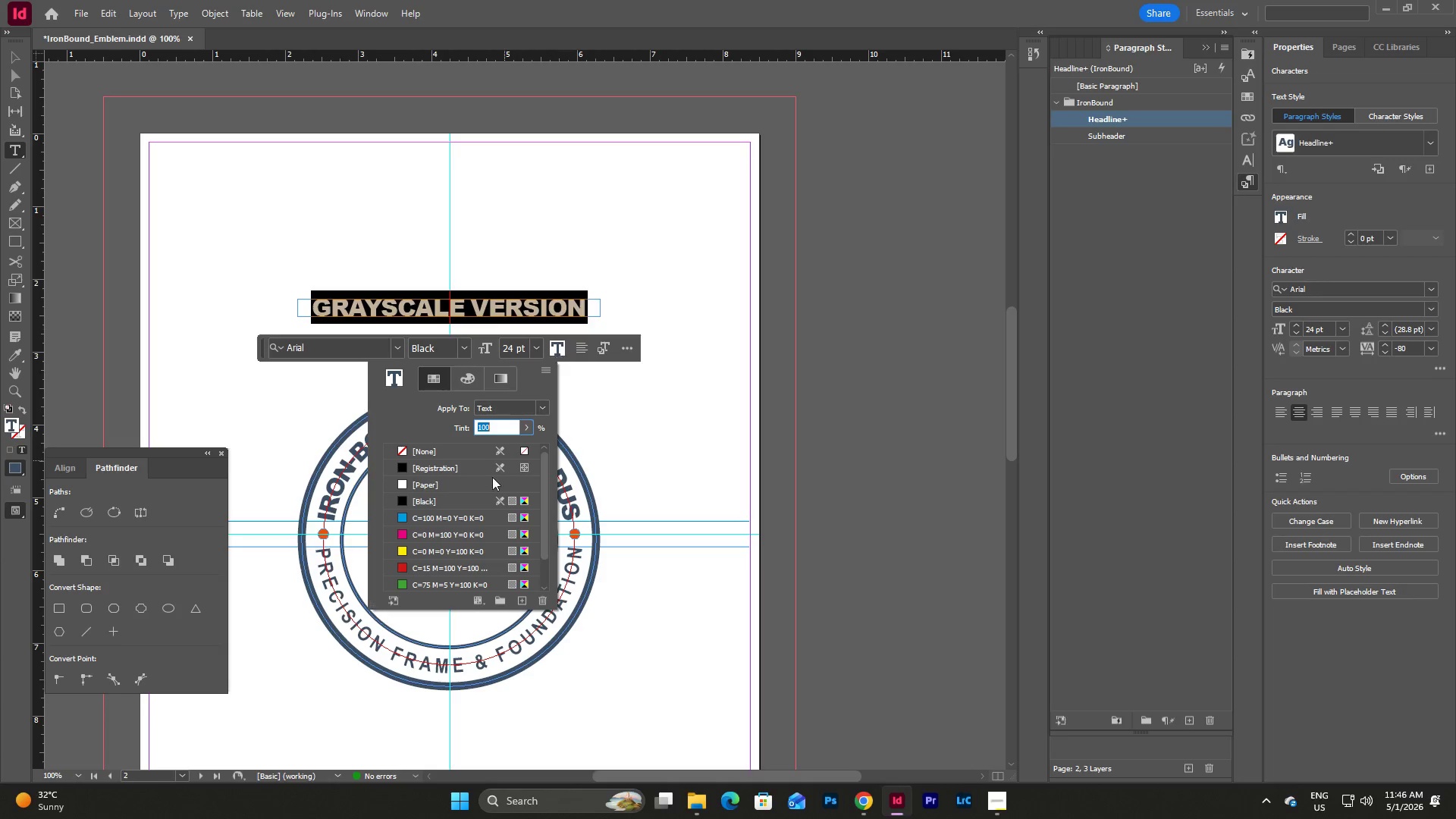 
scroll: coordinate [443, 532], scroll_direction: down, amount: 7.0
 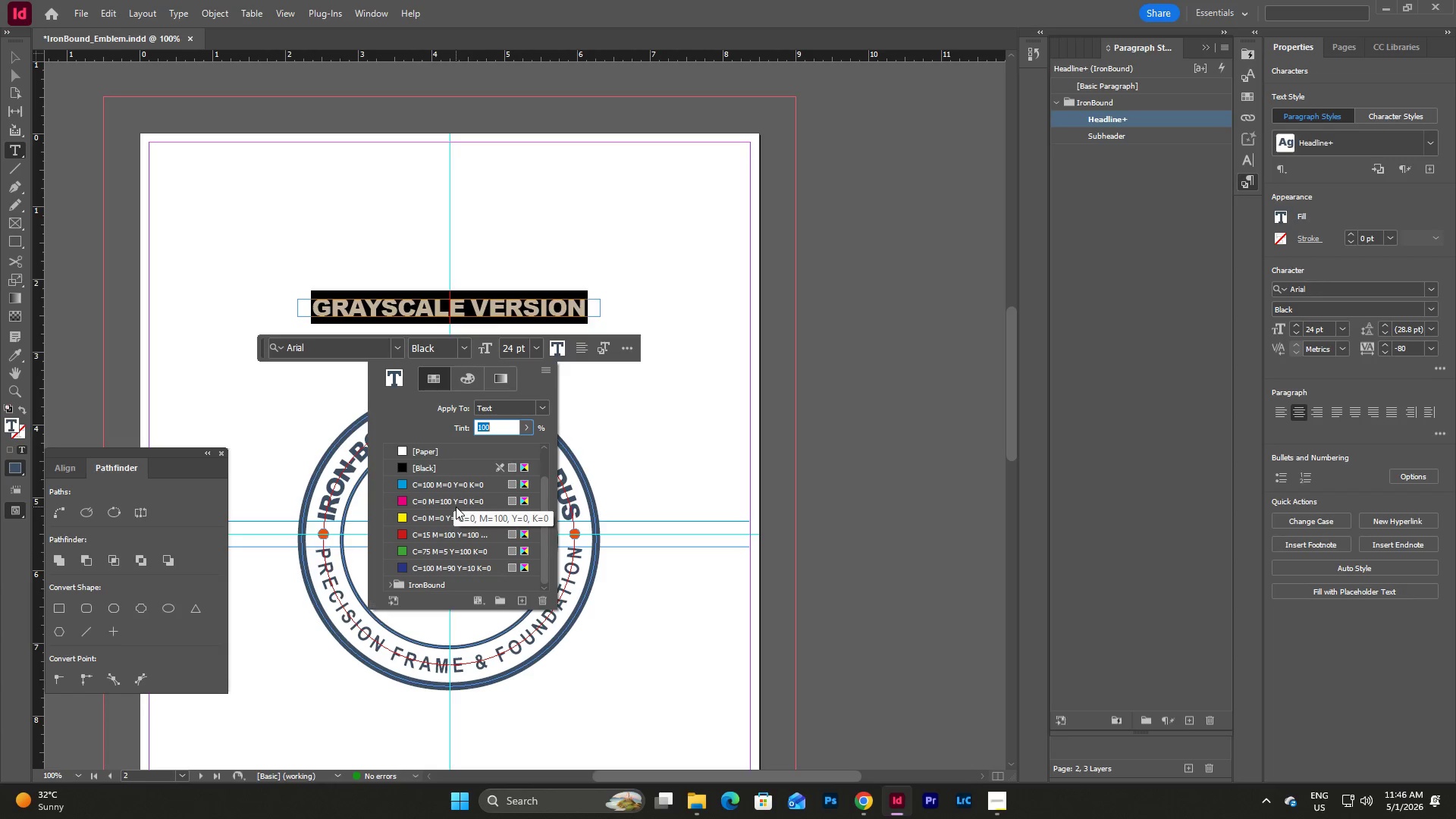 
left_click([390, 585])
 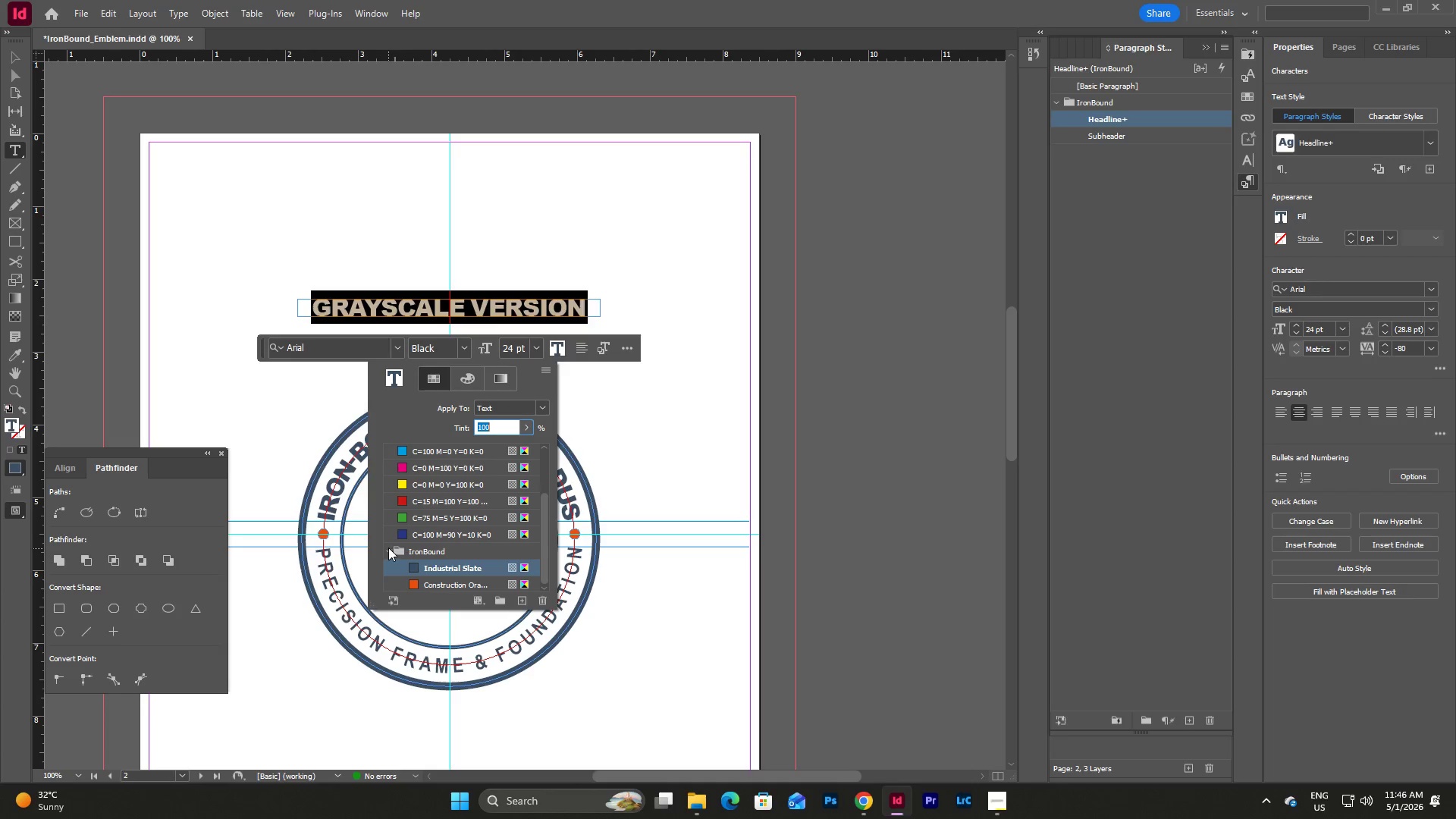 
left_click([388, 550])
 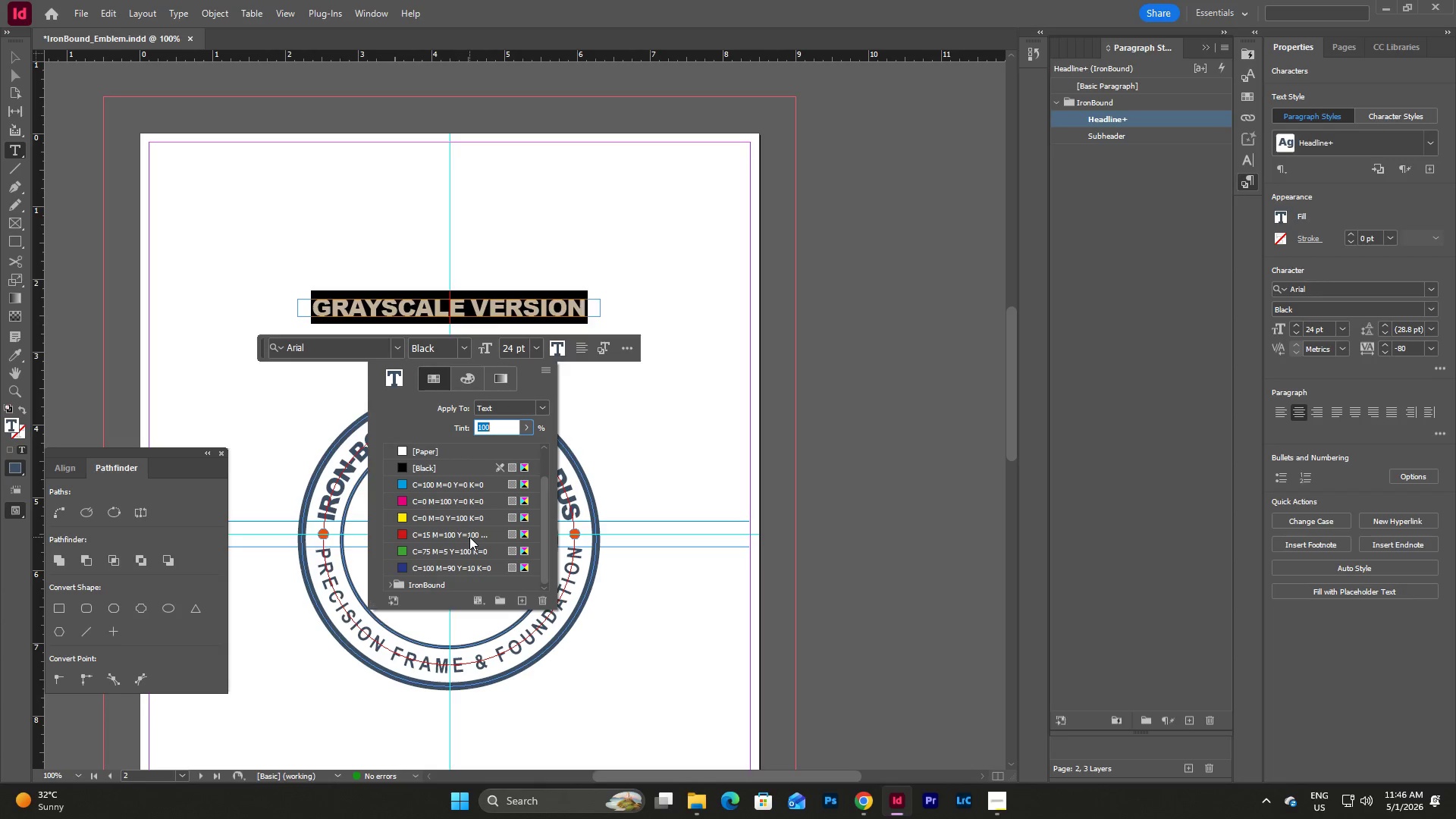 
scroll: coordinate [469, 537], scroll_direction: up, amount: 5.0
 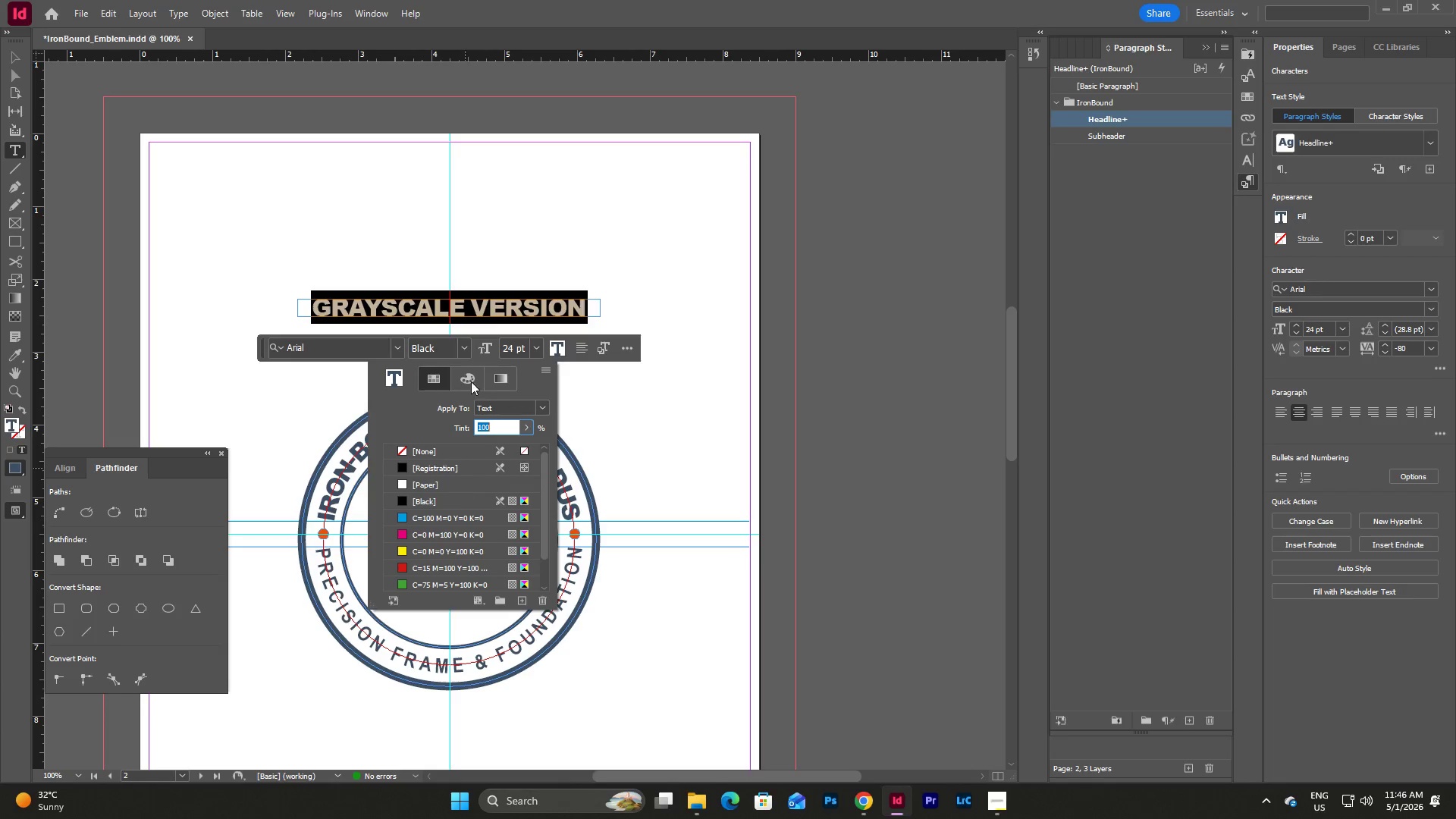 
left_click([471, 369])
 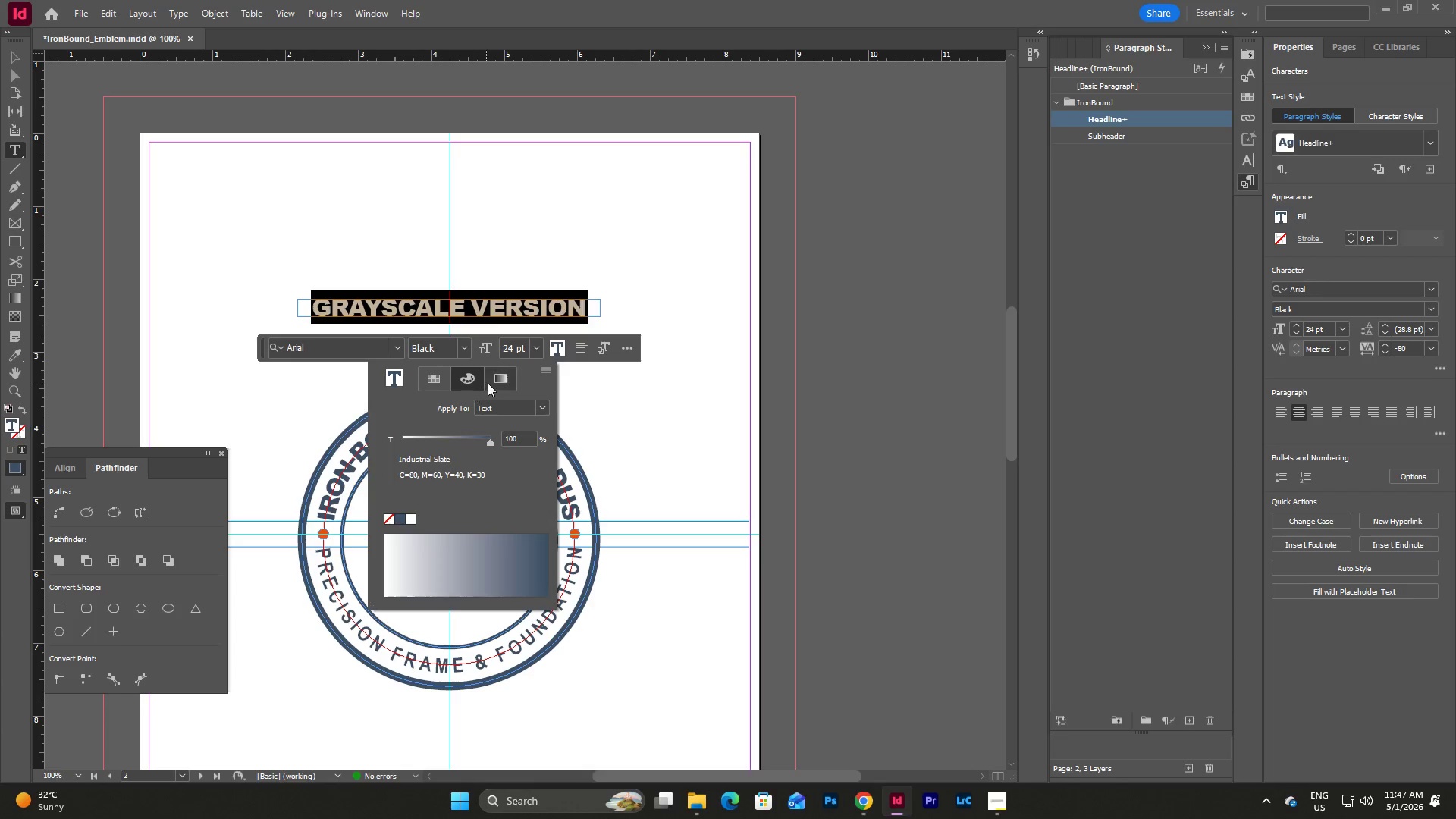 
left_click([498, 380])
 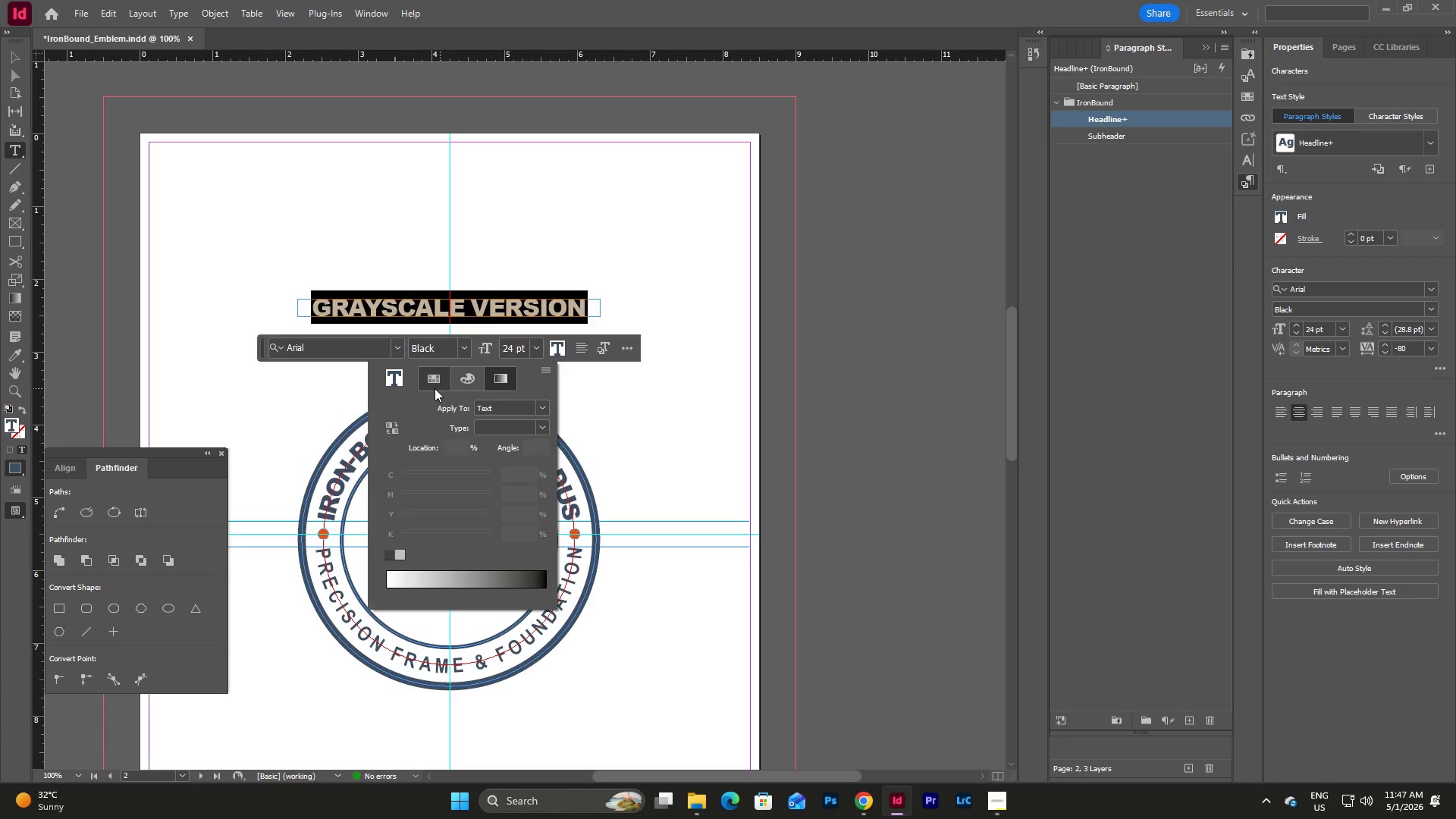 
left_click([425, 386])
 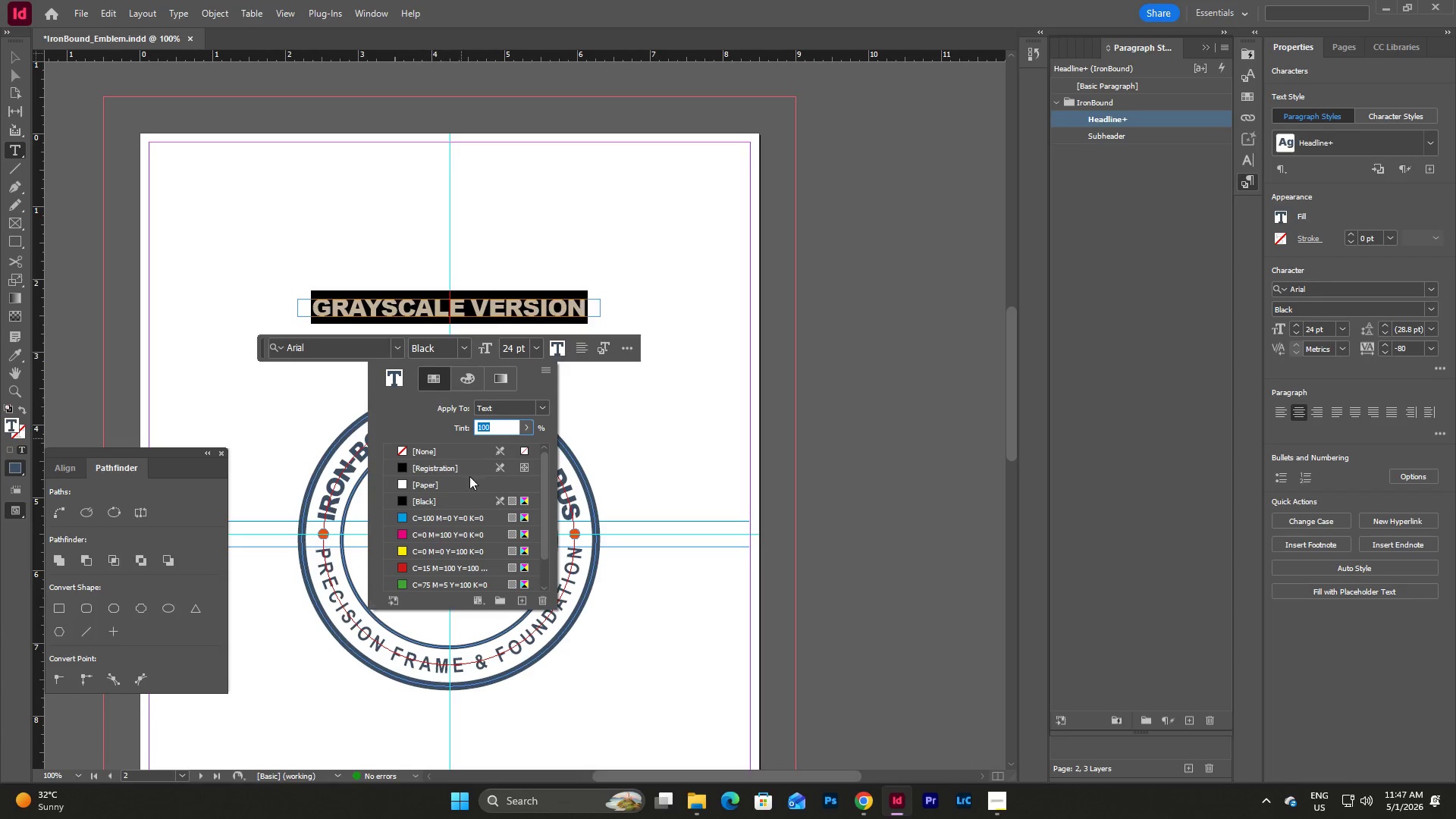 
left_click([432, 507])
 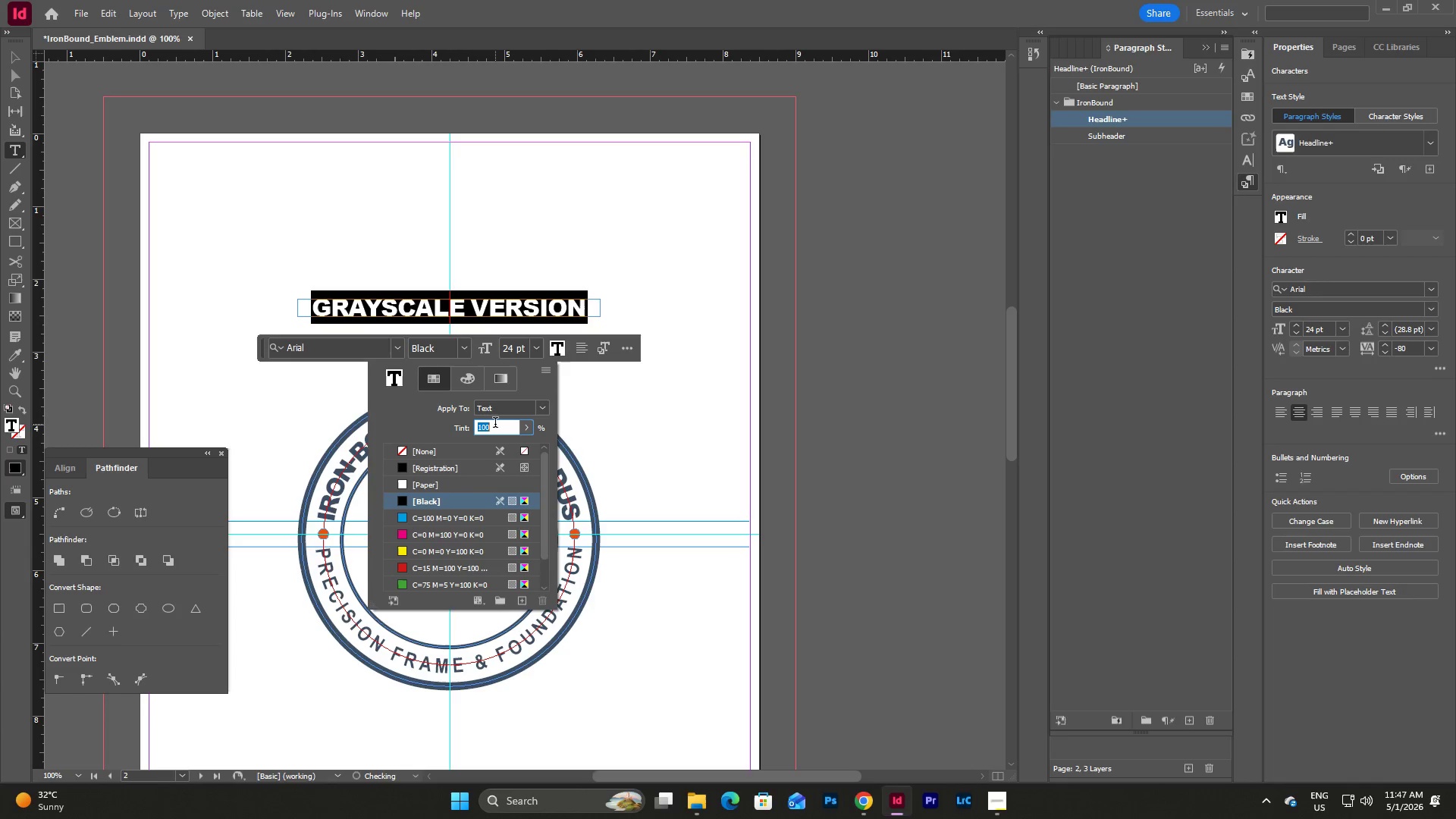 
left_click([498, 425])
 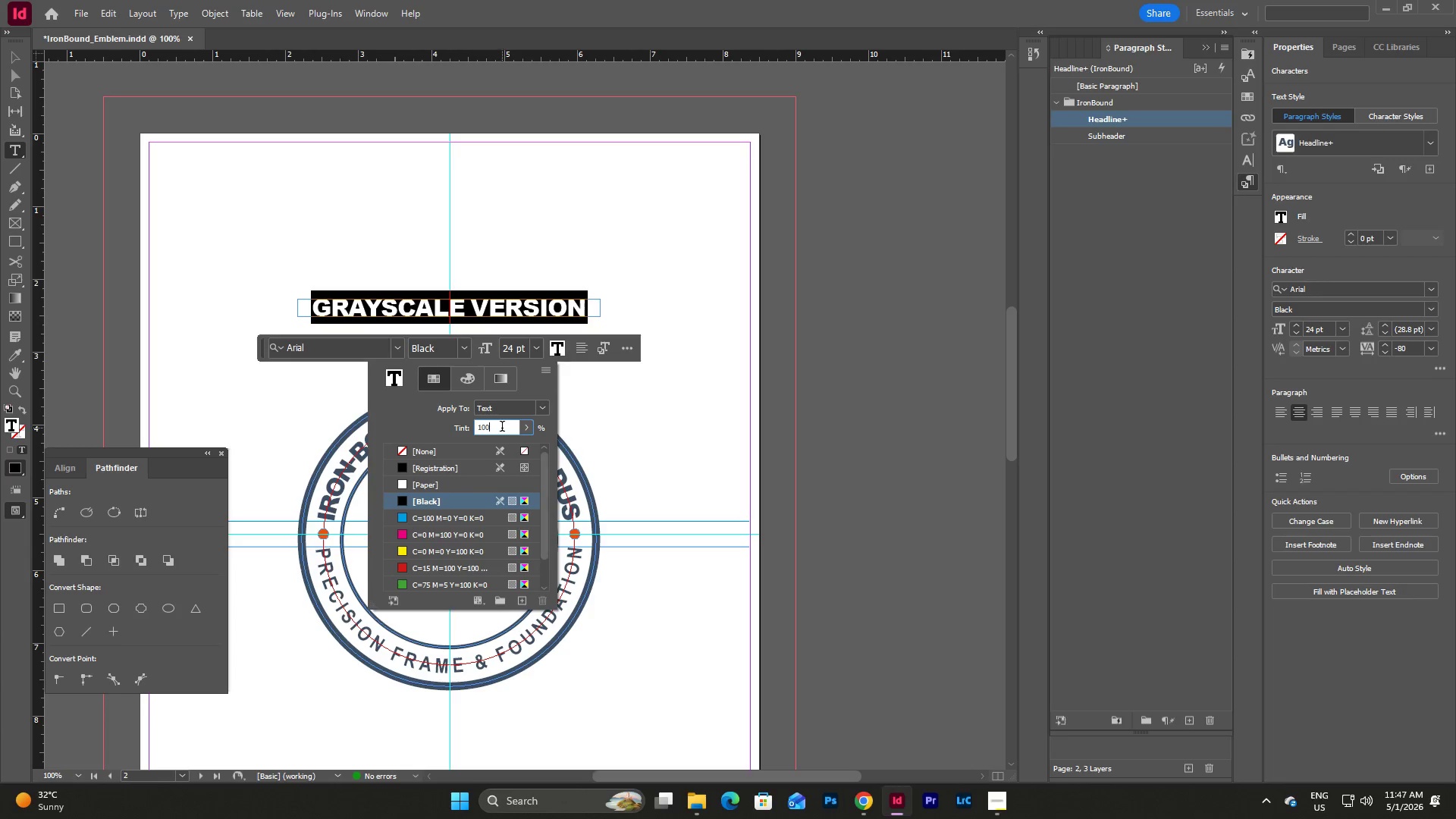 
left_click_drag(start_coordinate=[502, 428], to_coordinate=[481, 428])
 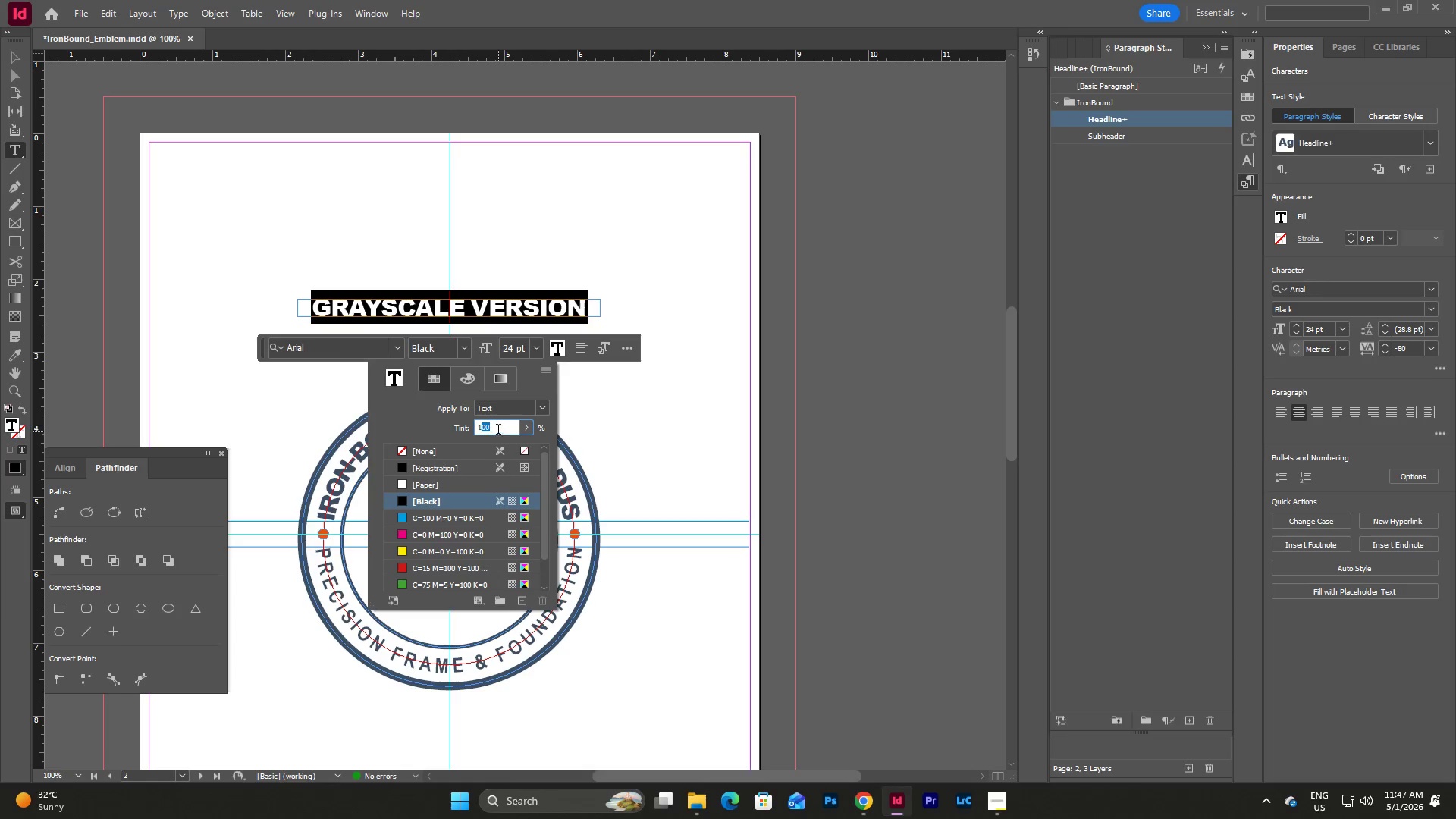 
left_click([498, 431])
 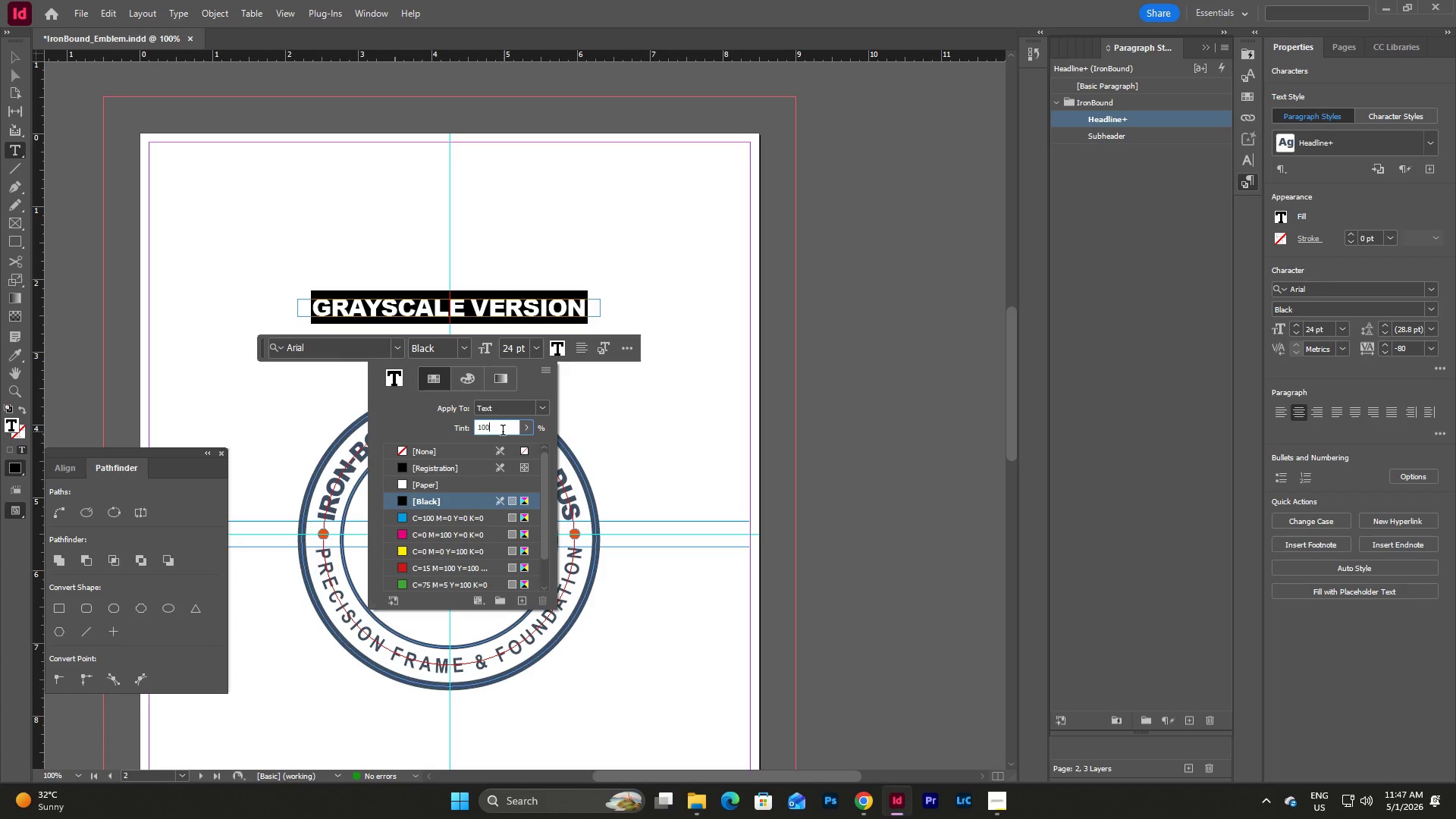 
left_click_drag(start_coordinate=[504, 431], to_coordinate=[466, 433])
 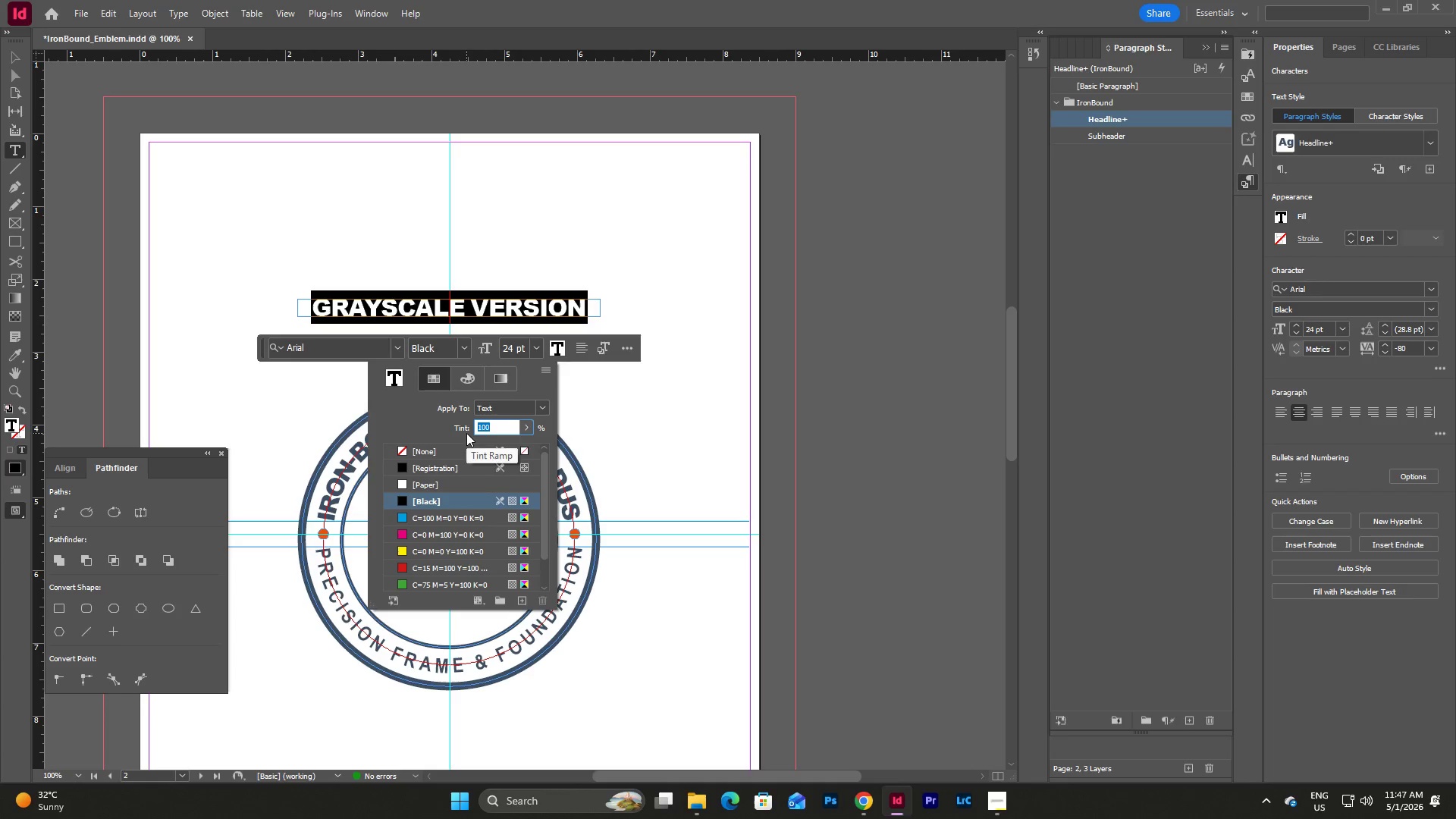 
key(Numpad5)
 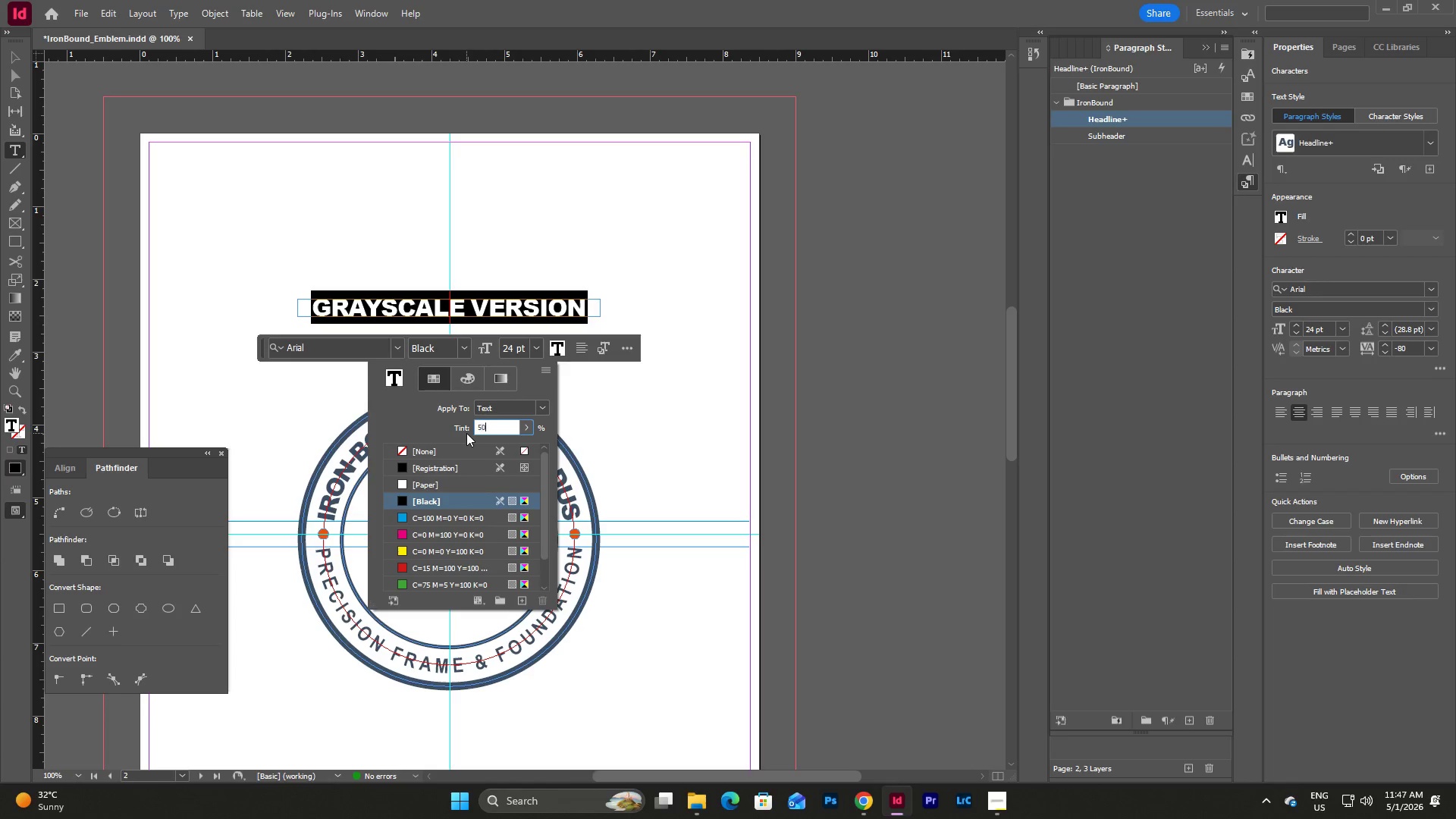 
key(Numpad0)
 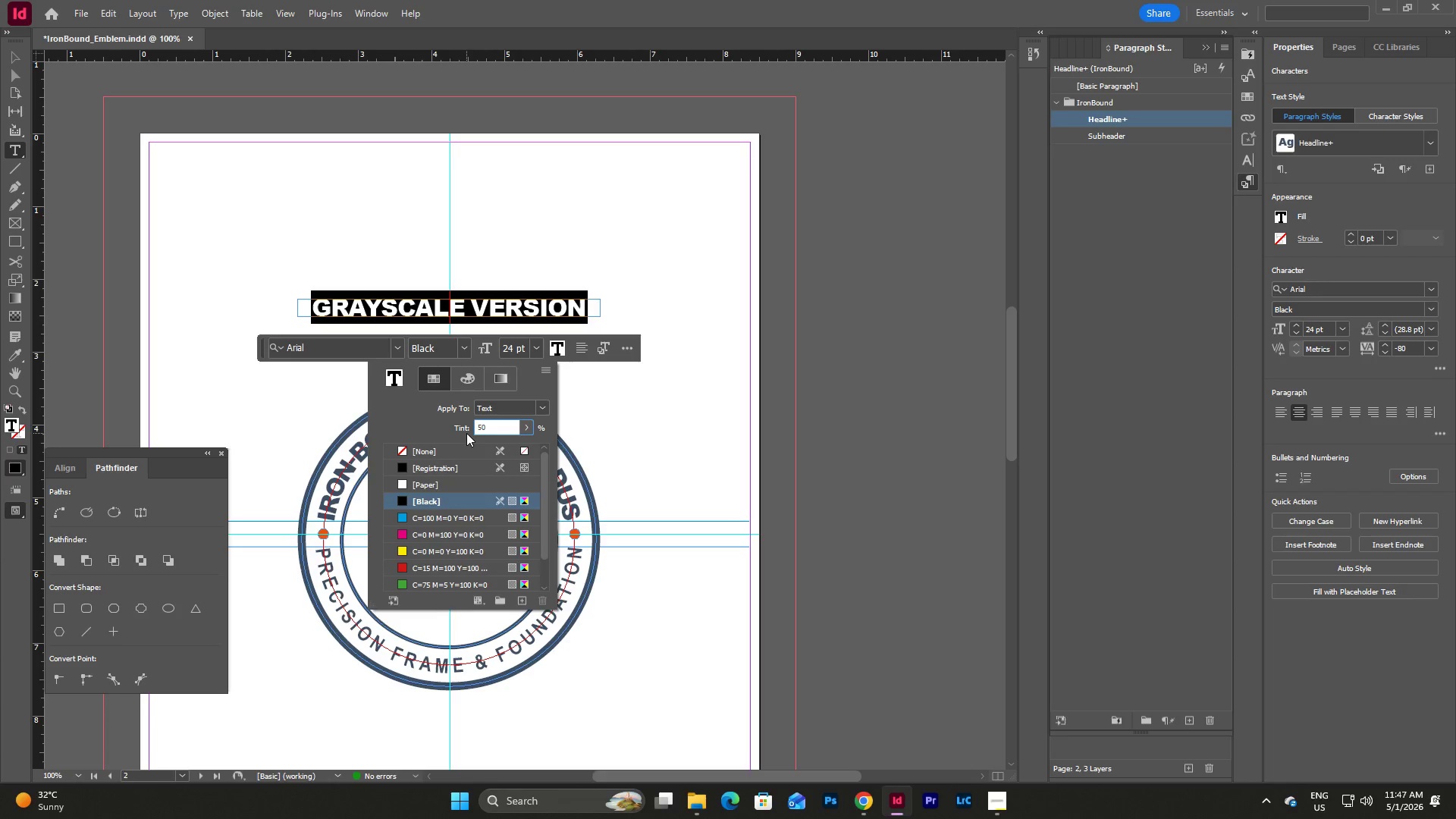 
key(NumpadEnter)
 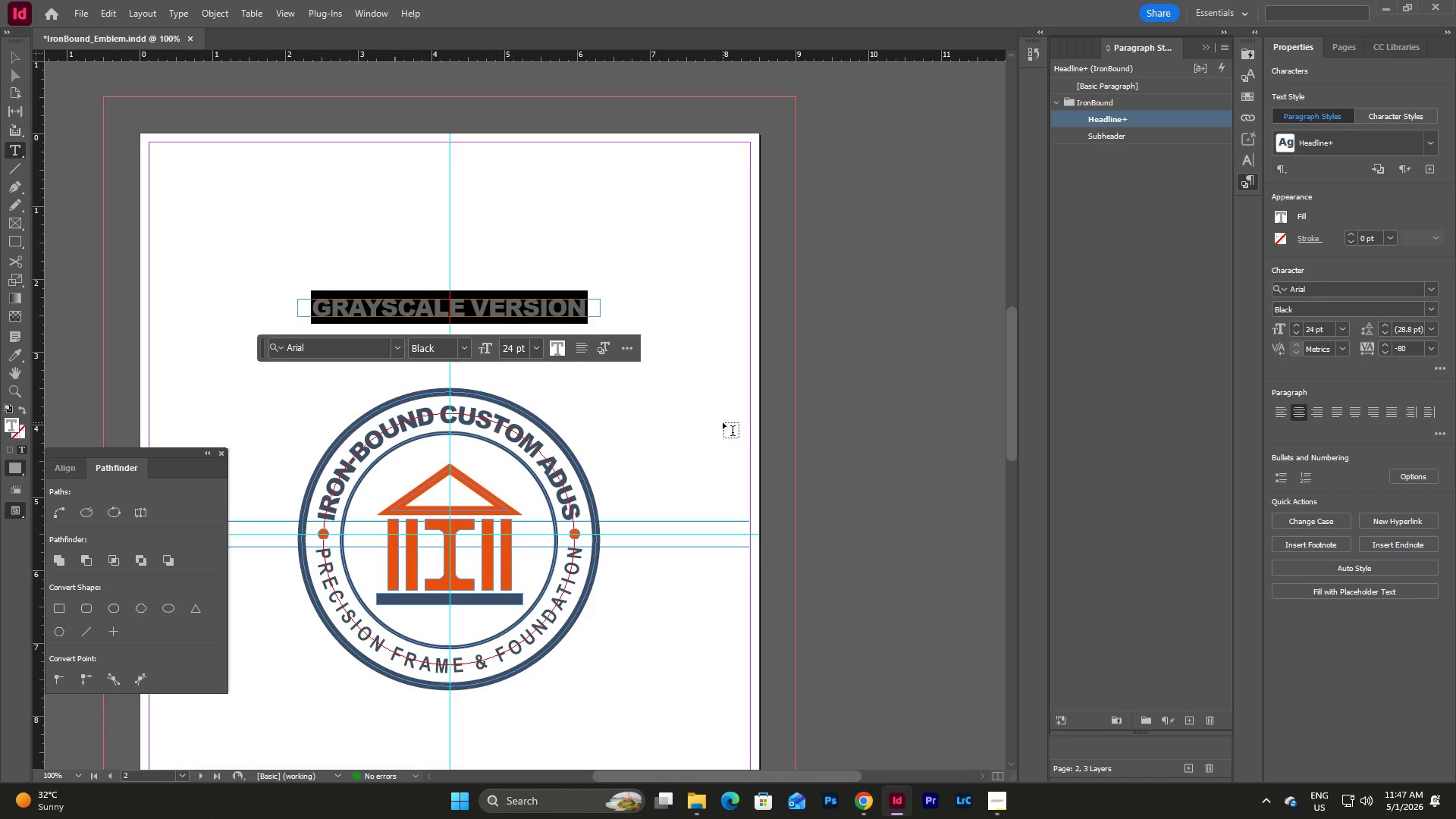 
key(Escape)
 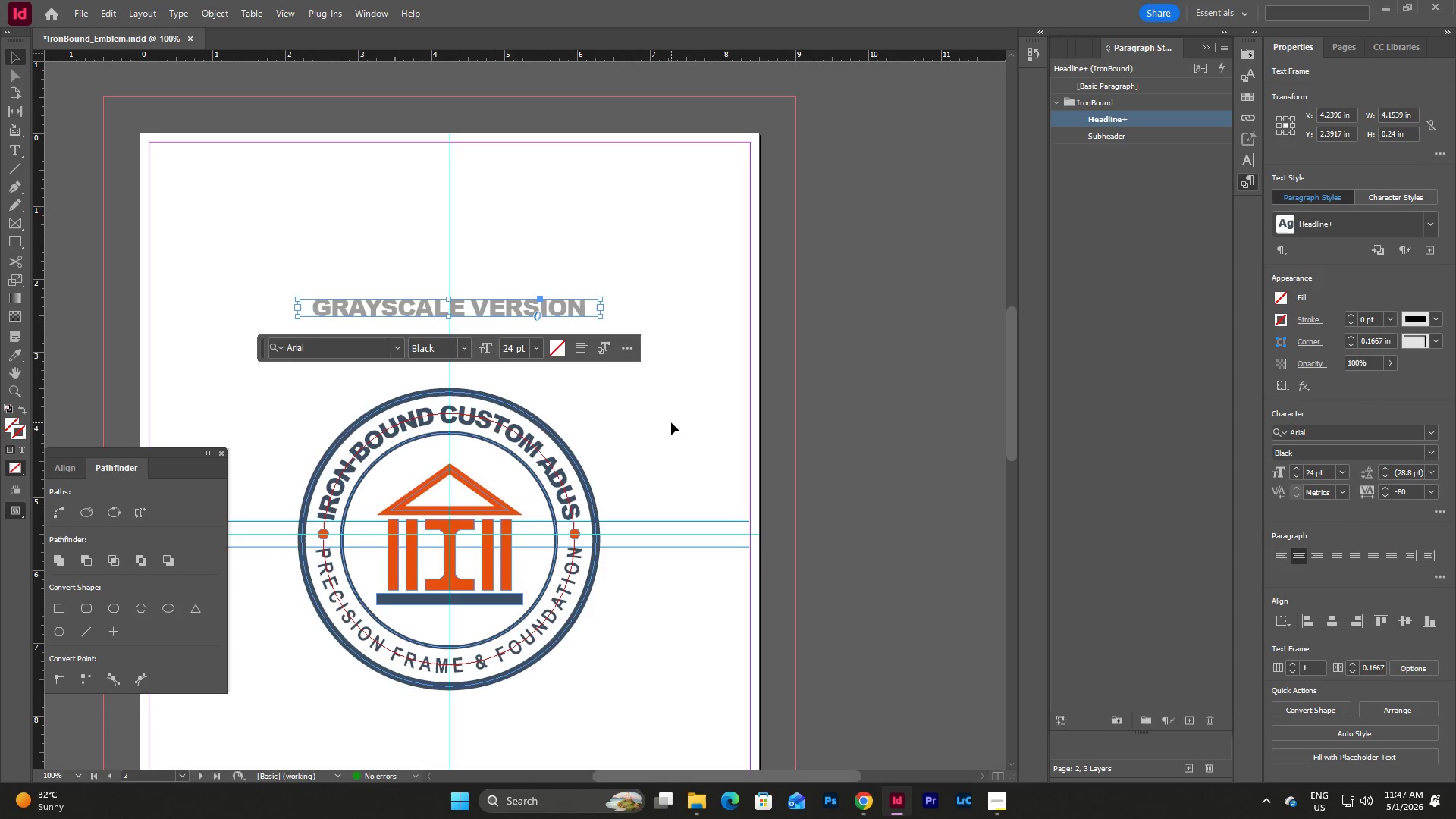 
key(Escape)
 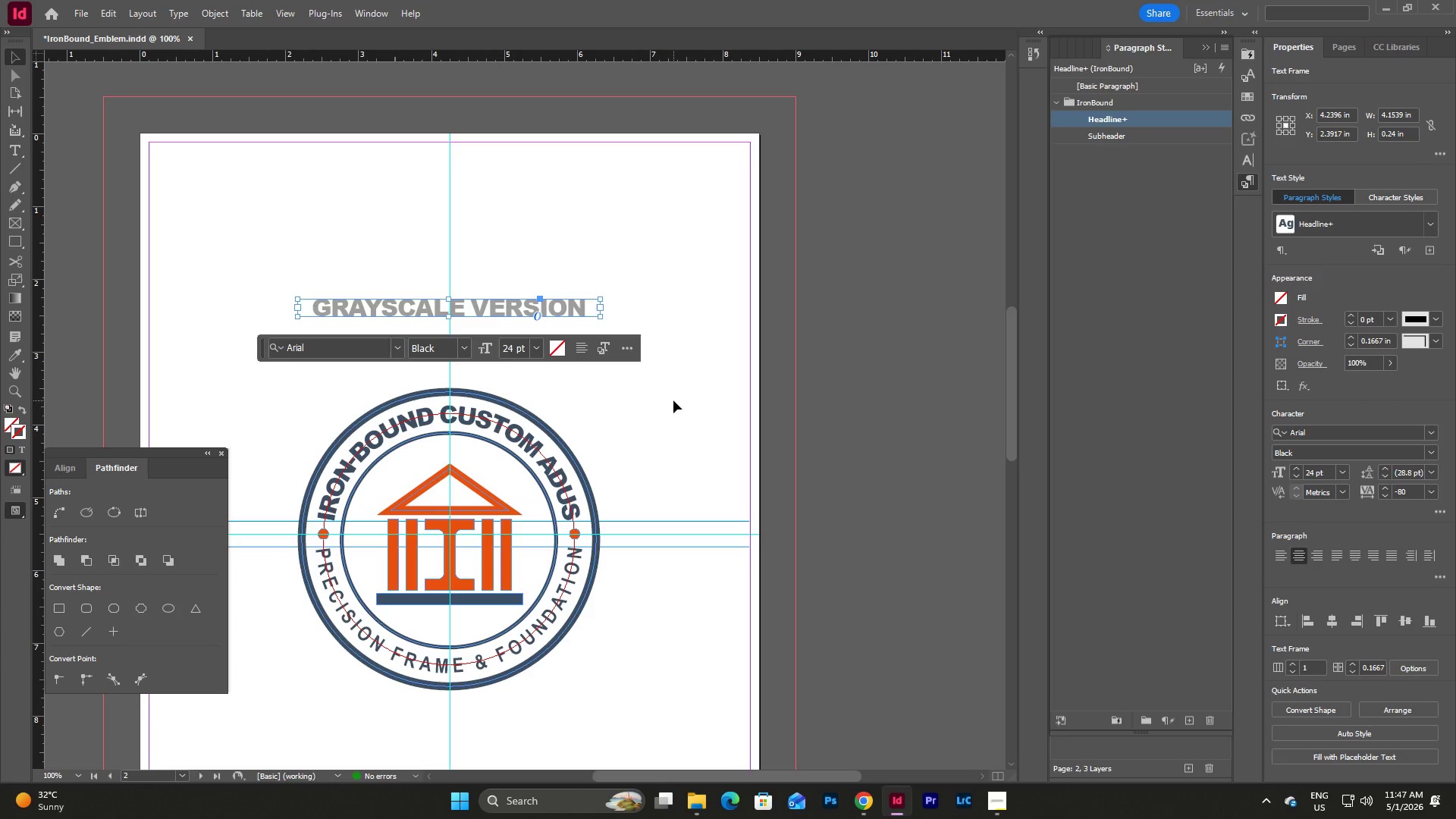 
left_click([673, 400])
 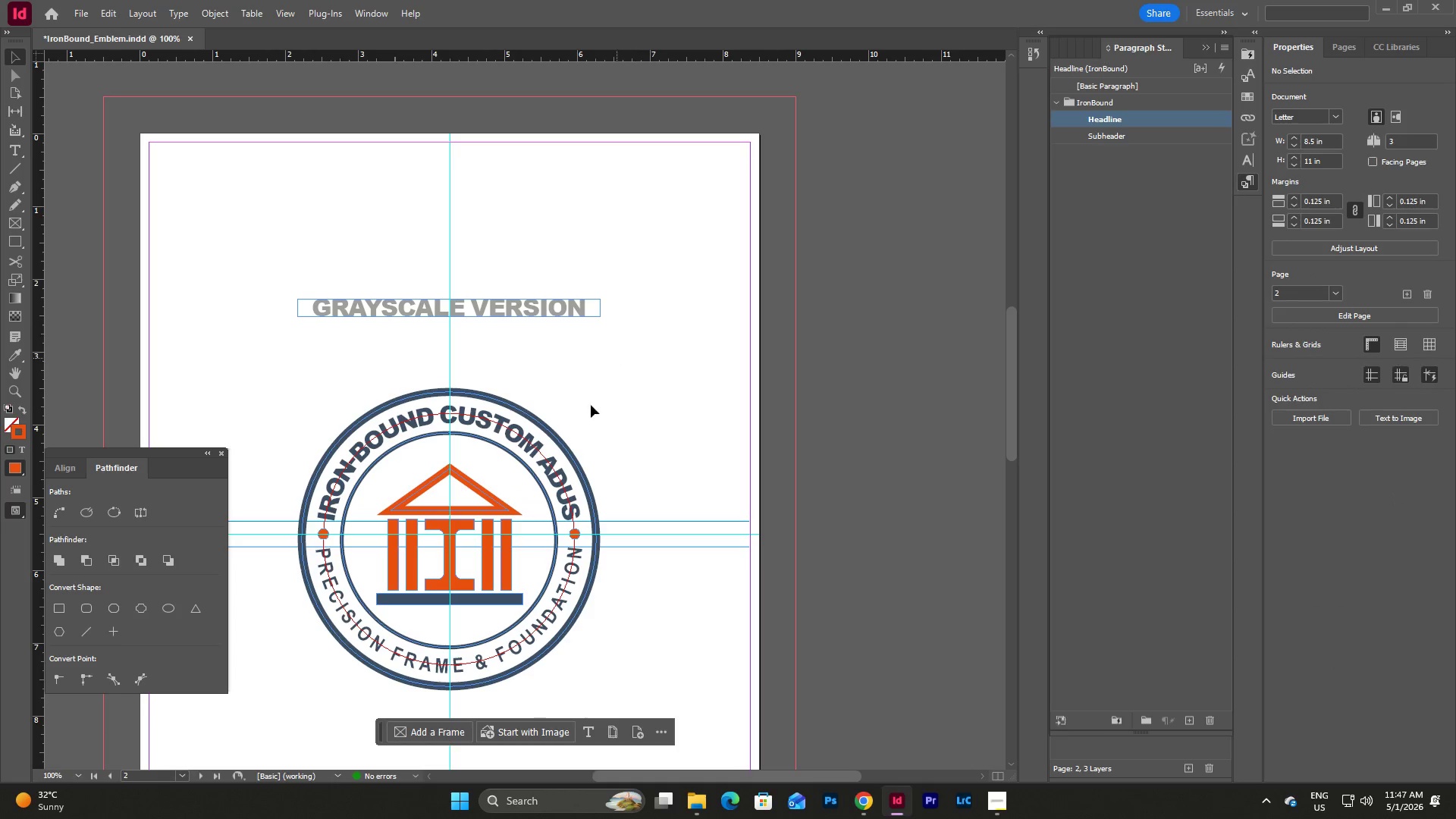 
left_click([642, 392])
 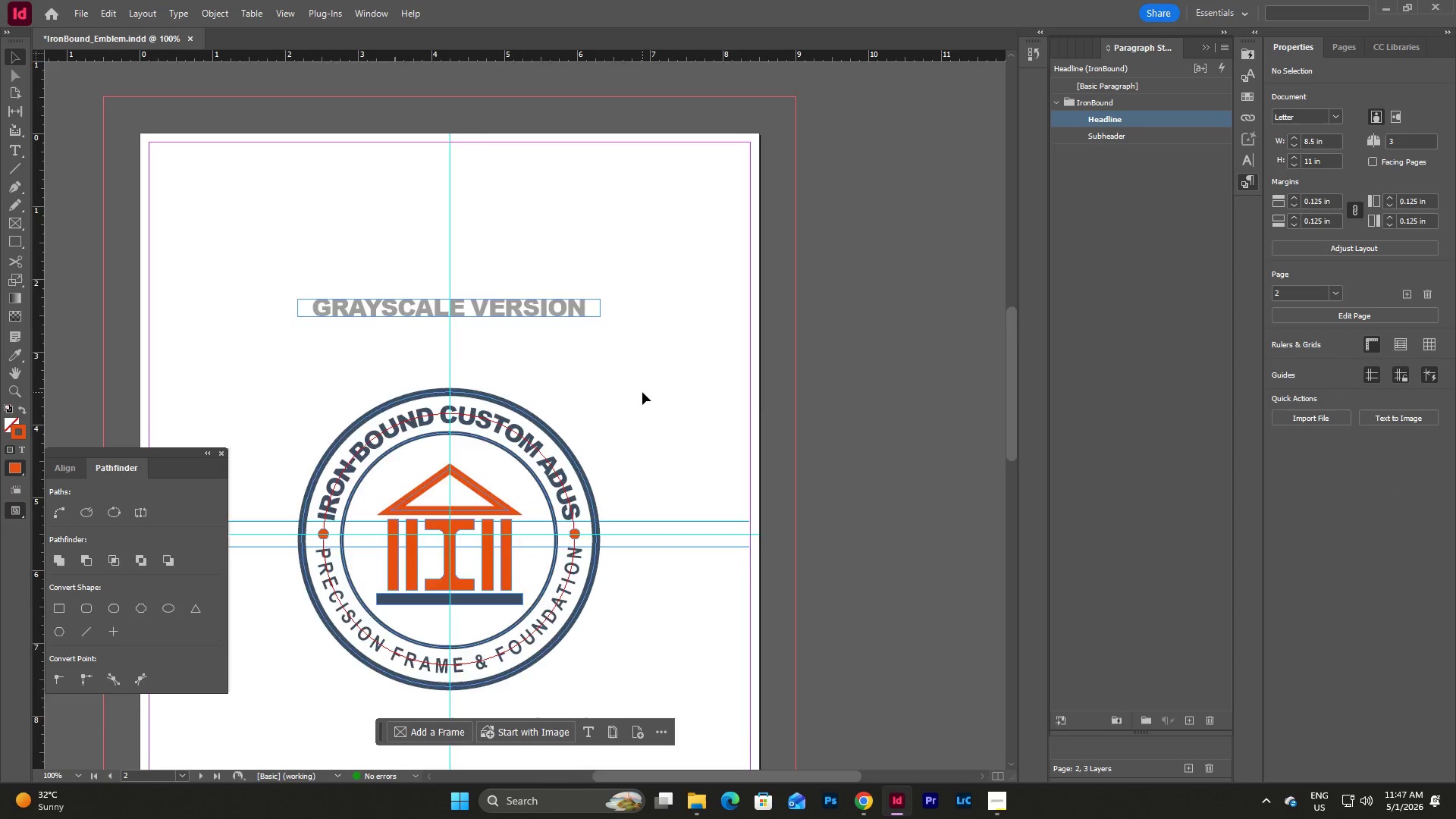 
scroll: coordinate [642, 392], scroll_direction: down, amount: 2.0
 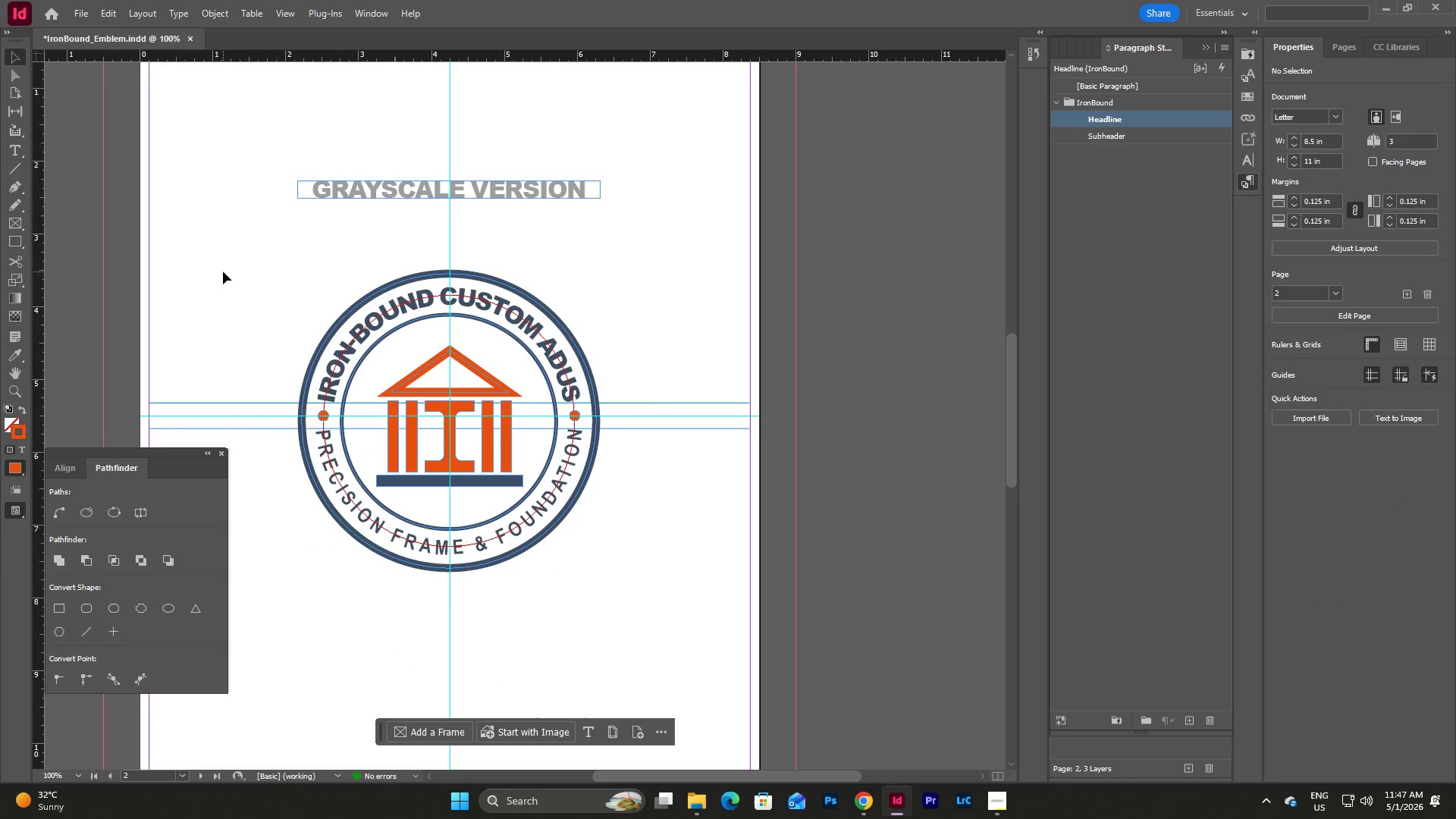 
left_click_drag(start_coordinate=[223, 271], to_coordinate=[629, 591])
 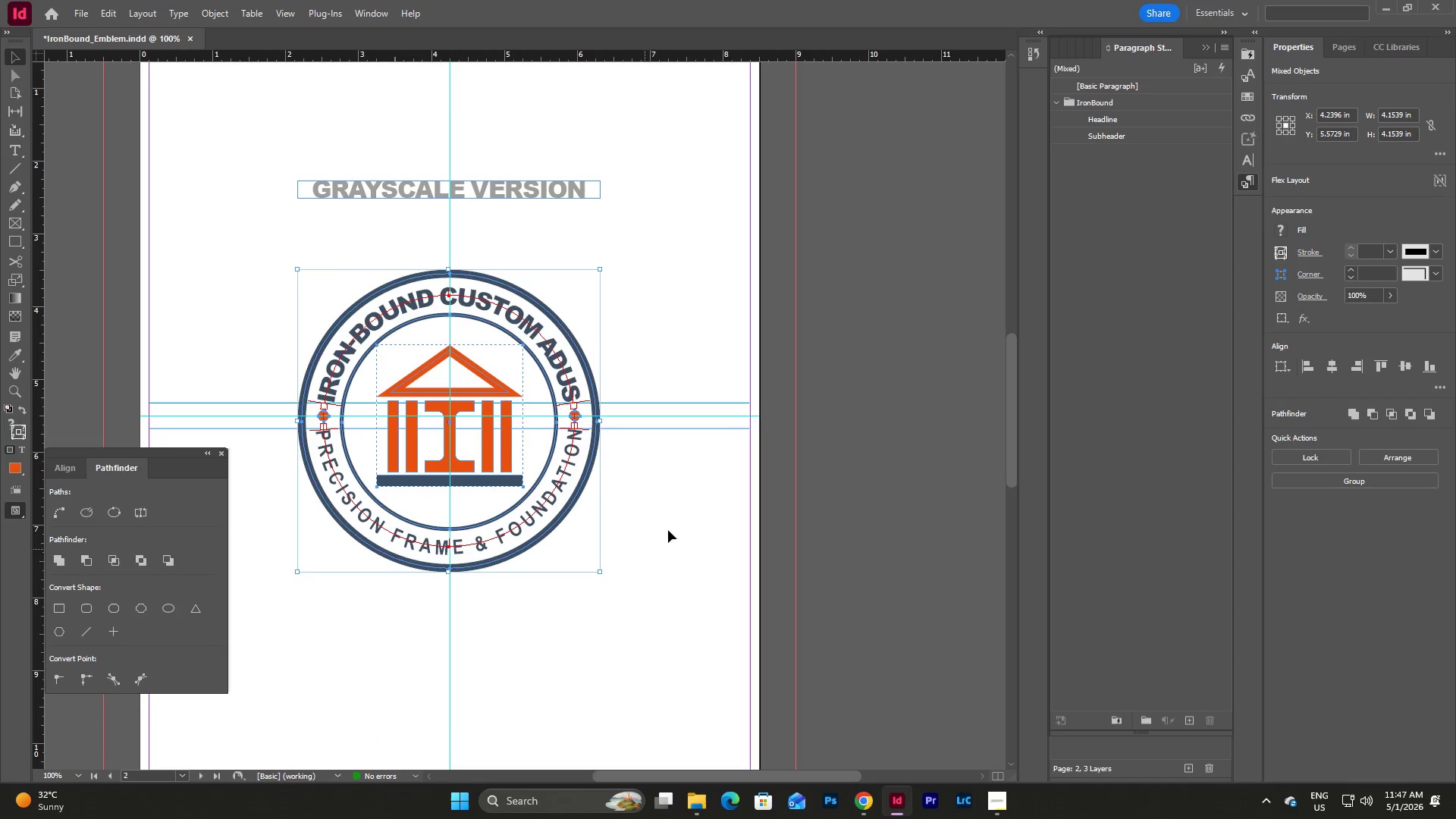 
left_click([682, 522])
 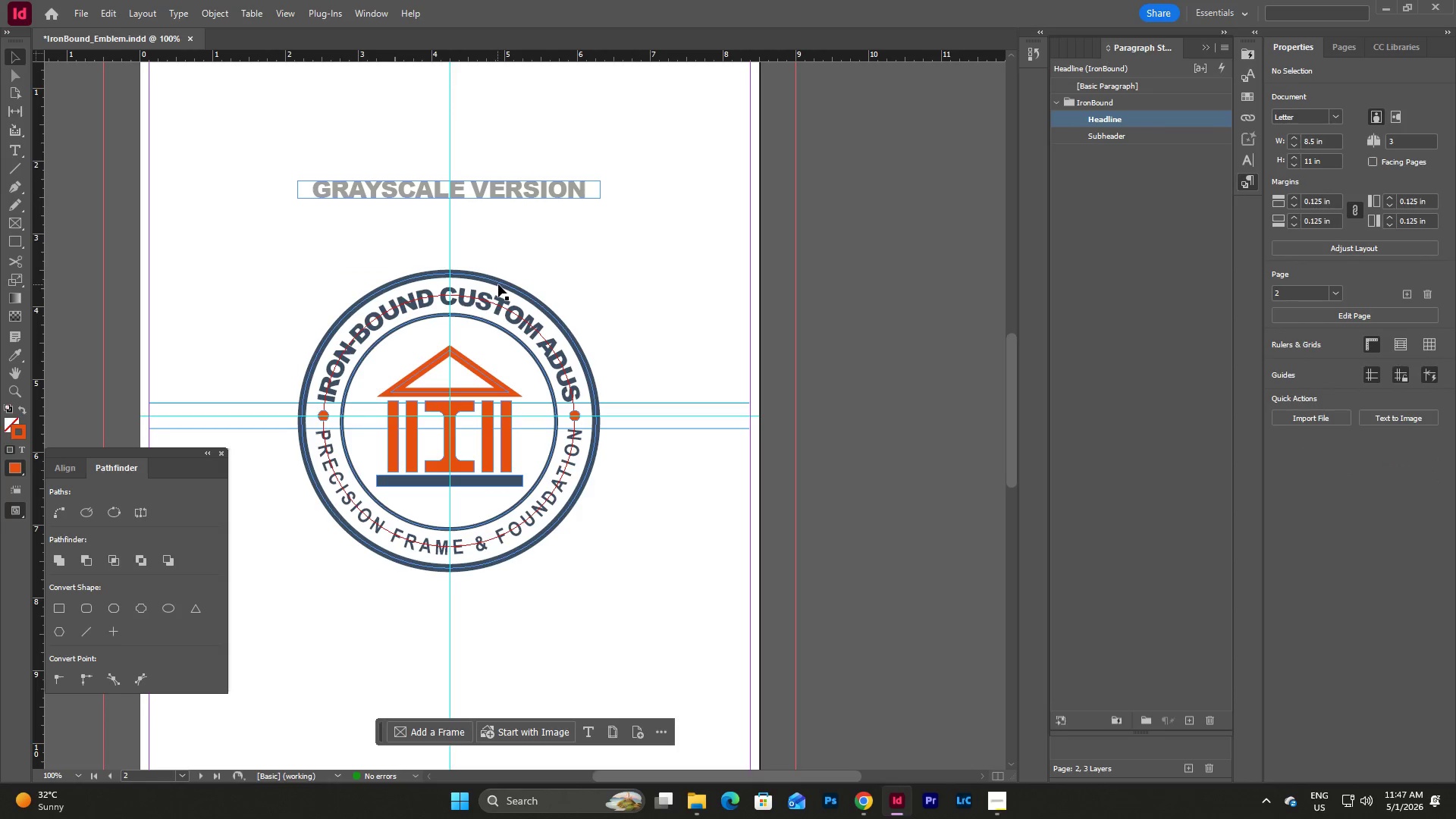 
left_click([498, 284])
 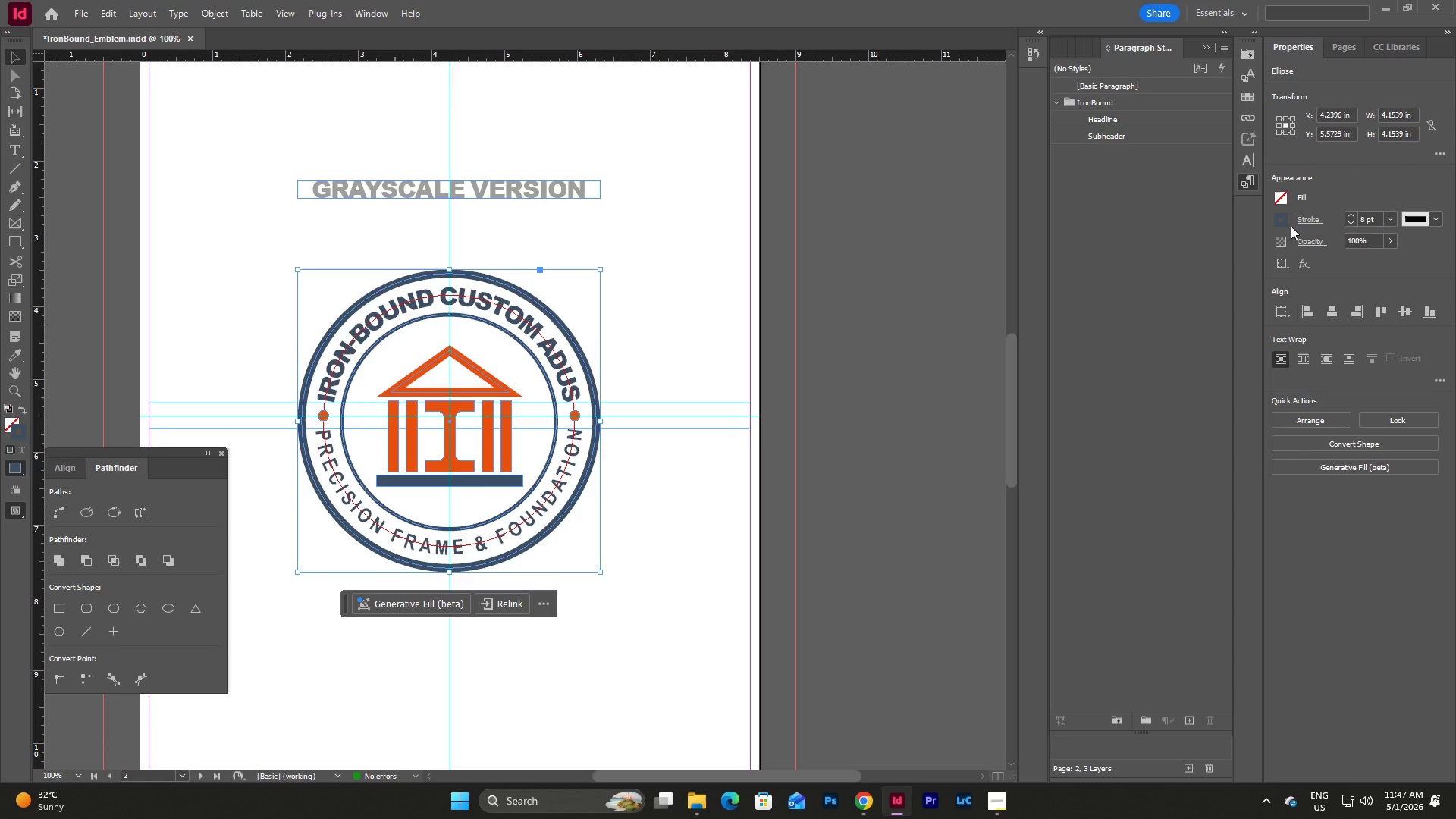 
left_click([1278, 219])
 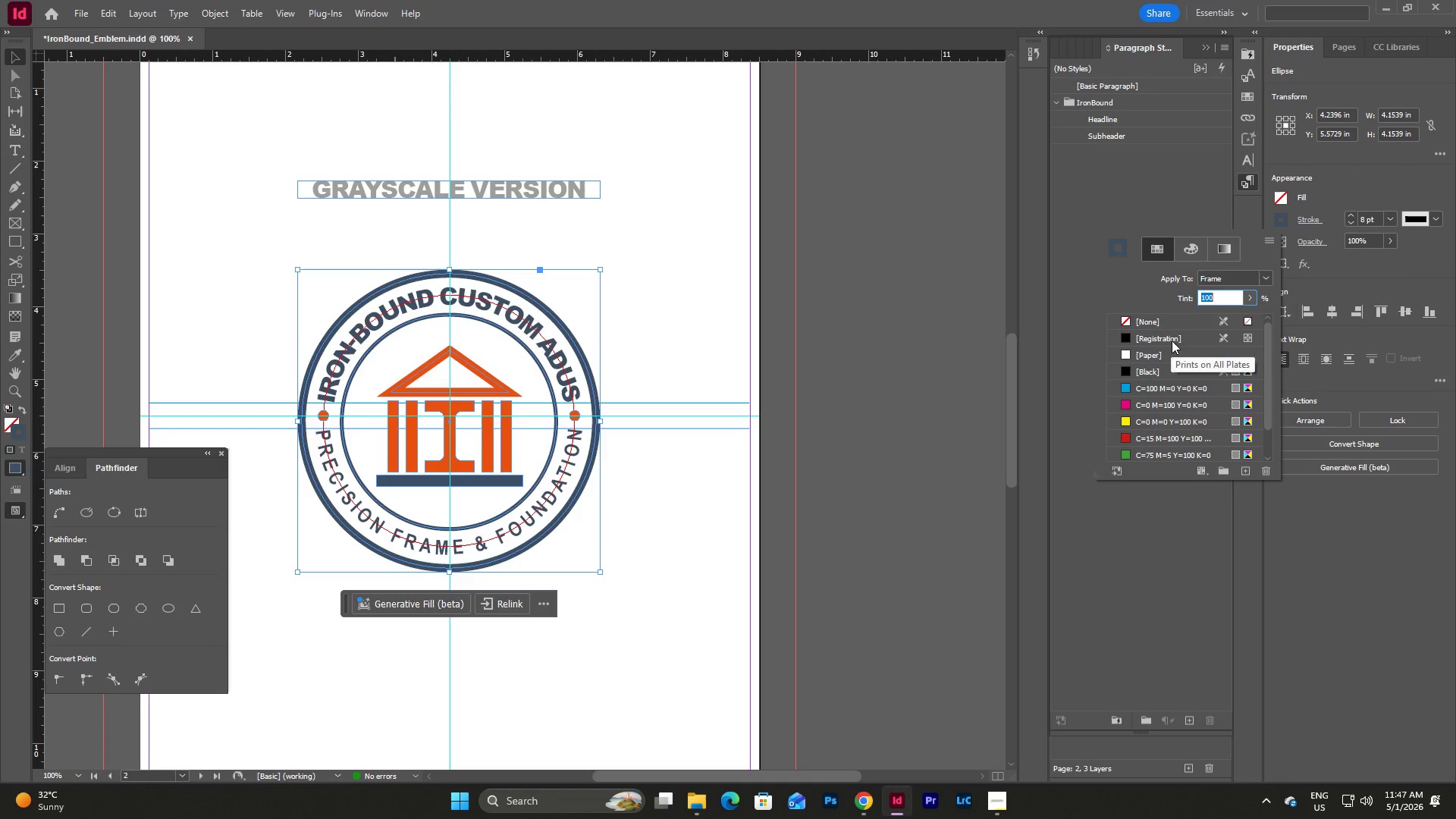 
left_click([1163, 375])
 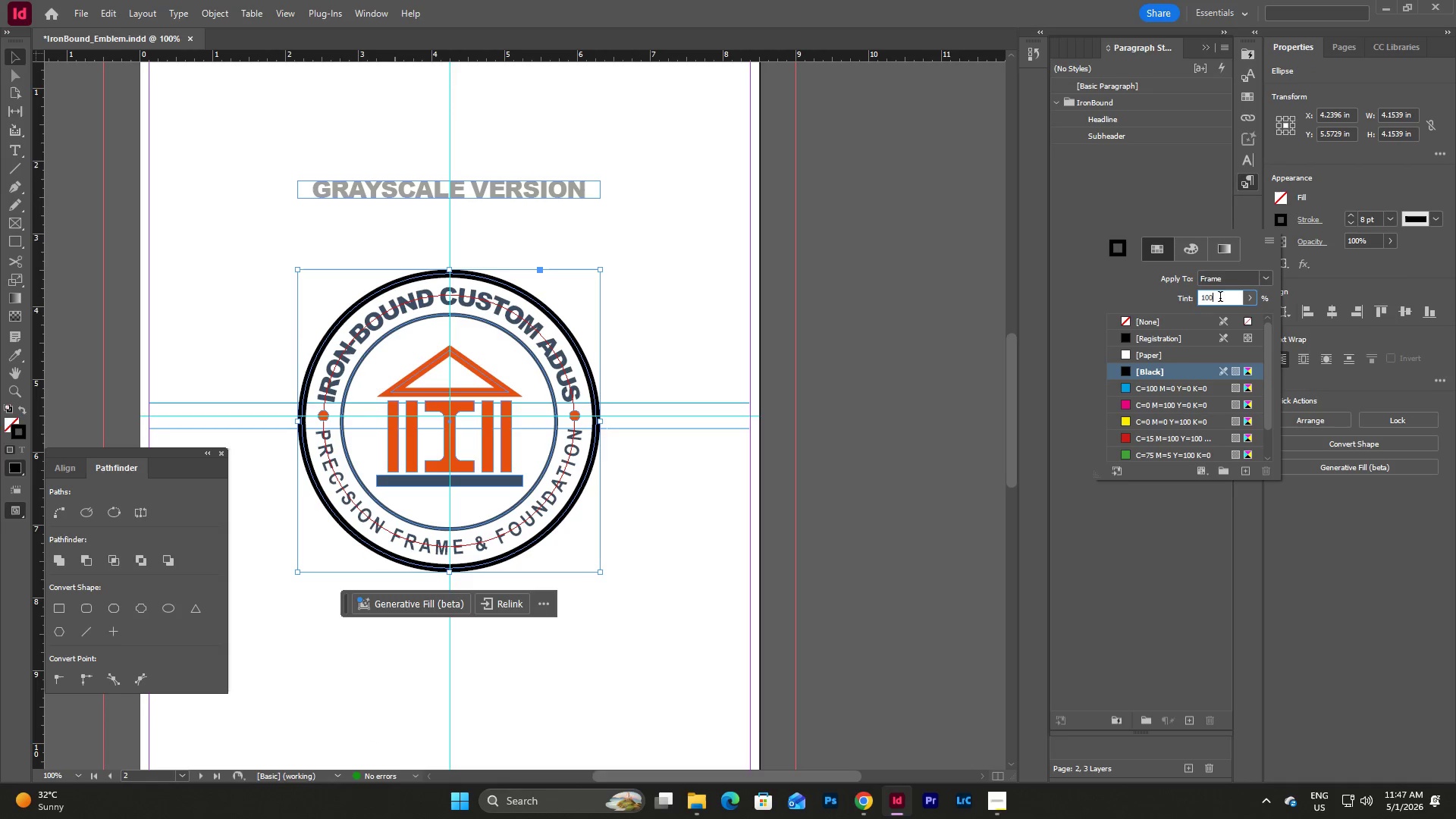 
left_click_drag(start_coordinate=[1225, 297], to_coordinate=[1185, 300])
 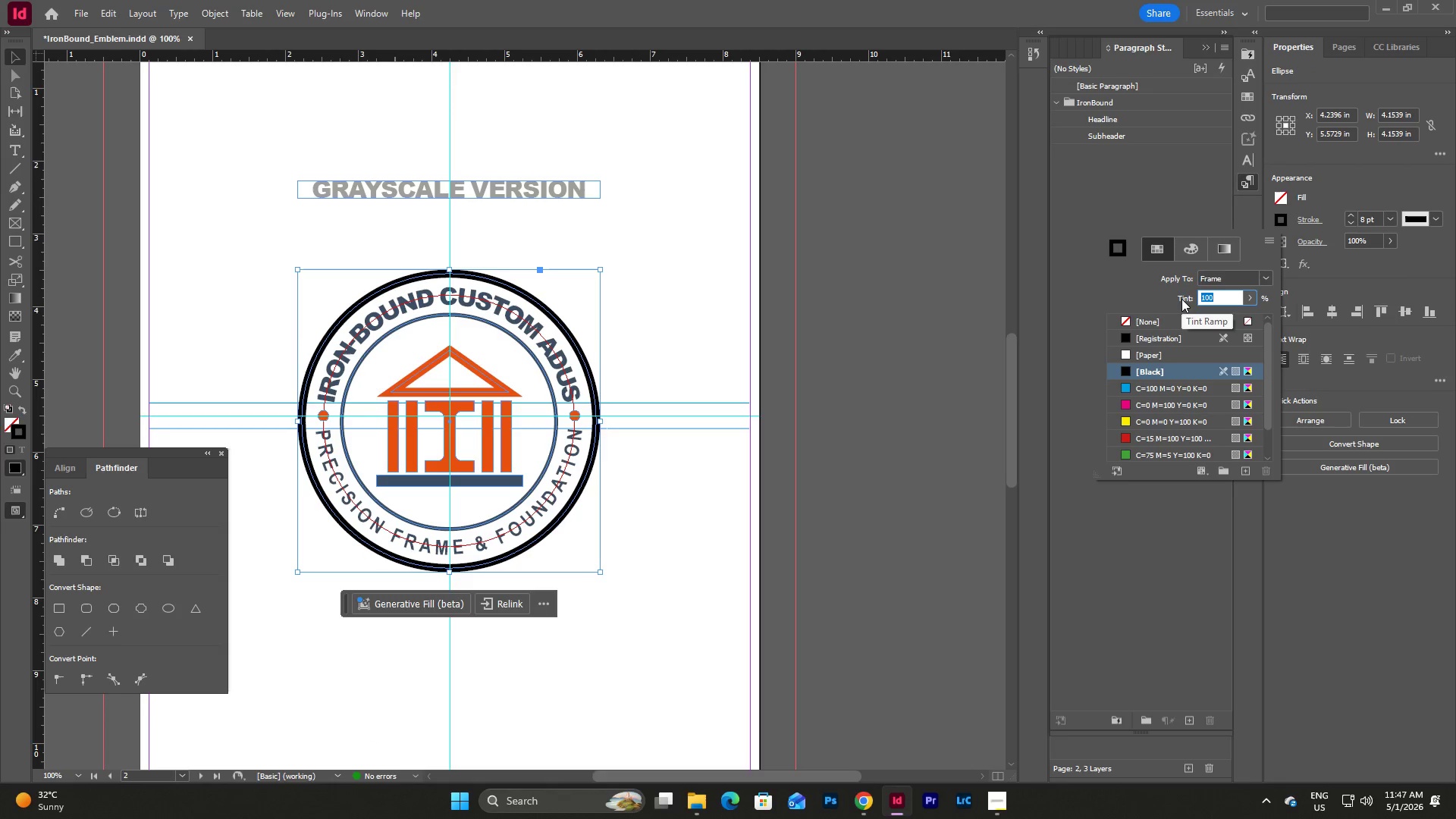 
key(Numpad5)
 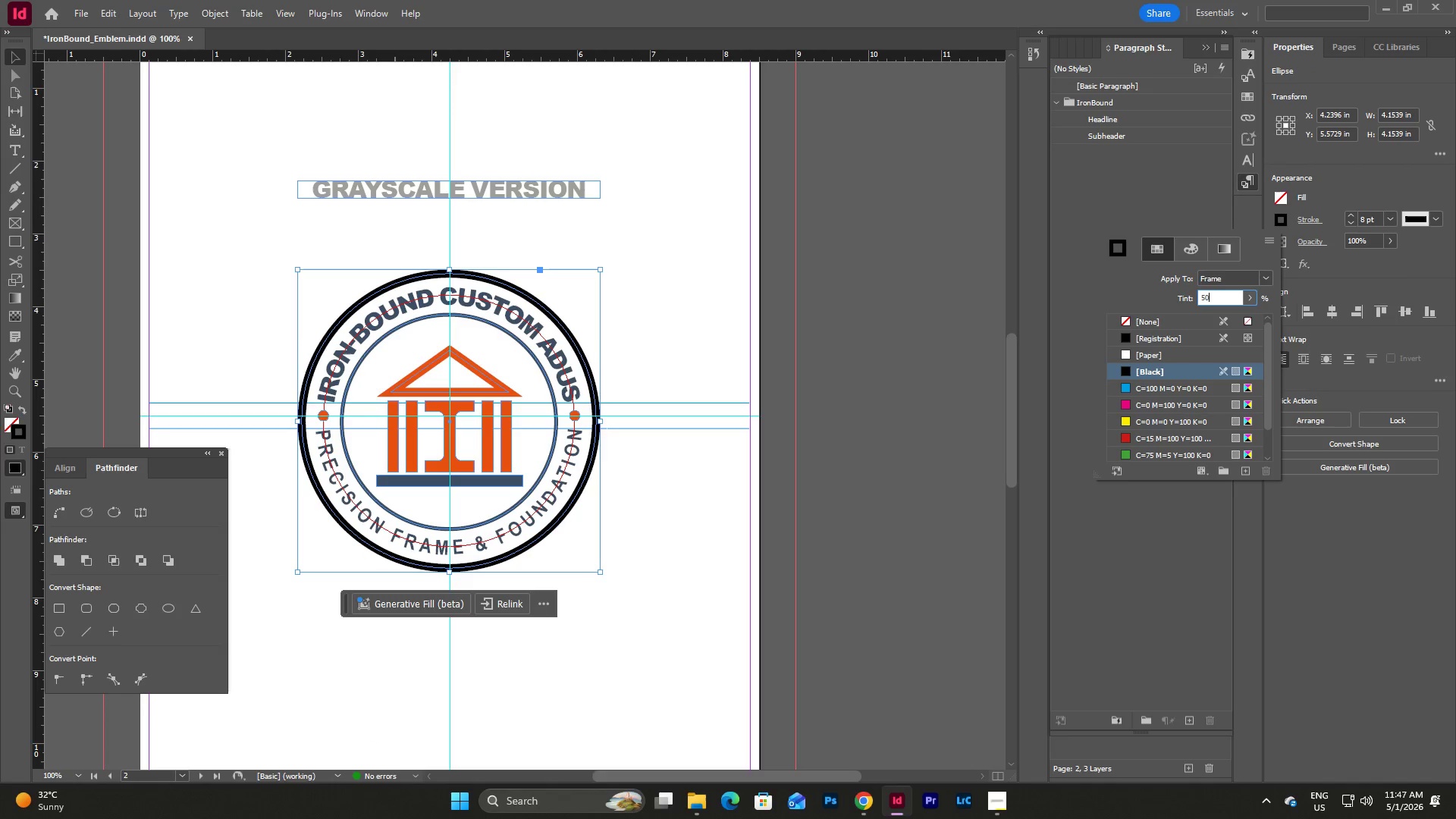 
key(Numpad0)
 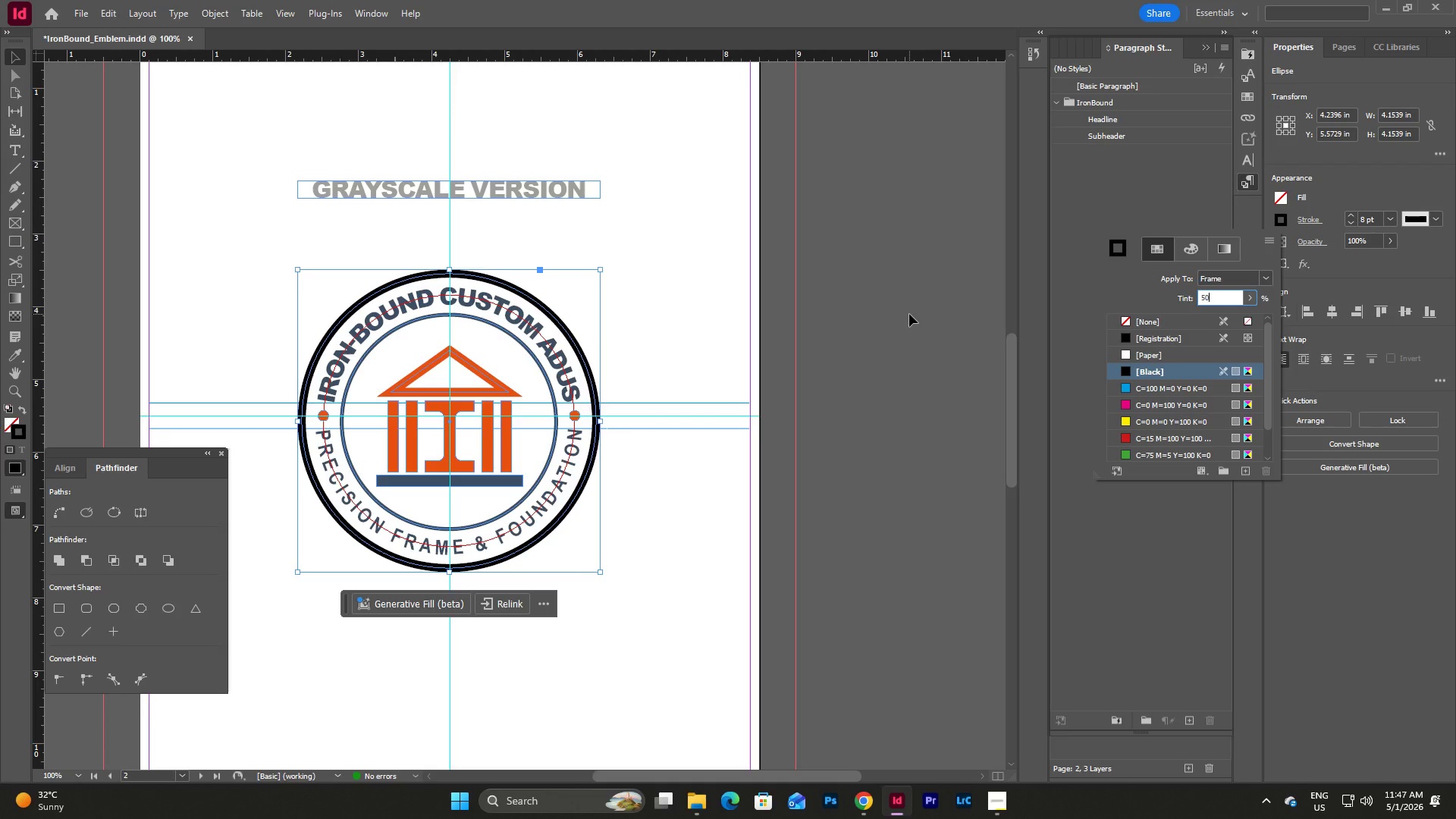 
key(NumpadEnter)
 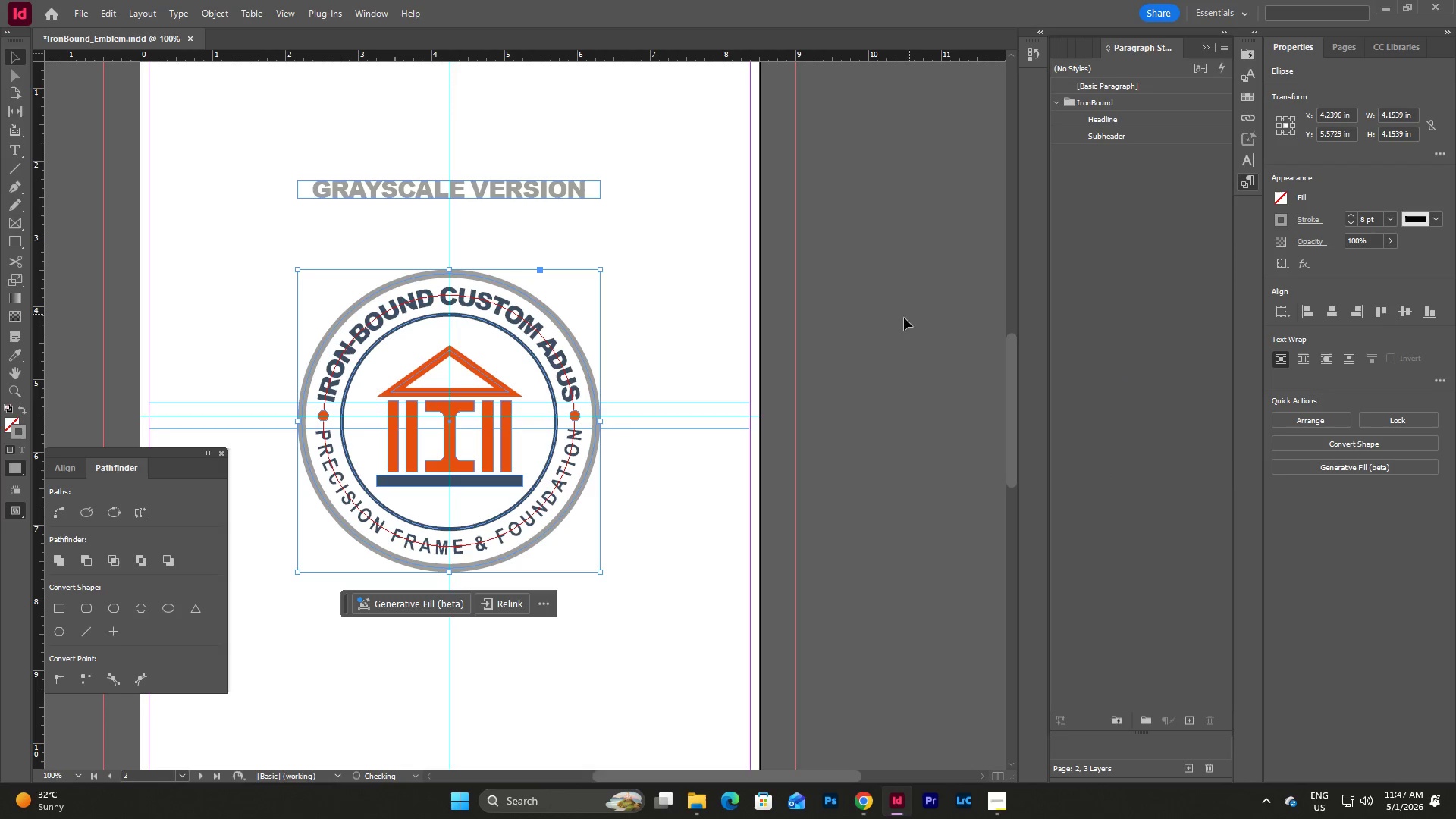 
left_click([902, 321])
 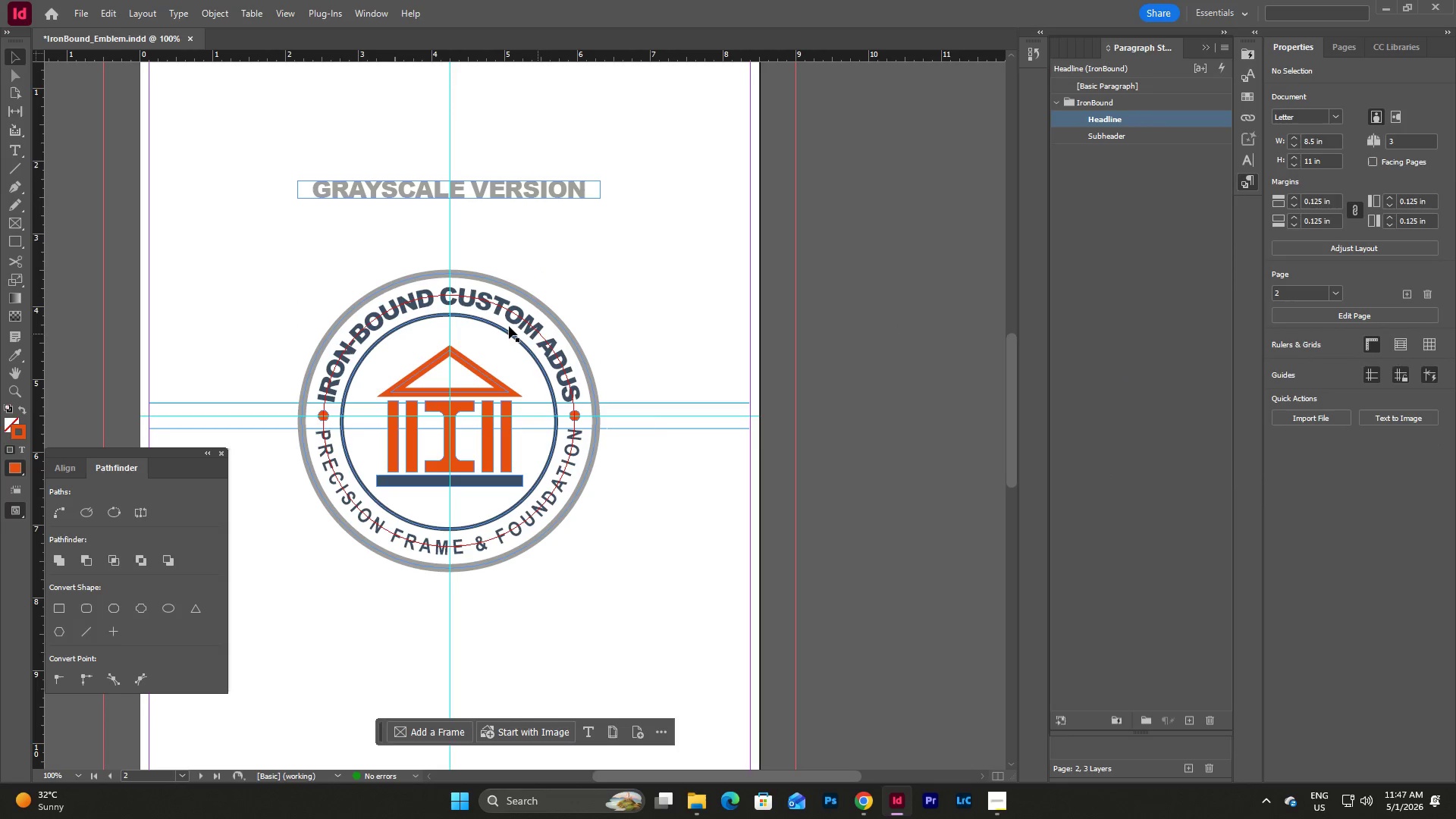 
left_click([508, 308])
 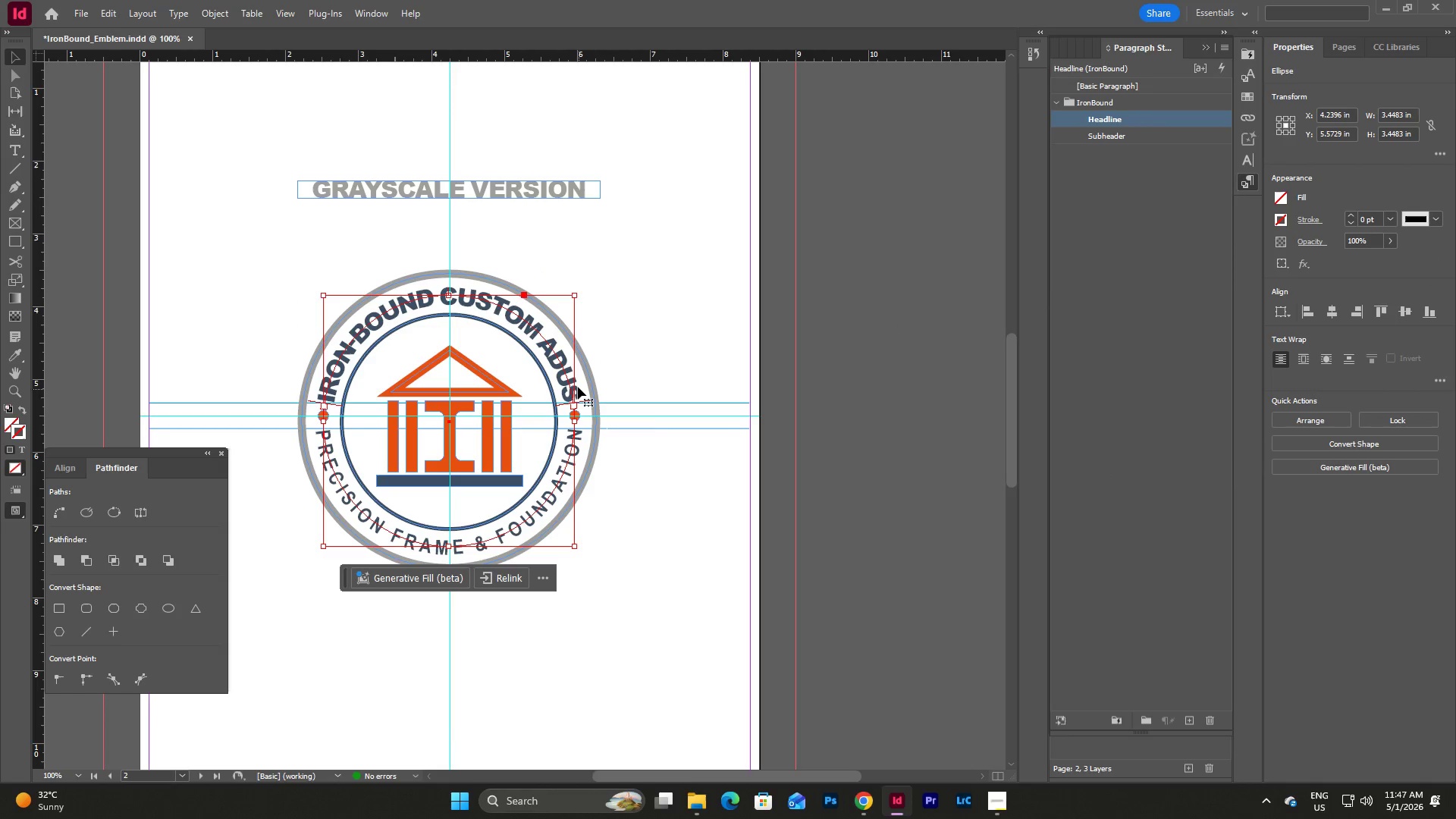 
double_click([570, 396])
 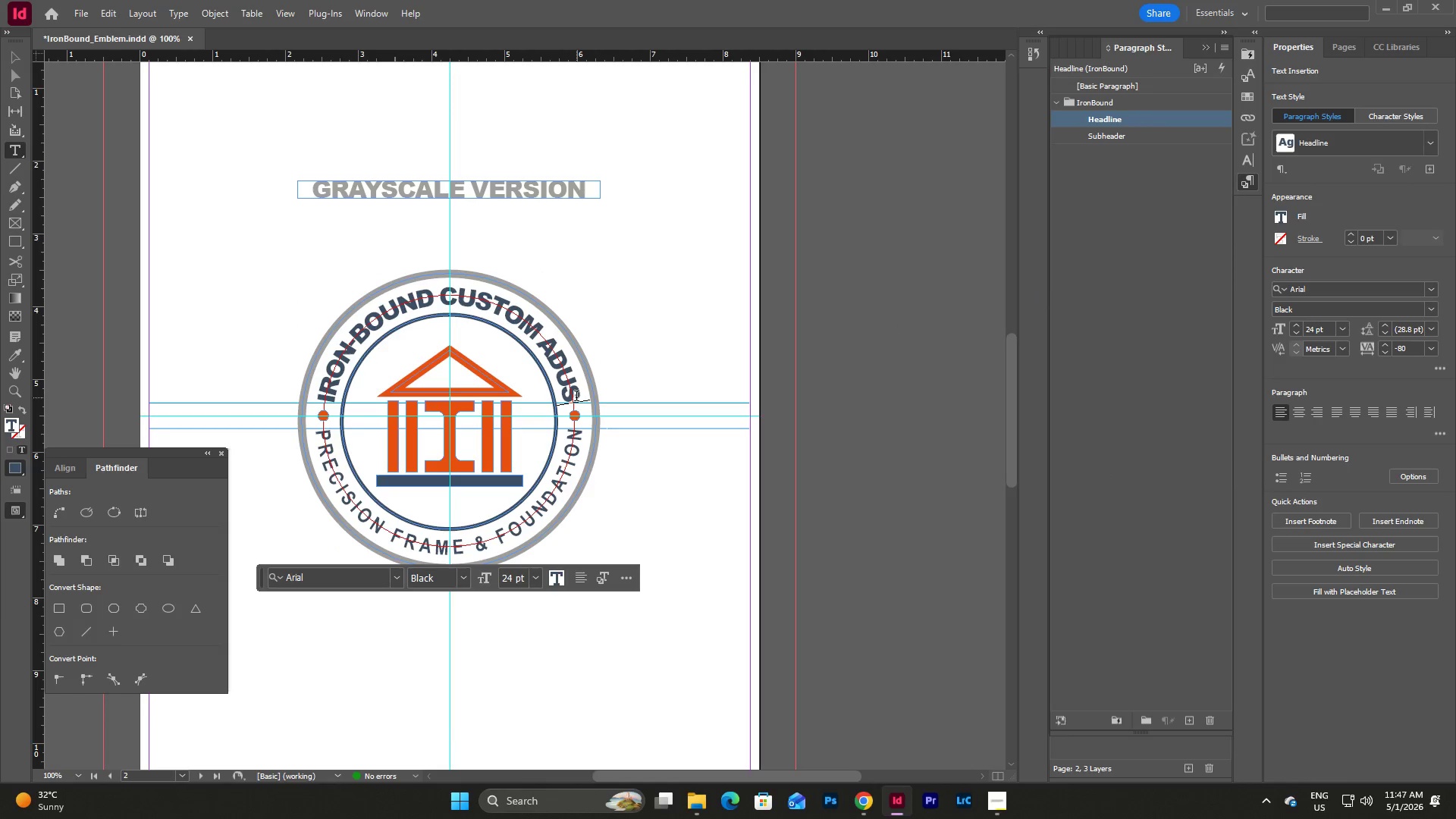 
left_click_drag(start_coordinate=[576, 397], to_coordinate=[317, 416])
 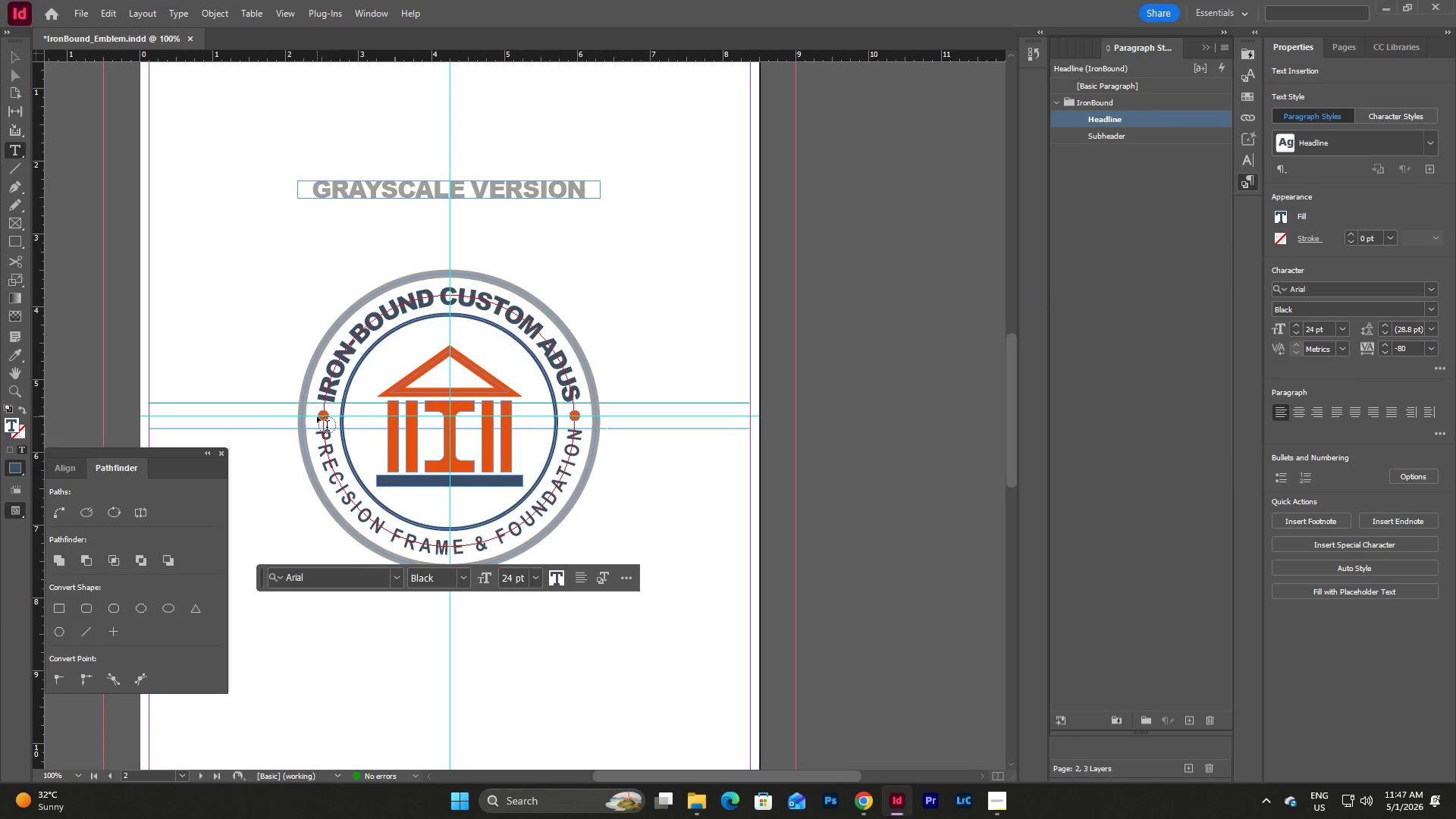 
left_click([317, 416])
 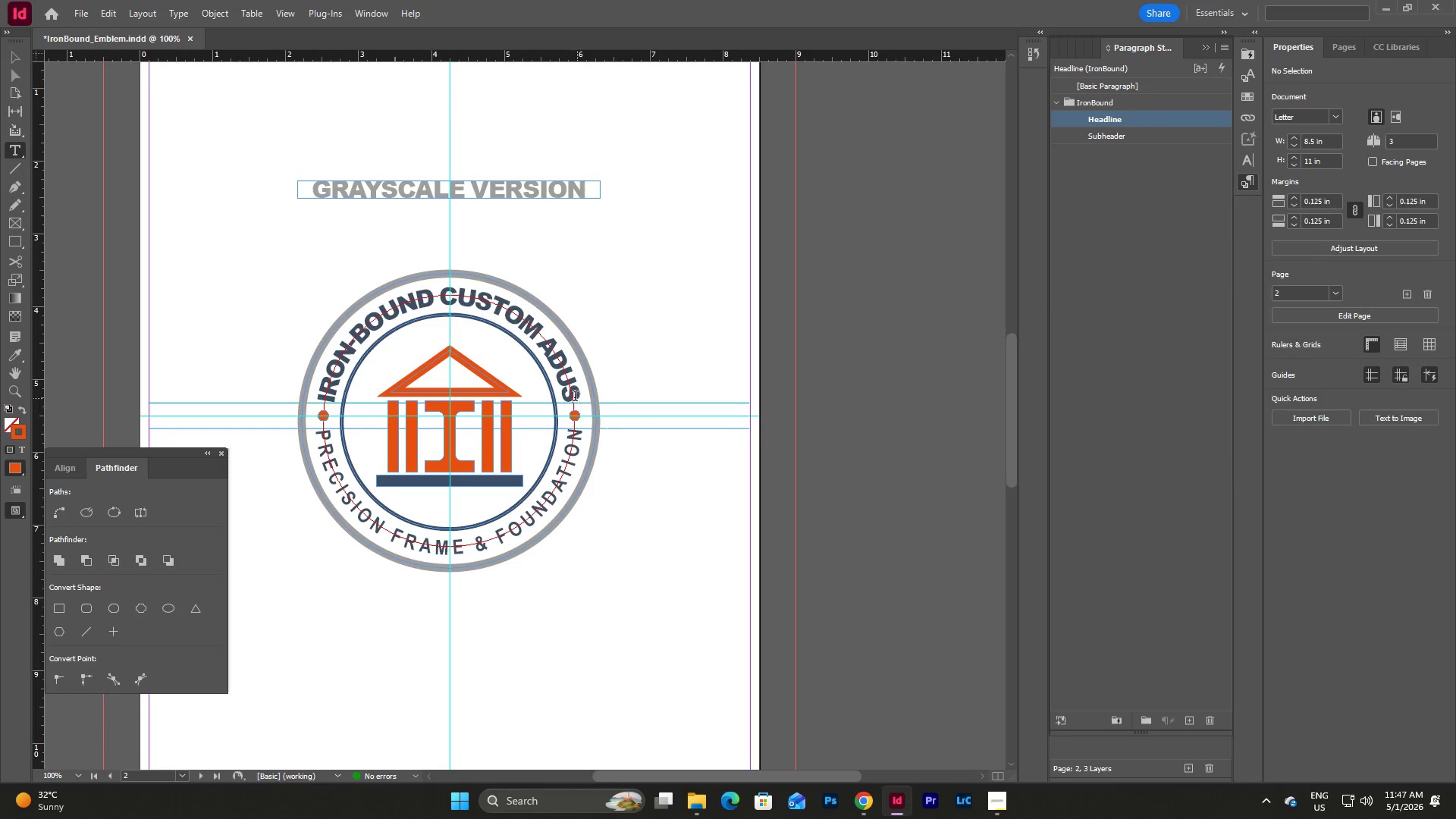 
left_click_drag(start_coordinate=[579, 399], to_coordinate=[333, 401])
 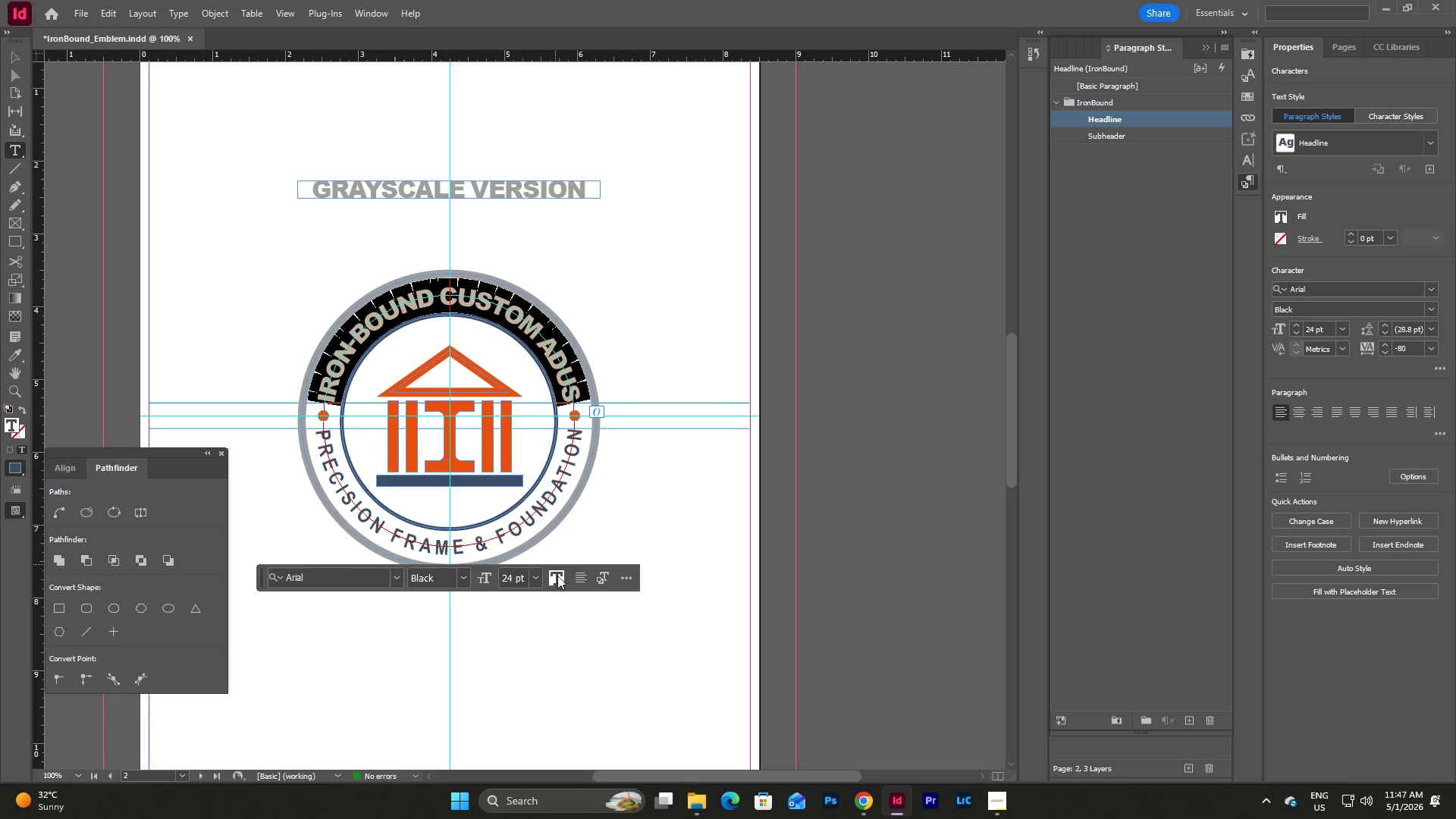 
left_click([558, 576])
 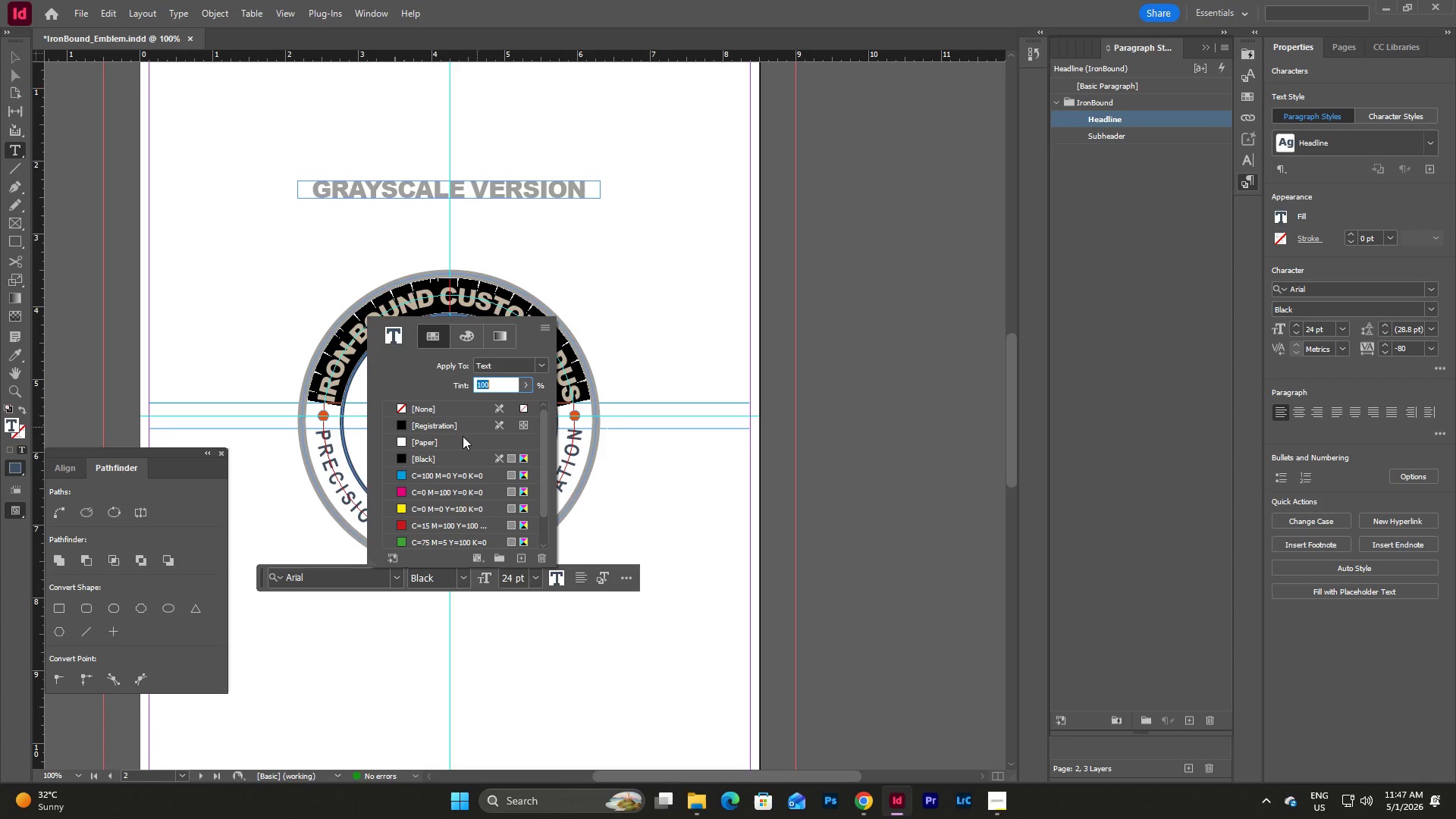 
left_click([436, 461])
 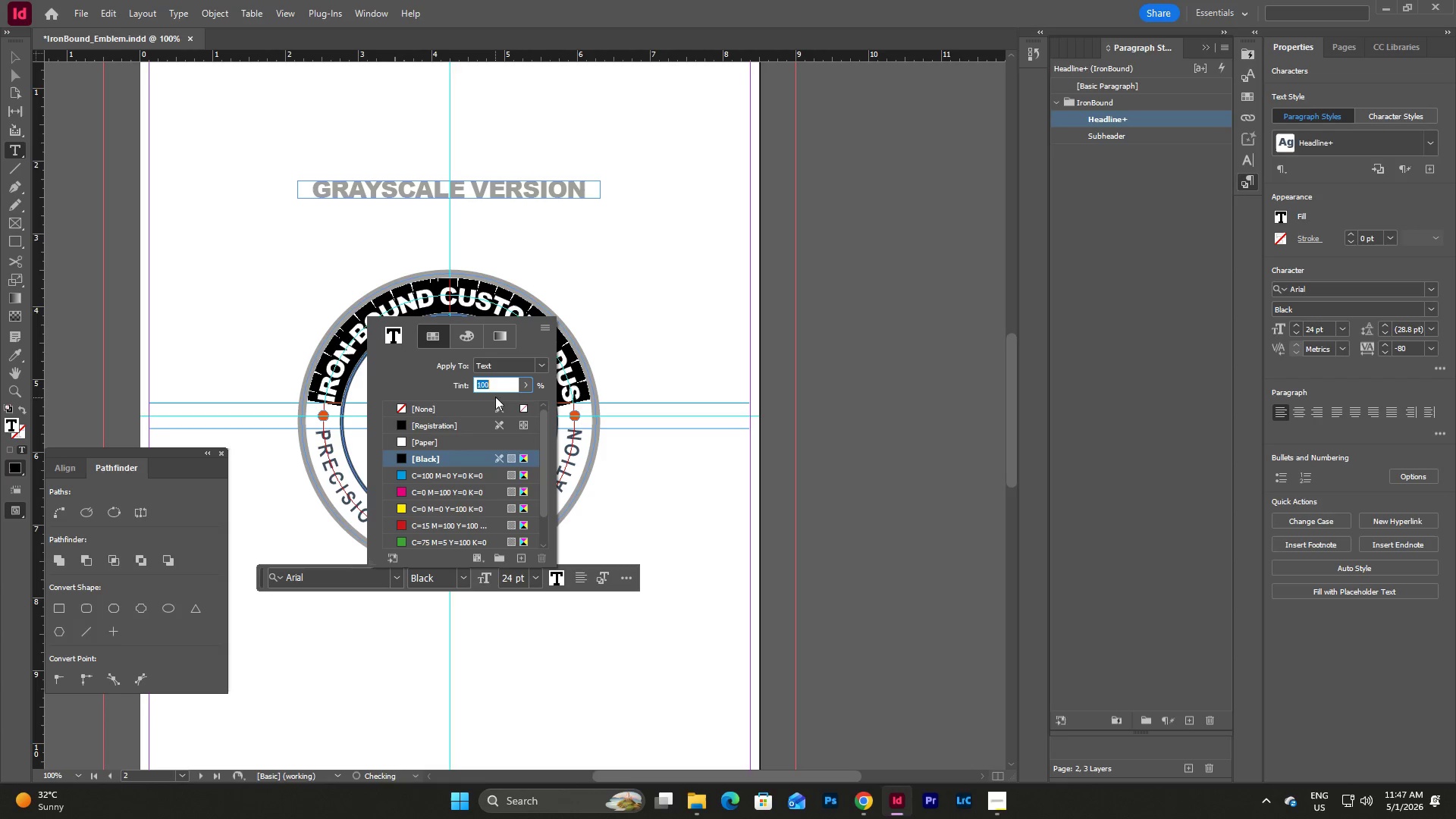 
left_click([494, 384])
 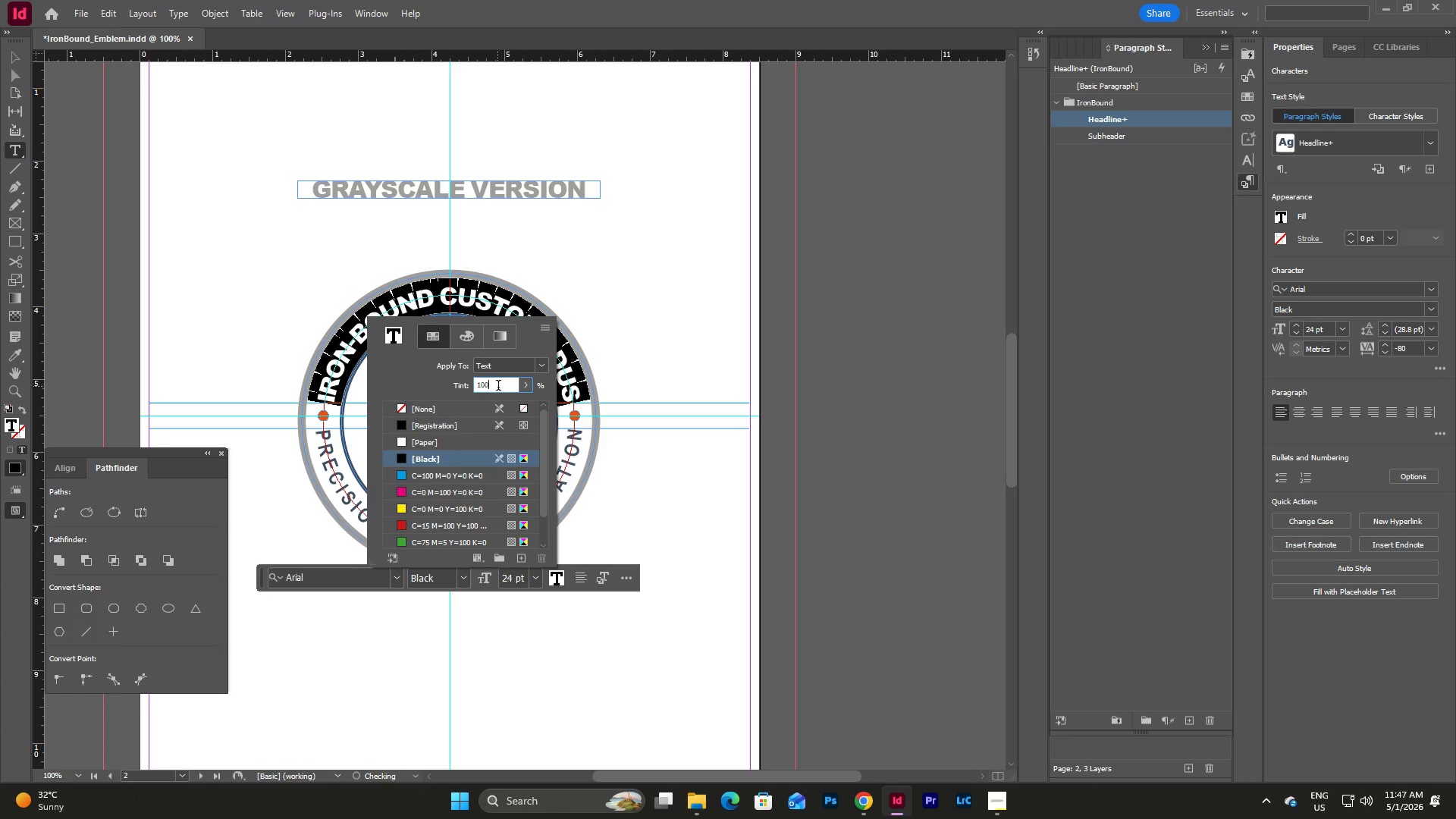 
left_click_drag(start_coordinate=[498, 388], to_coordinate=[450, 385])
 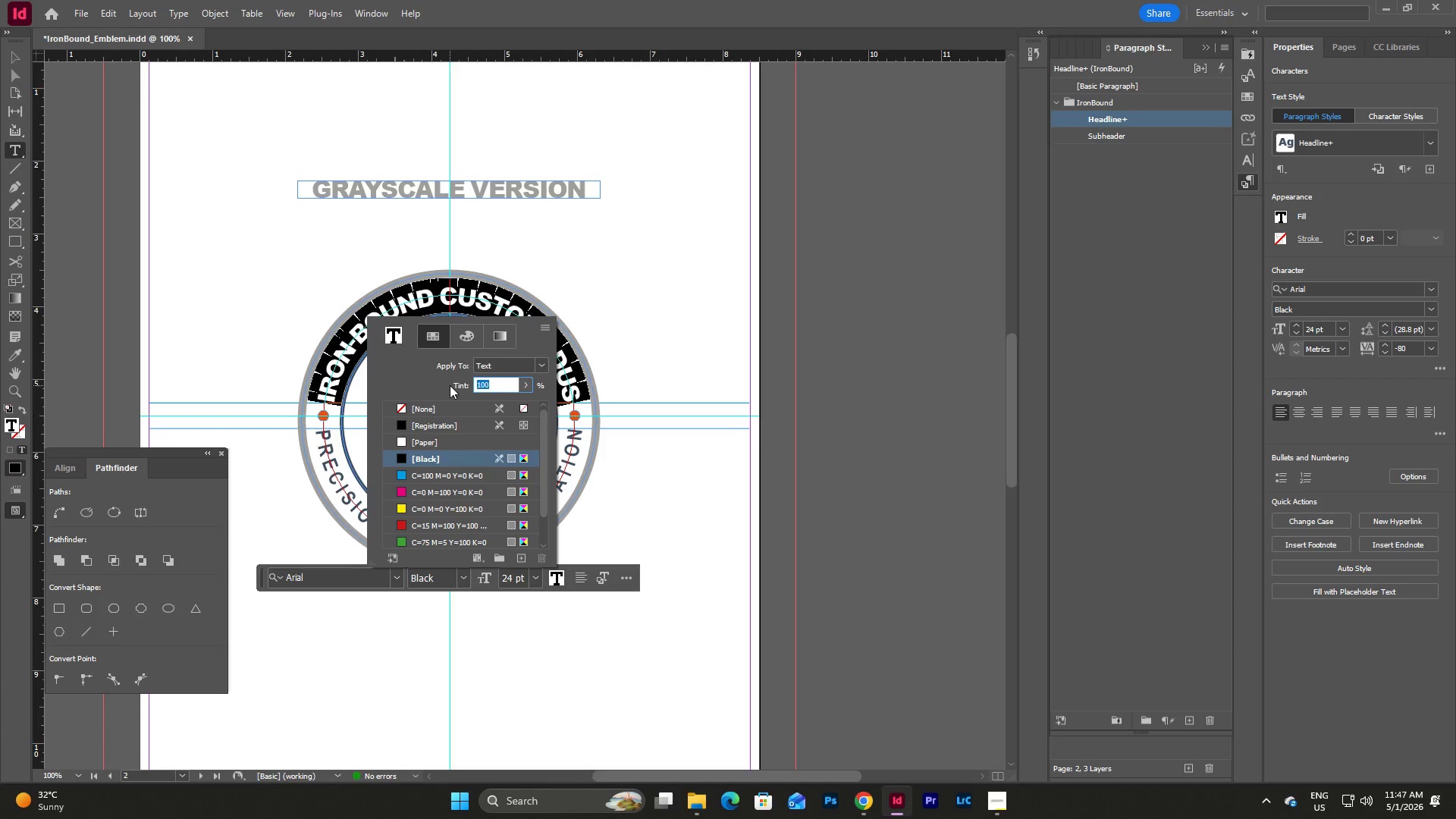 
key(Numpad5)
 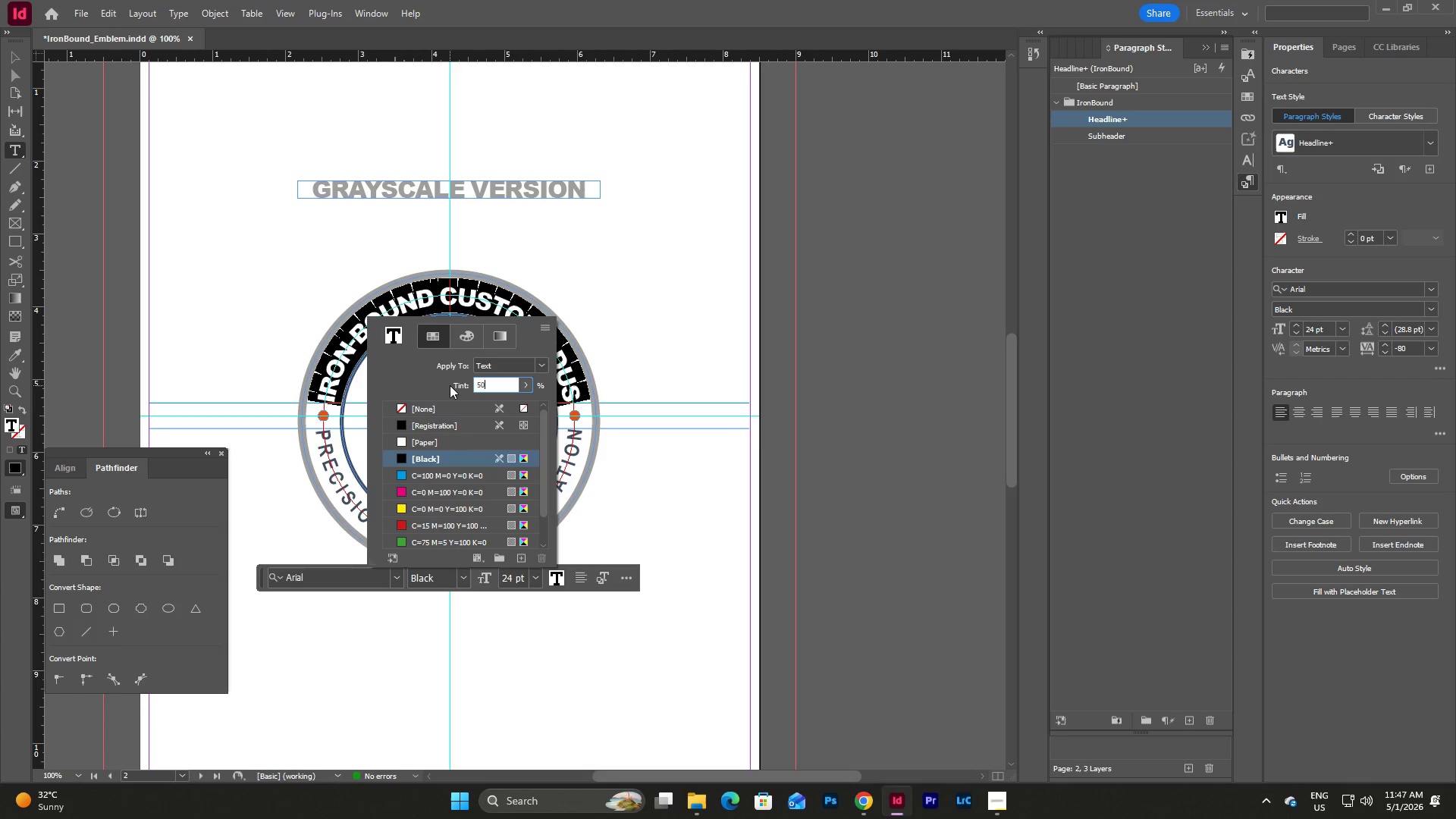 
key(Numpad0)
 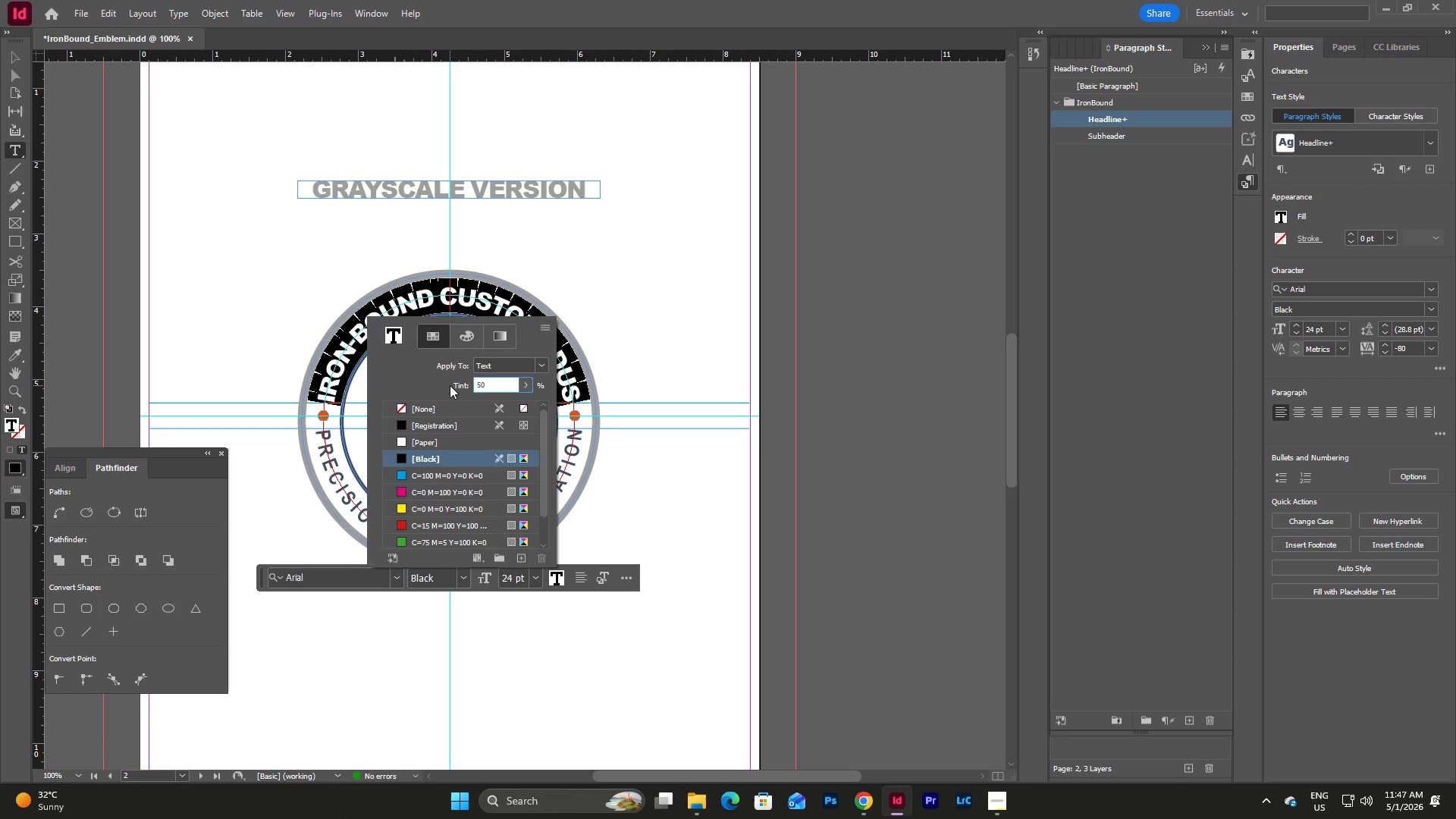 
key(NumpadEnter)
 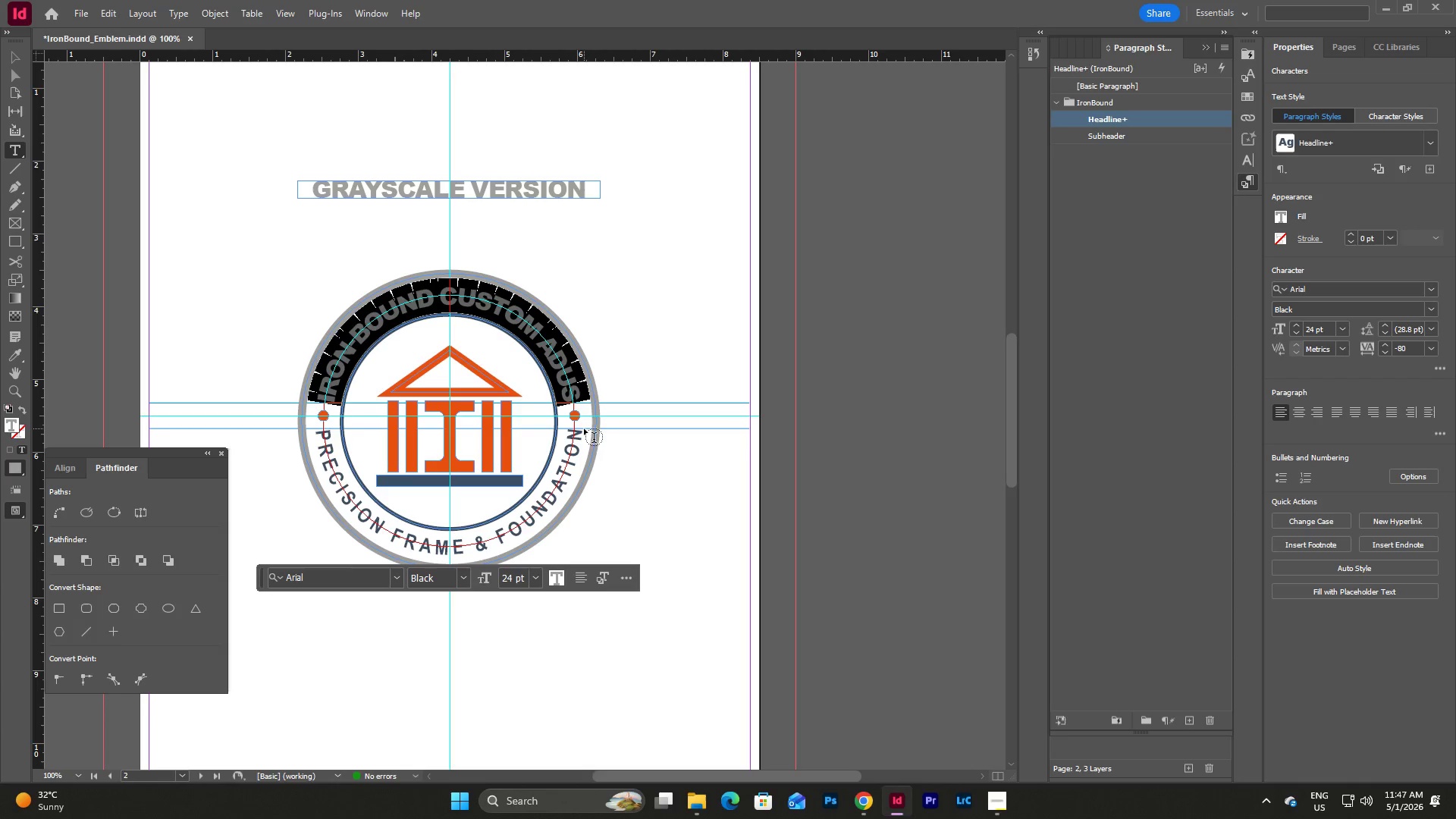 
left_click_drag(start_coordinate=[581, 433], to_coordinate=[310, 436])
 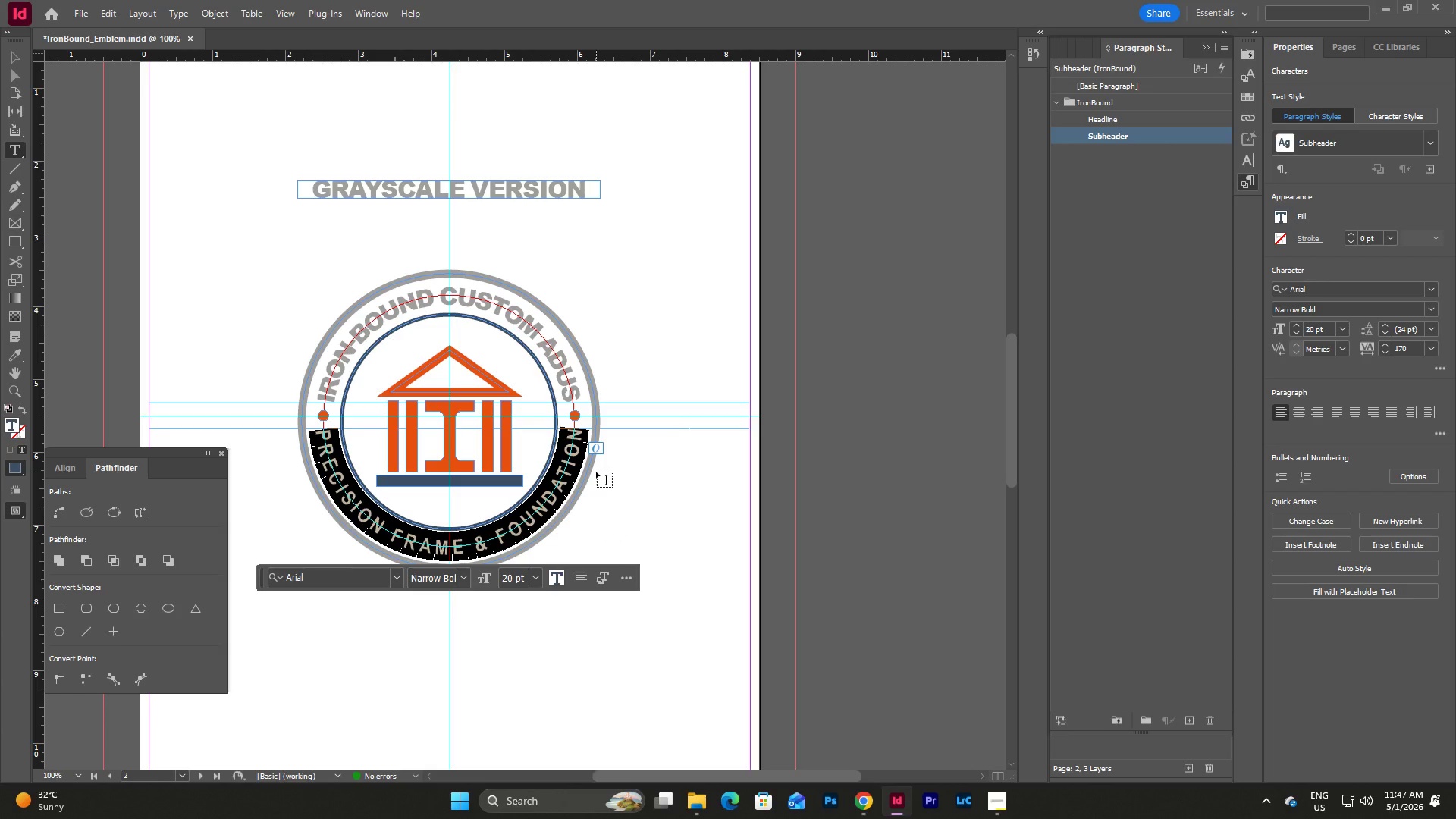 
left_click([558, 581])
 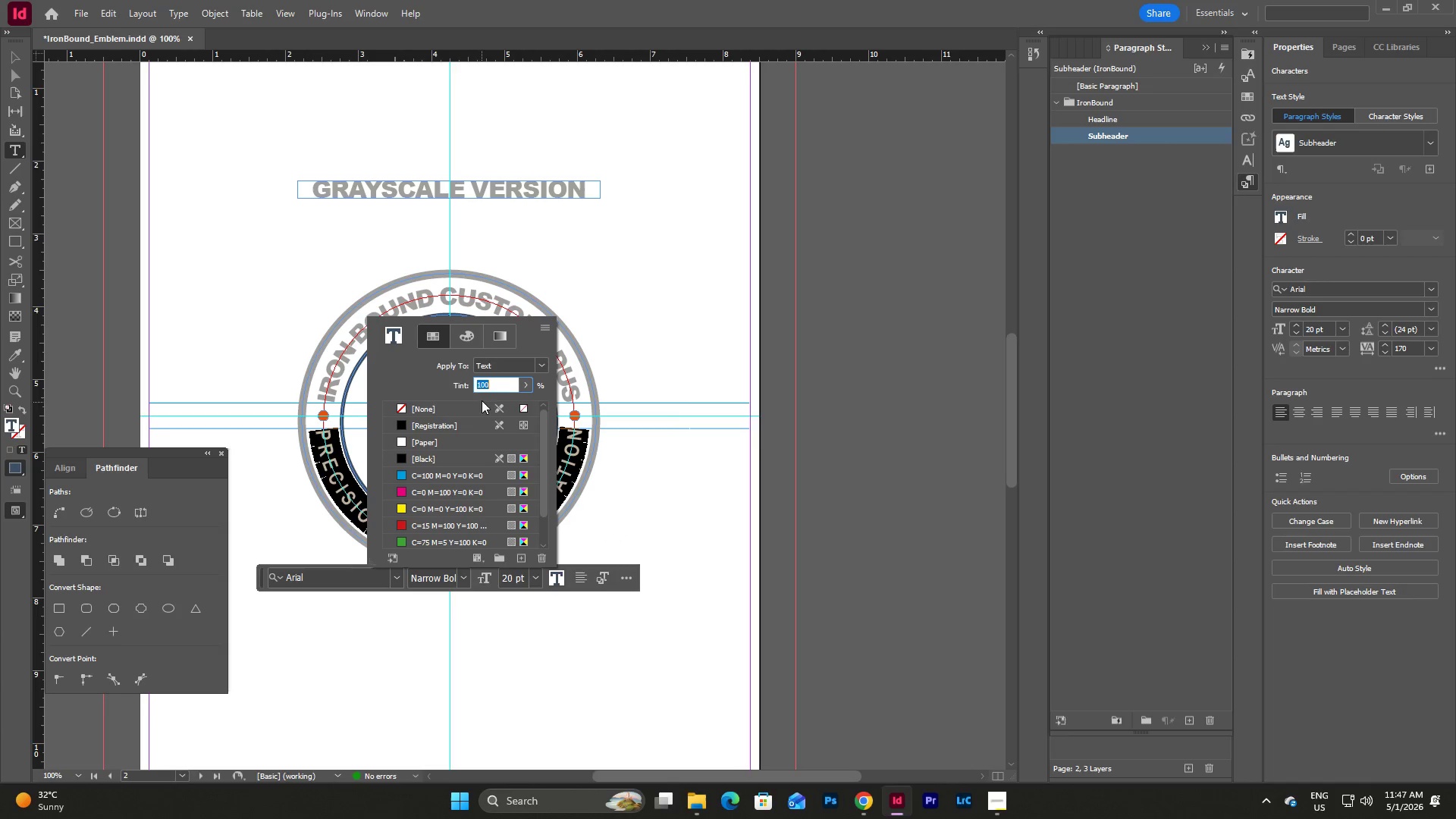 
left_click([447, 458])
 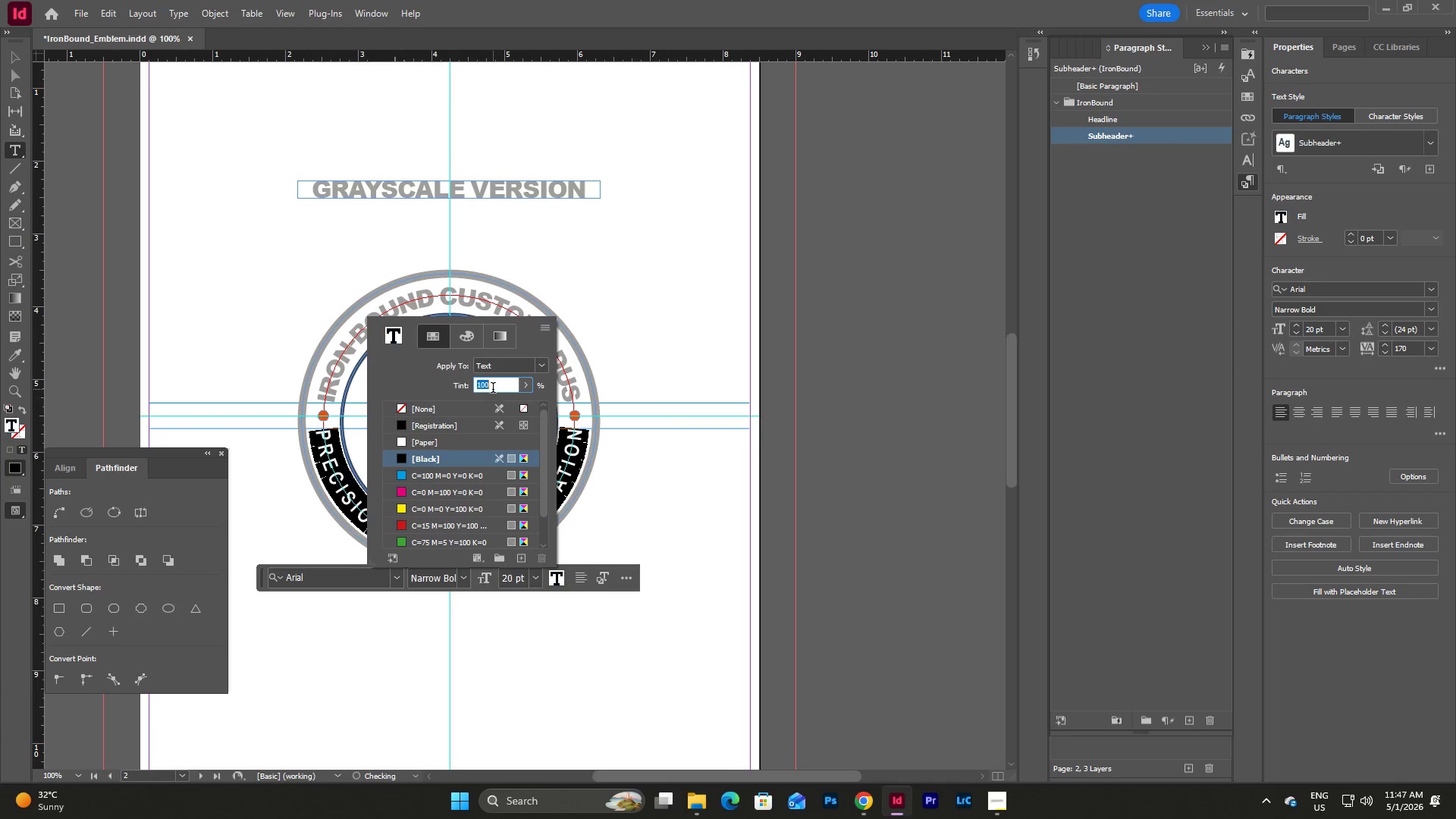 
left_click([493, 389])
 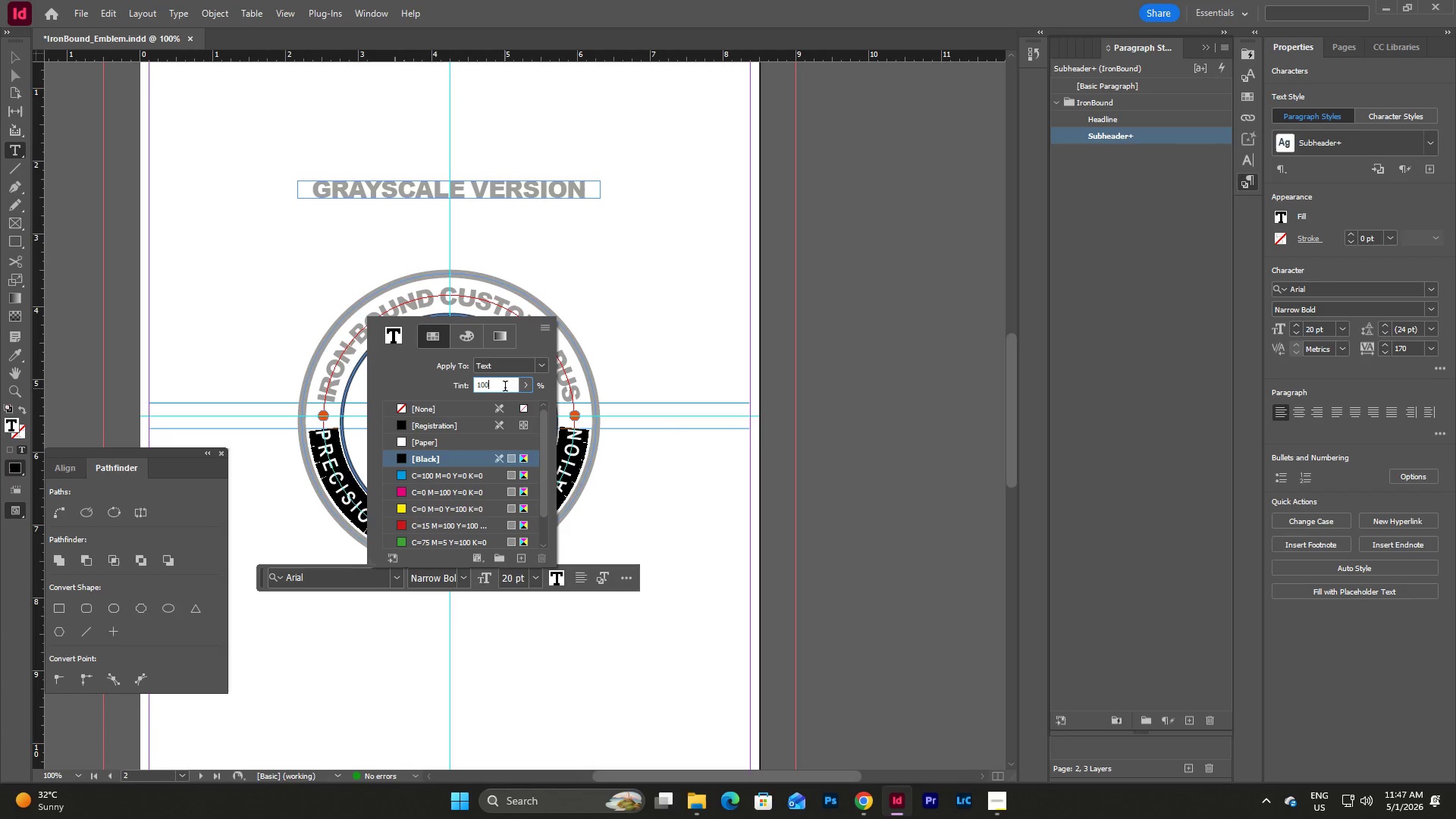 
left_click_drag(start_coordinate=[503, 387], to_coordinate=[463, 388])
 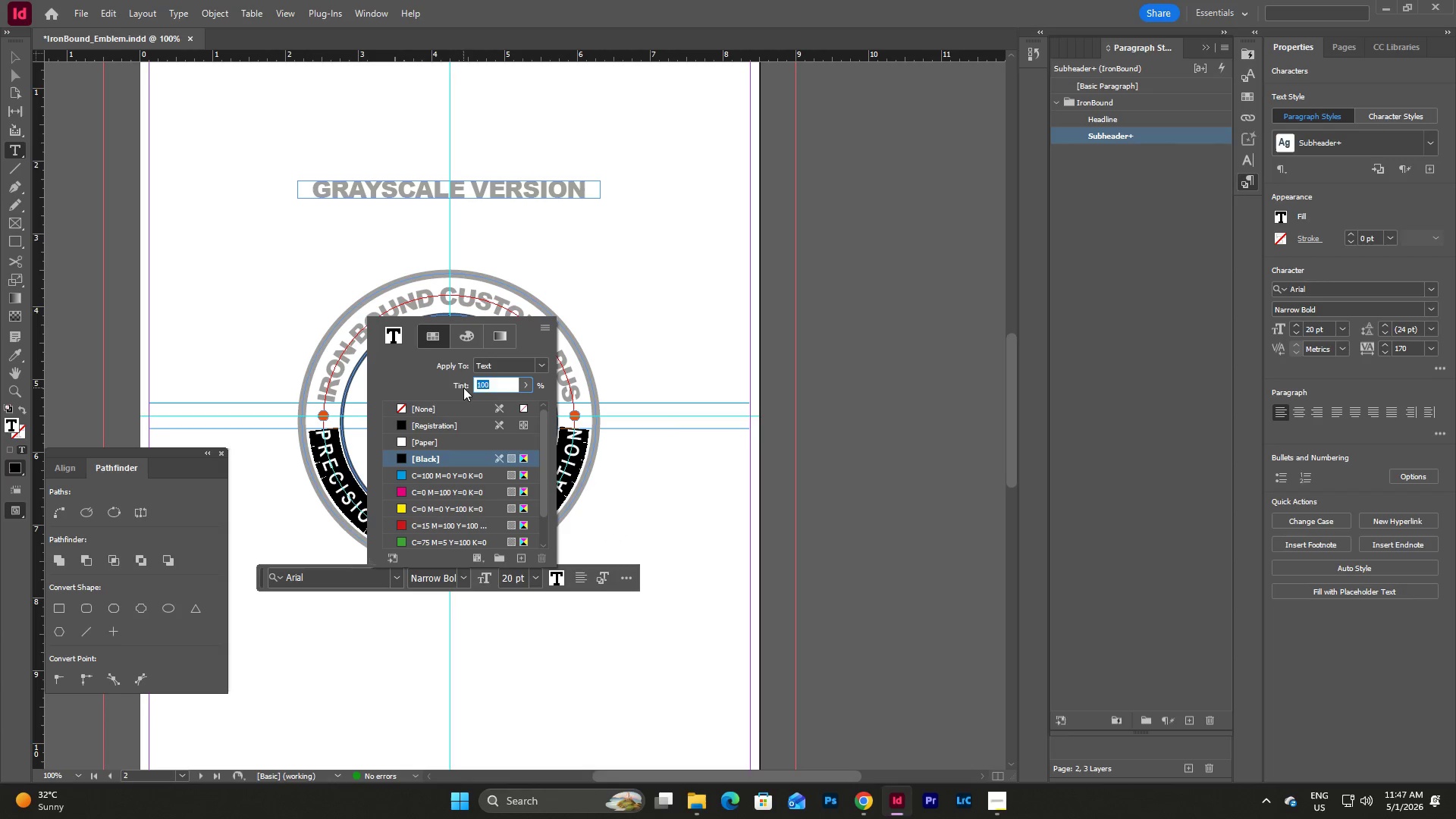 
key(Numpad5)
 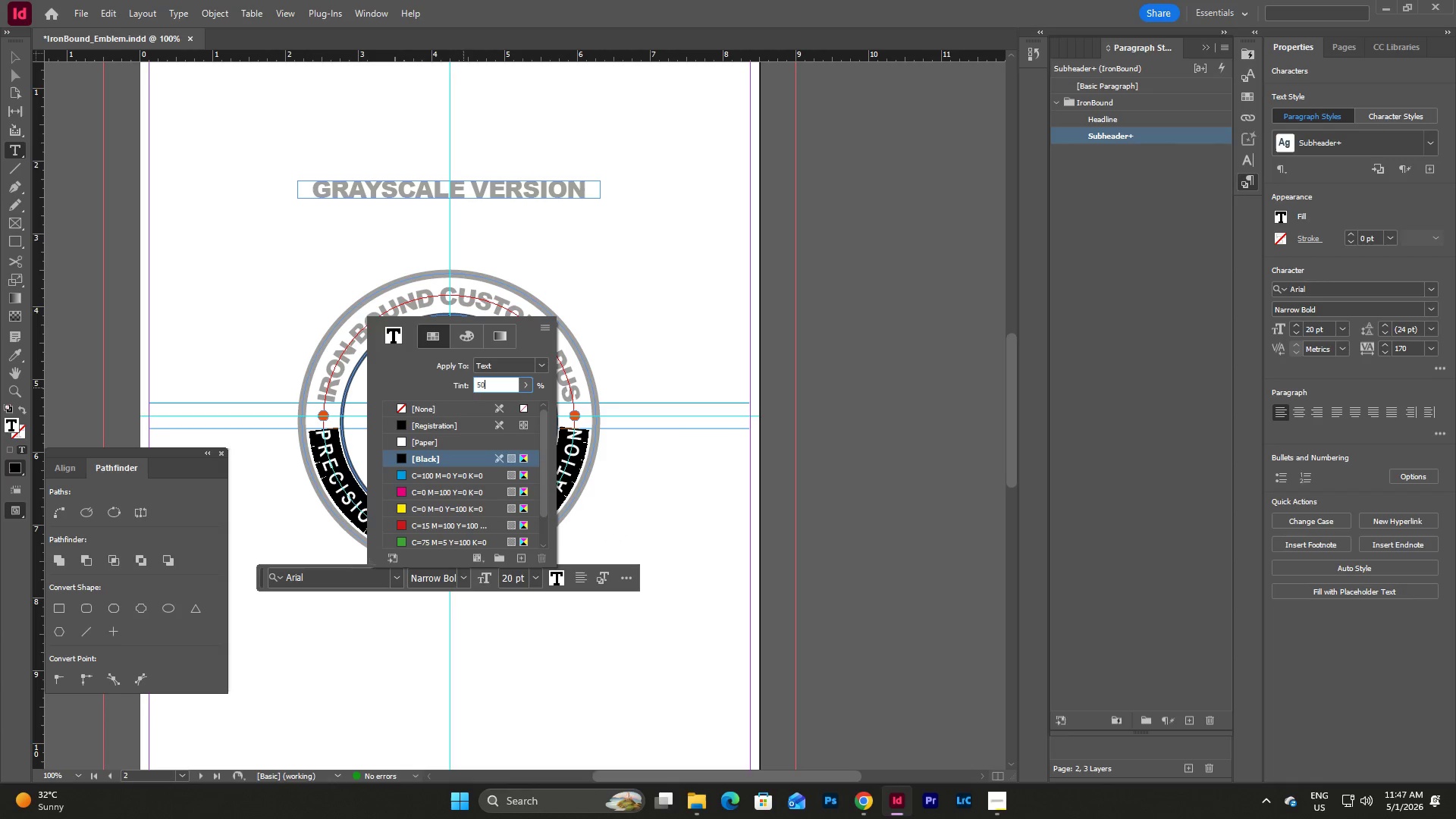 
key(Numpad0)
 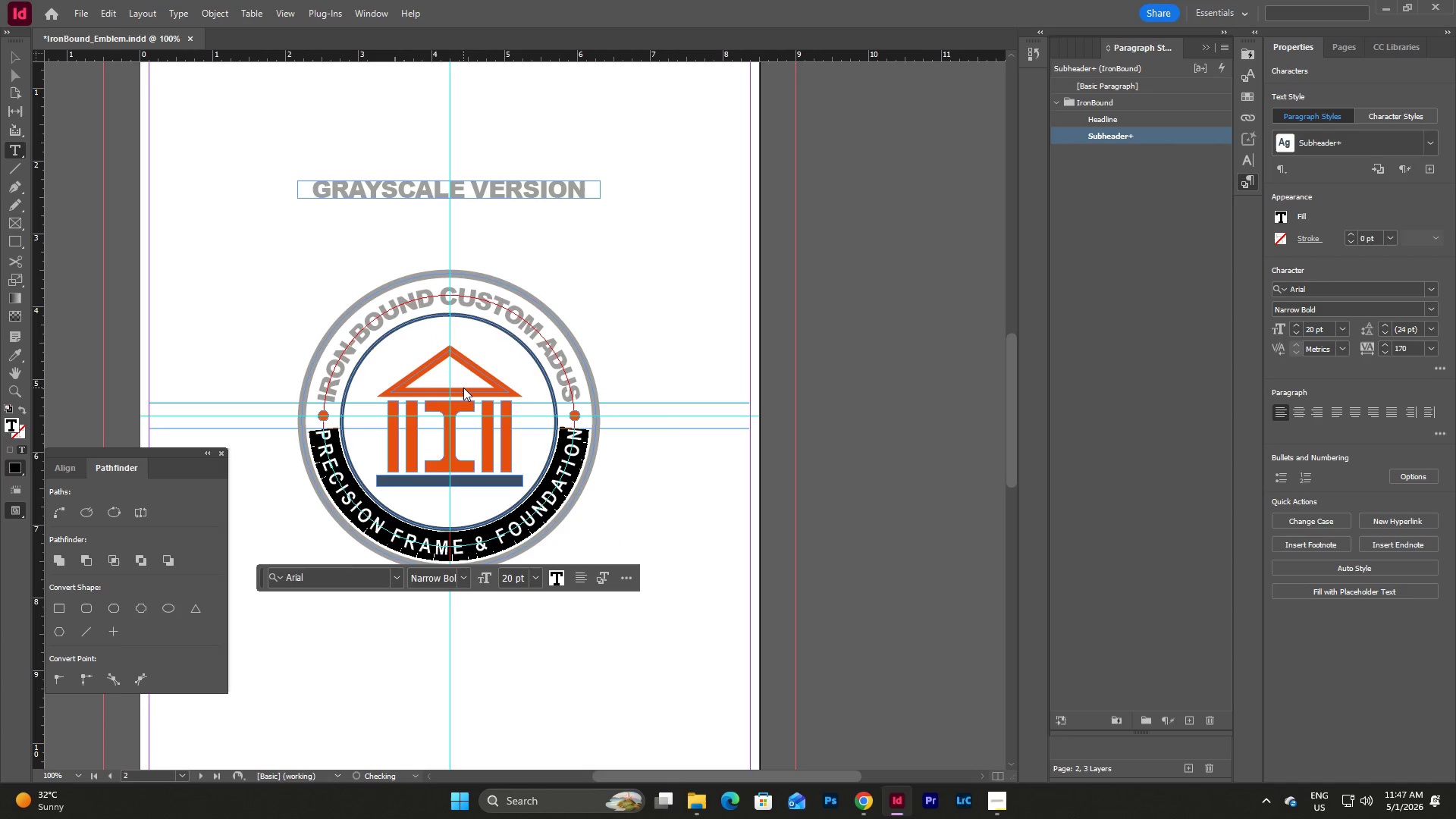 
key(NumpadEnter)
 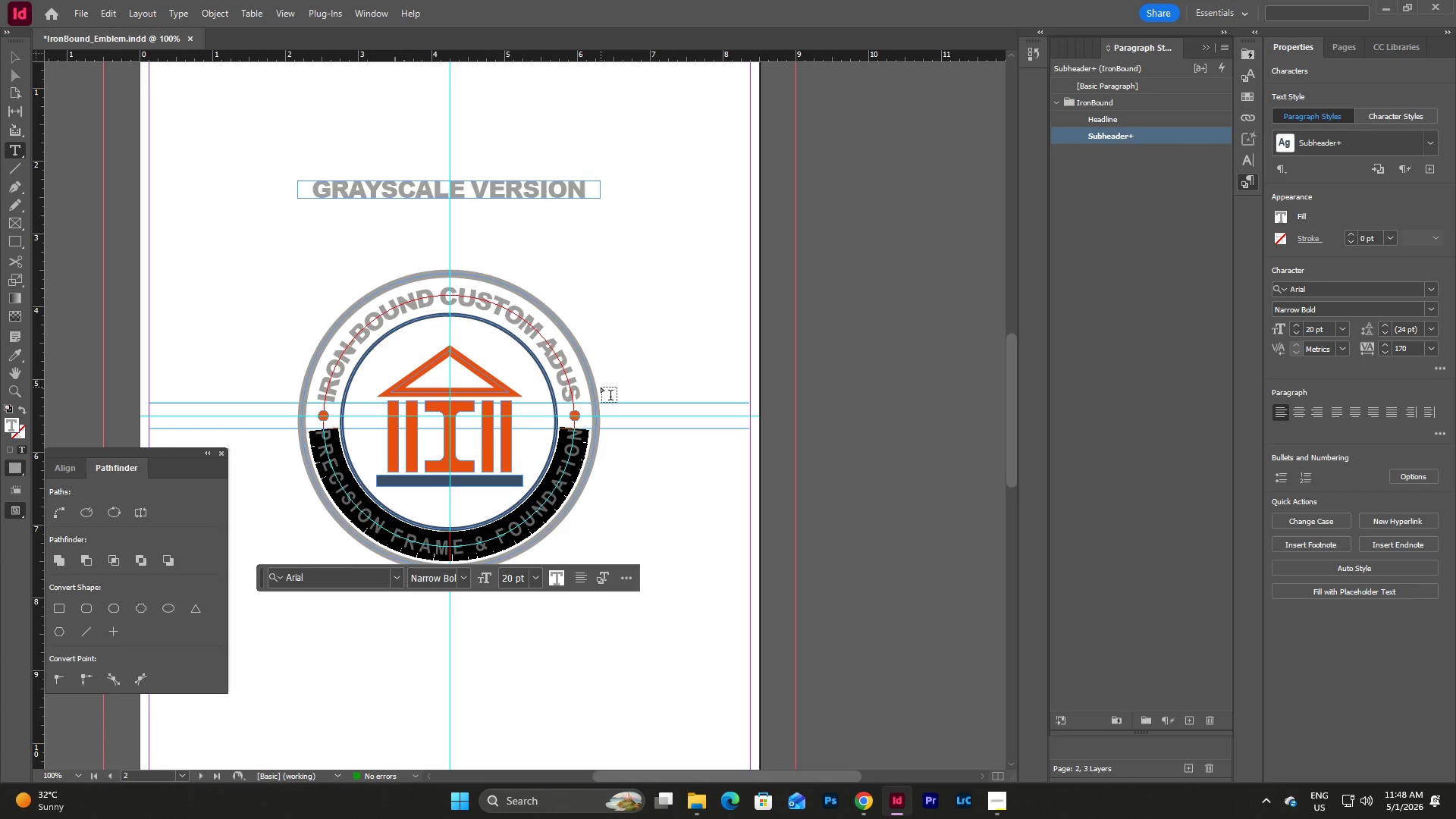 
key(Escape)
 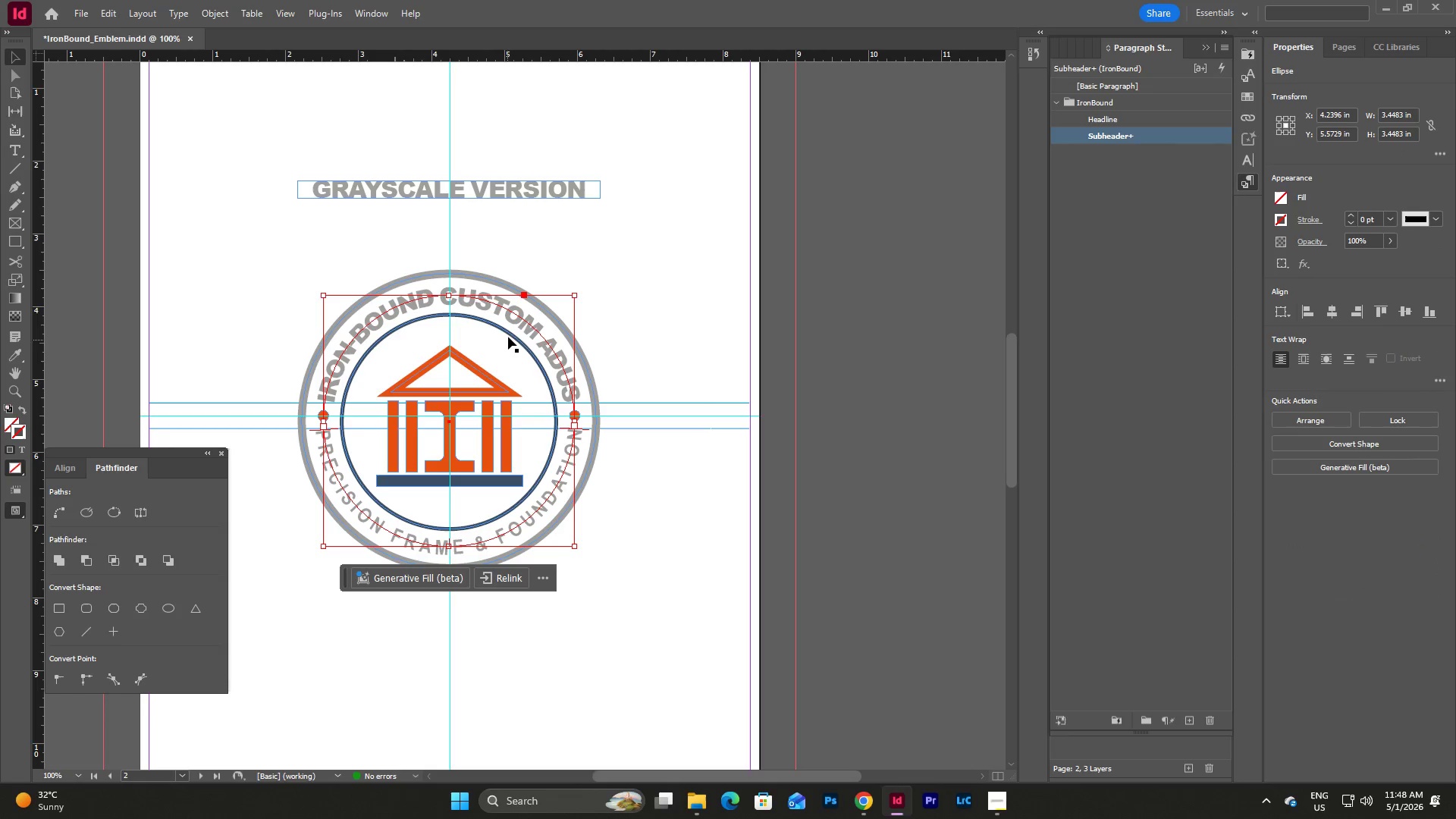 
left_click([510, 334])
 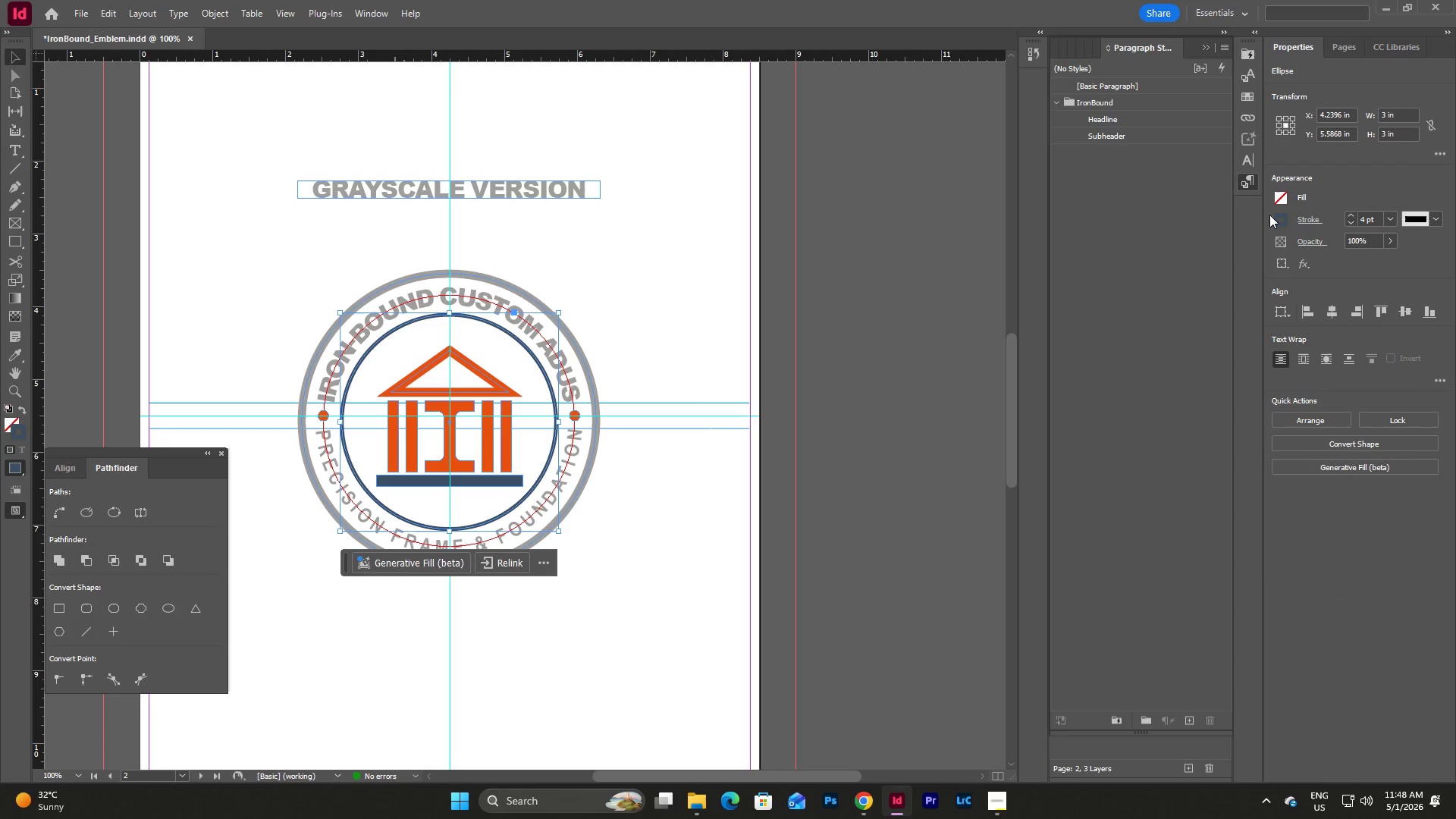 
left_click([1283, 222])
 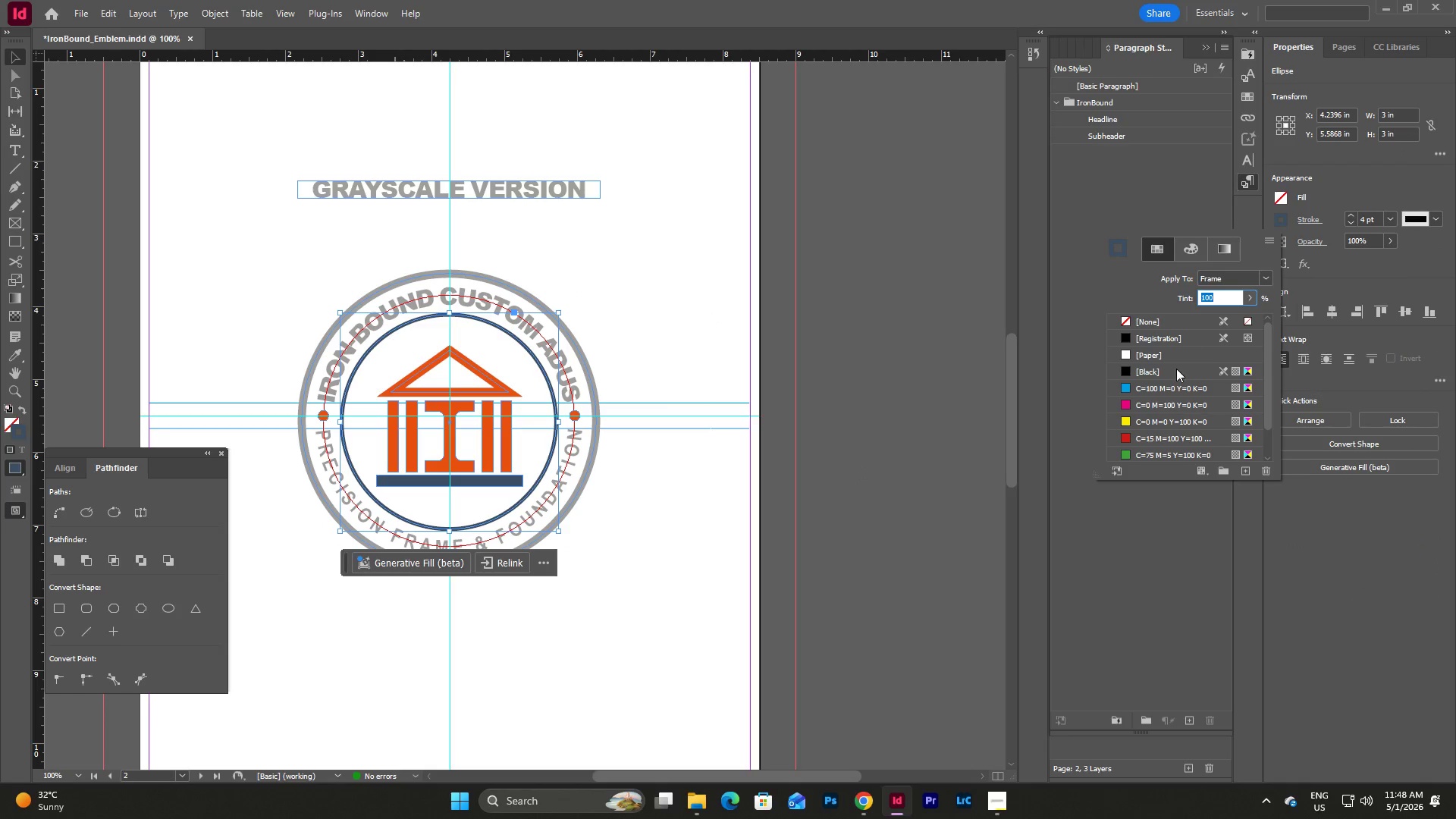 
left_click([1160, 378])
 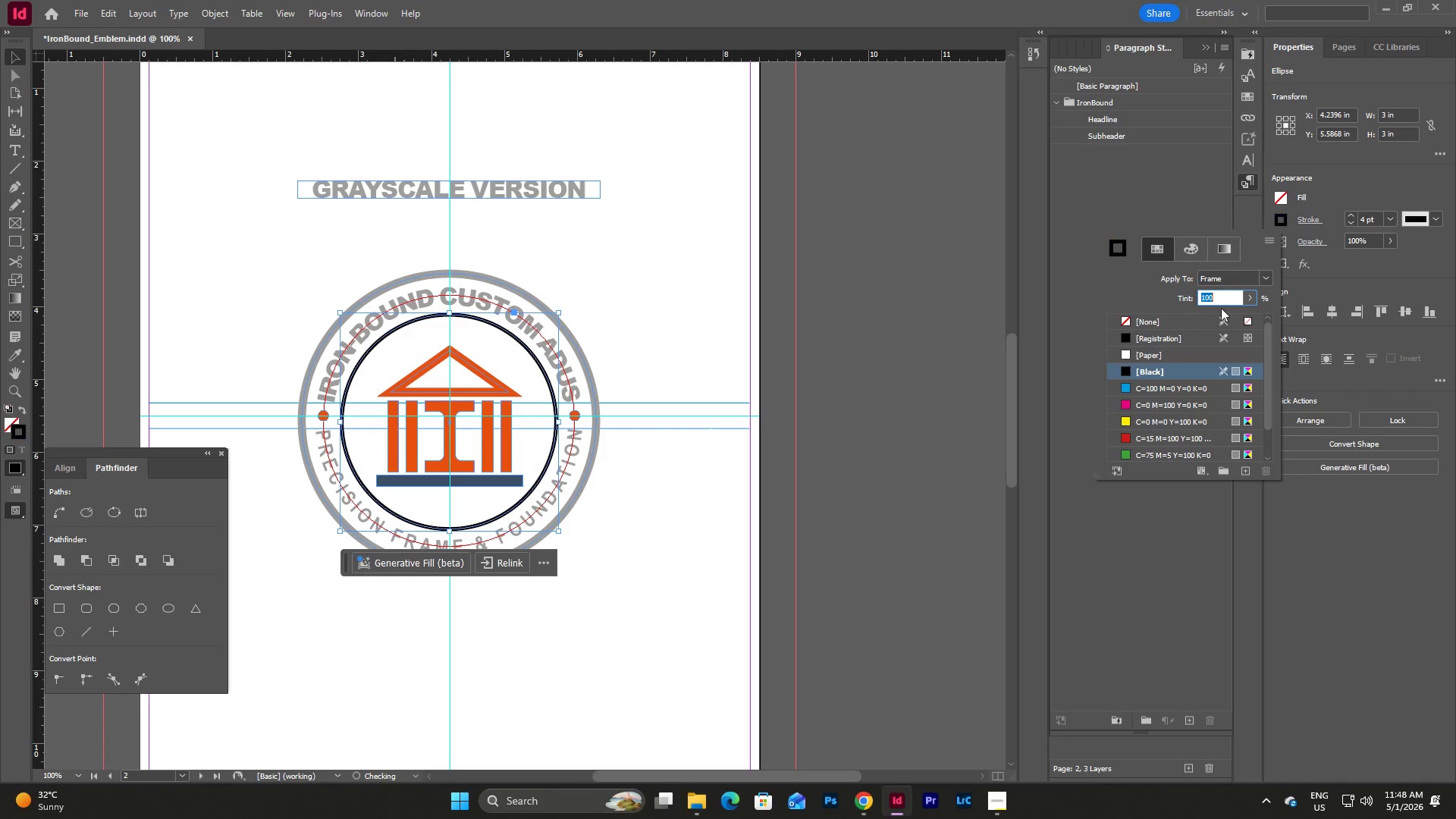 
left_click([1223, 300])
 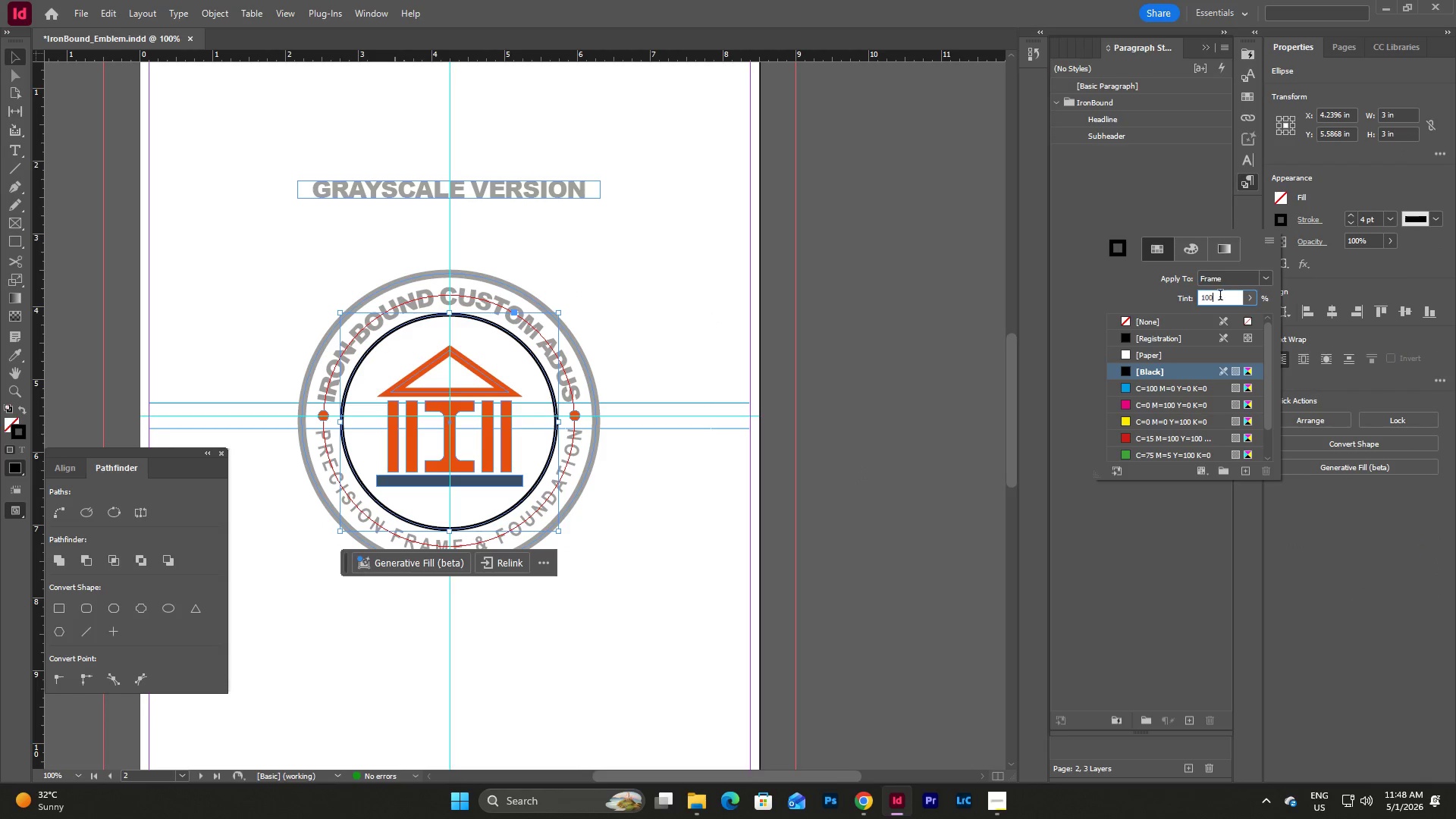 
left_click_drag(start_coordinate=[1226, 297], to_coordinate=[1183, 298])
 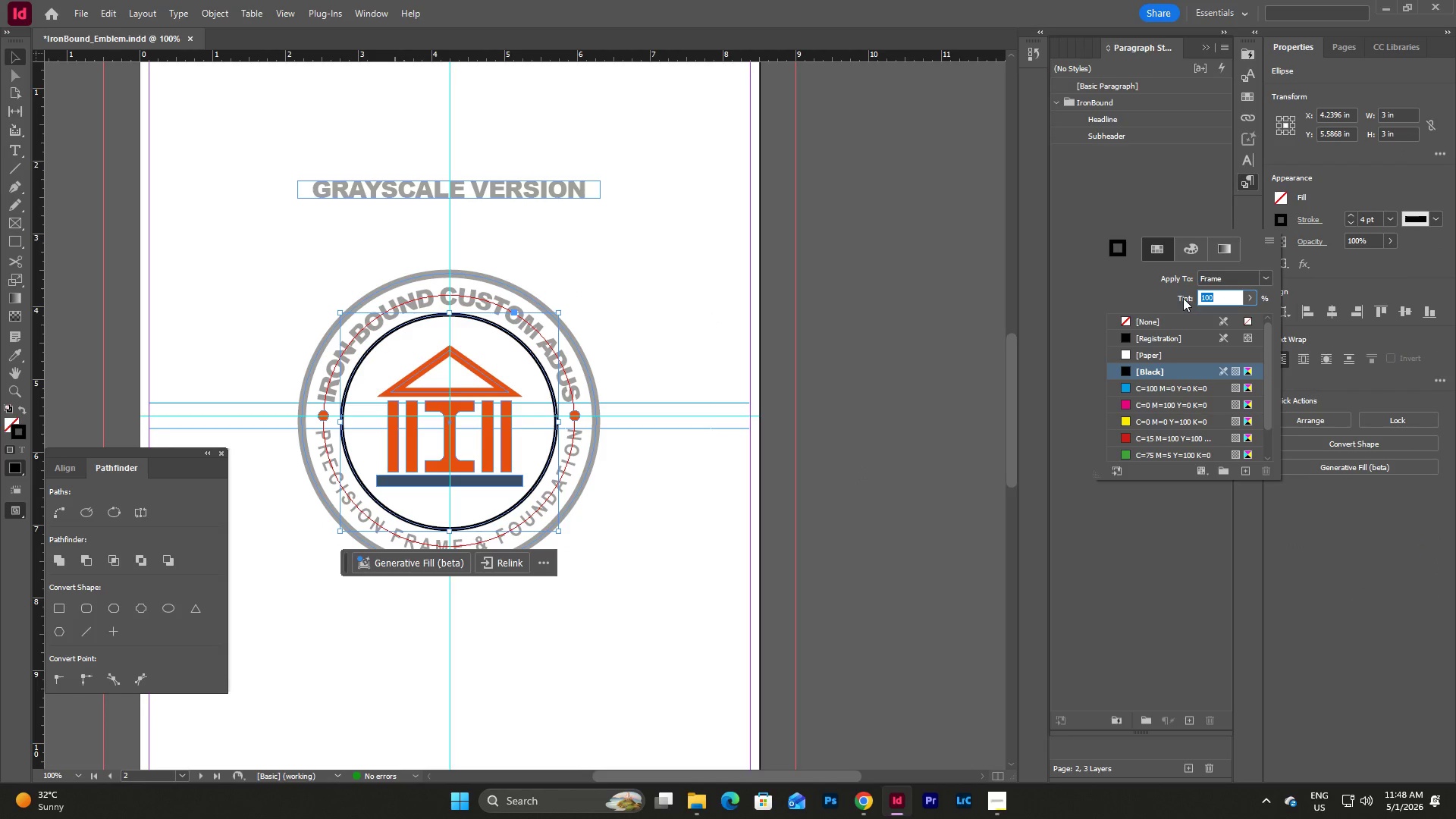 
key(Numpad5)
 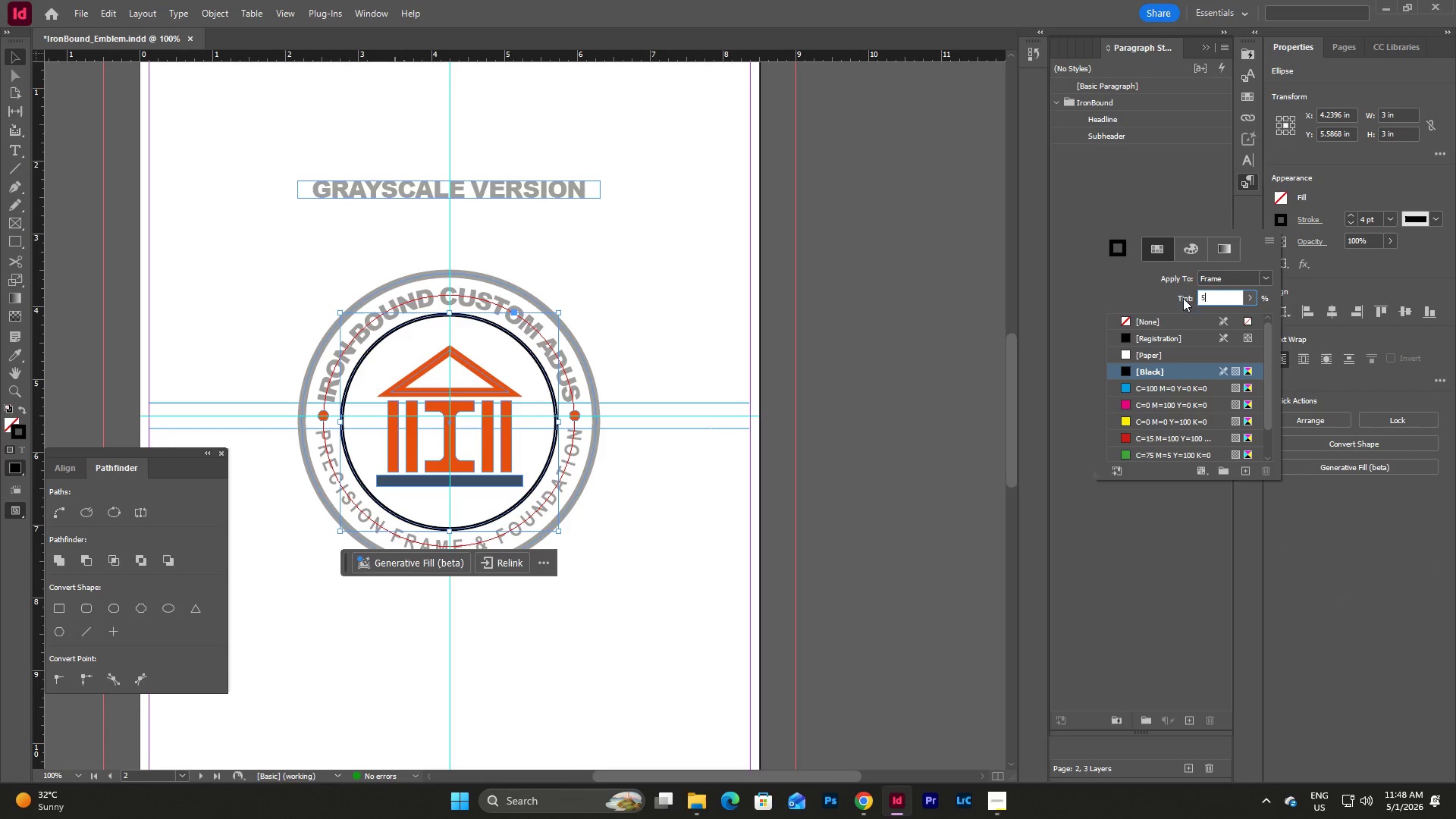 
key(Numpad0)
 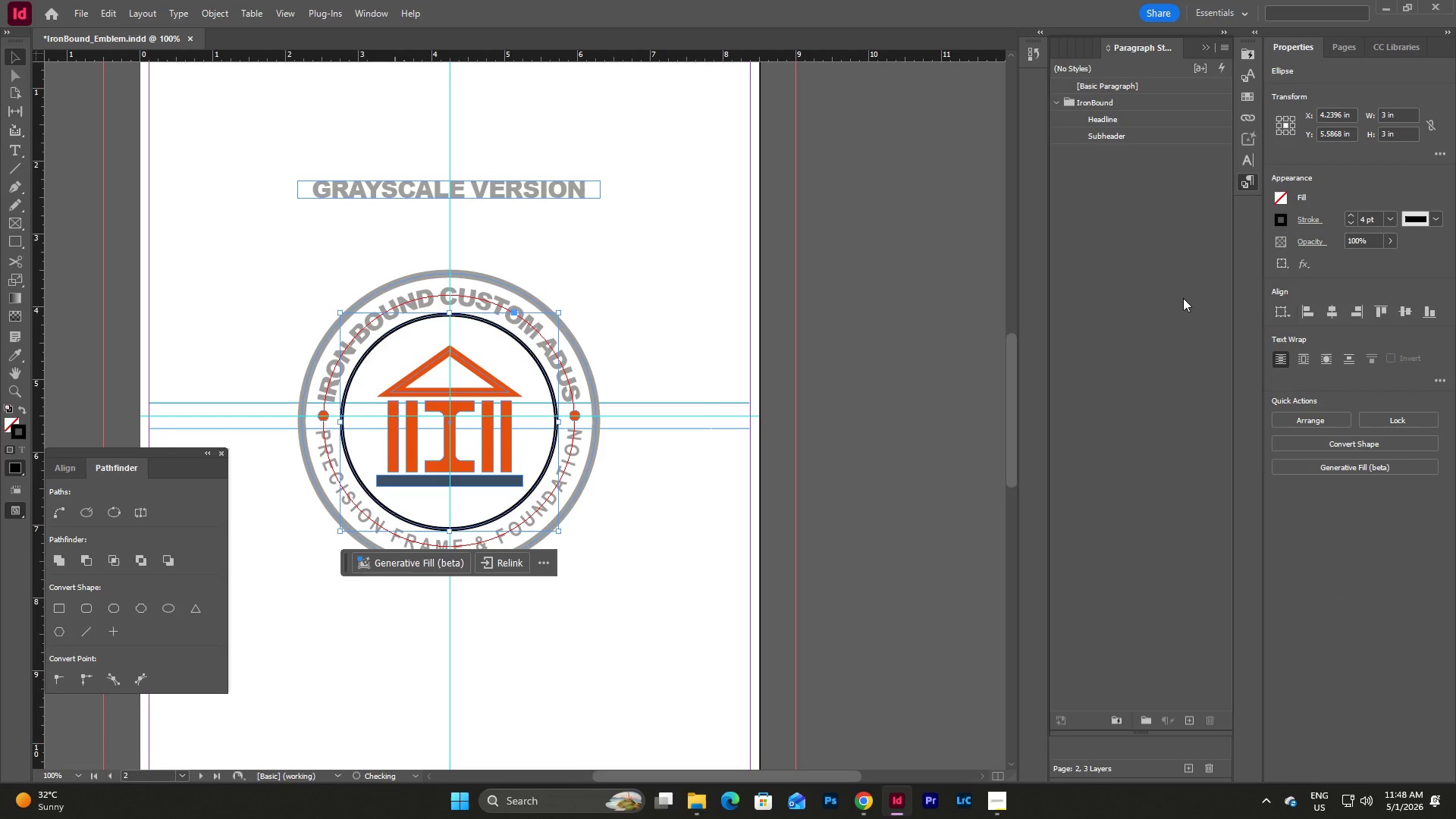 
key(NumpadEnter)
 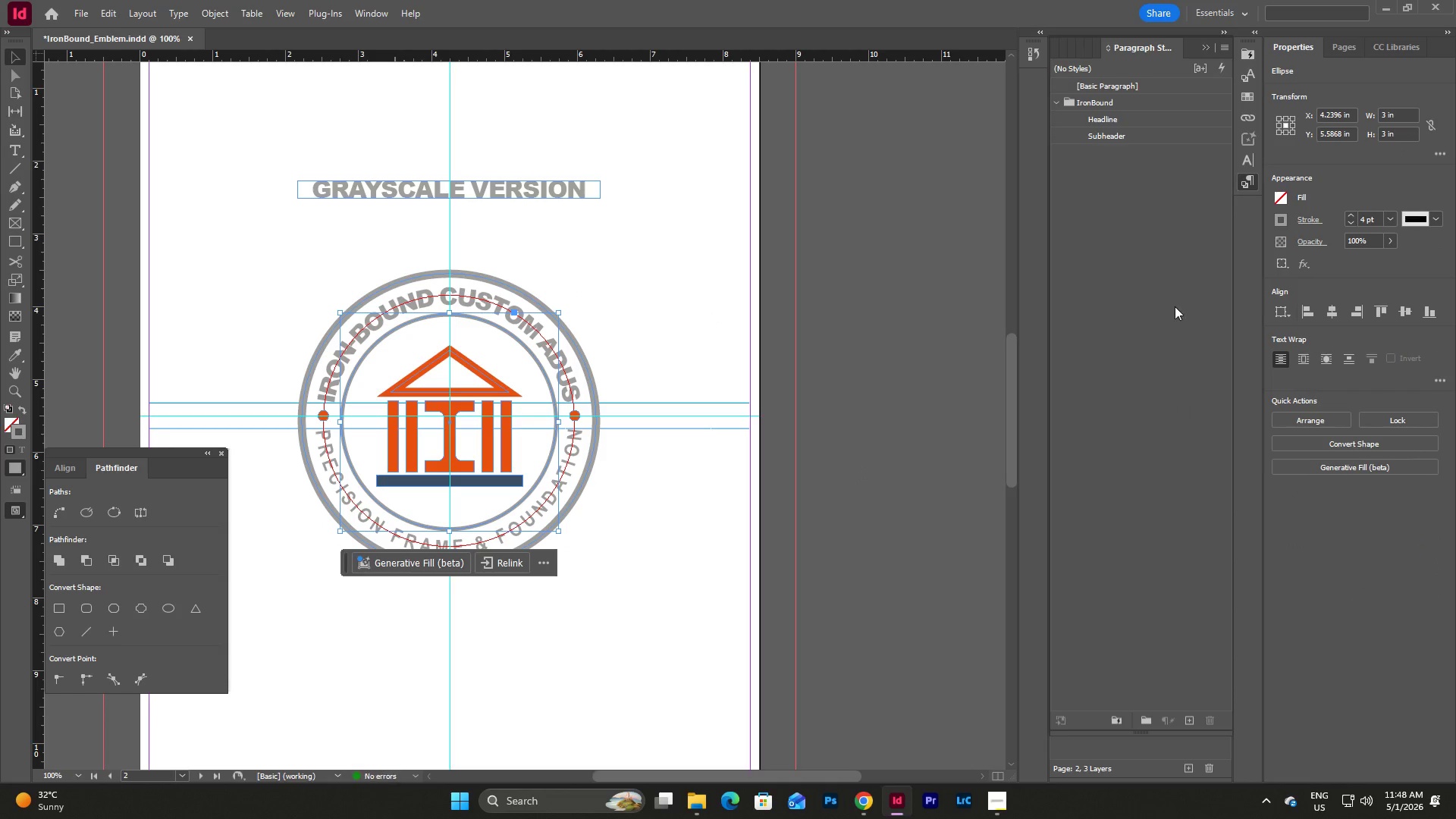 
key(Escape)
 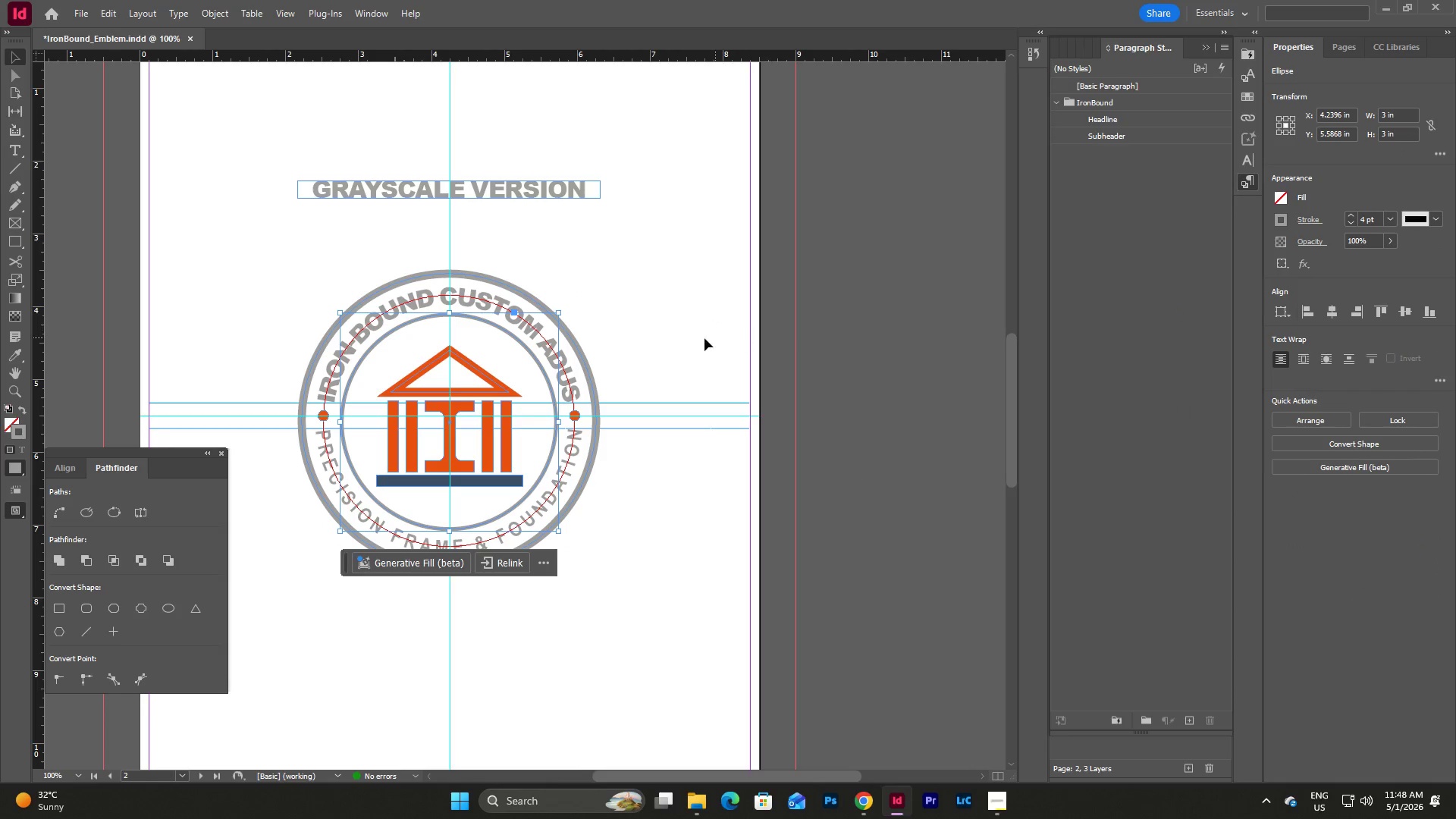 
left_click([702, 339])
 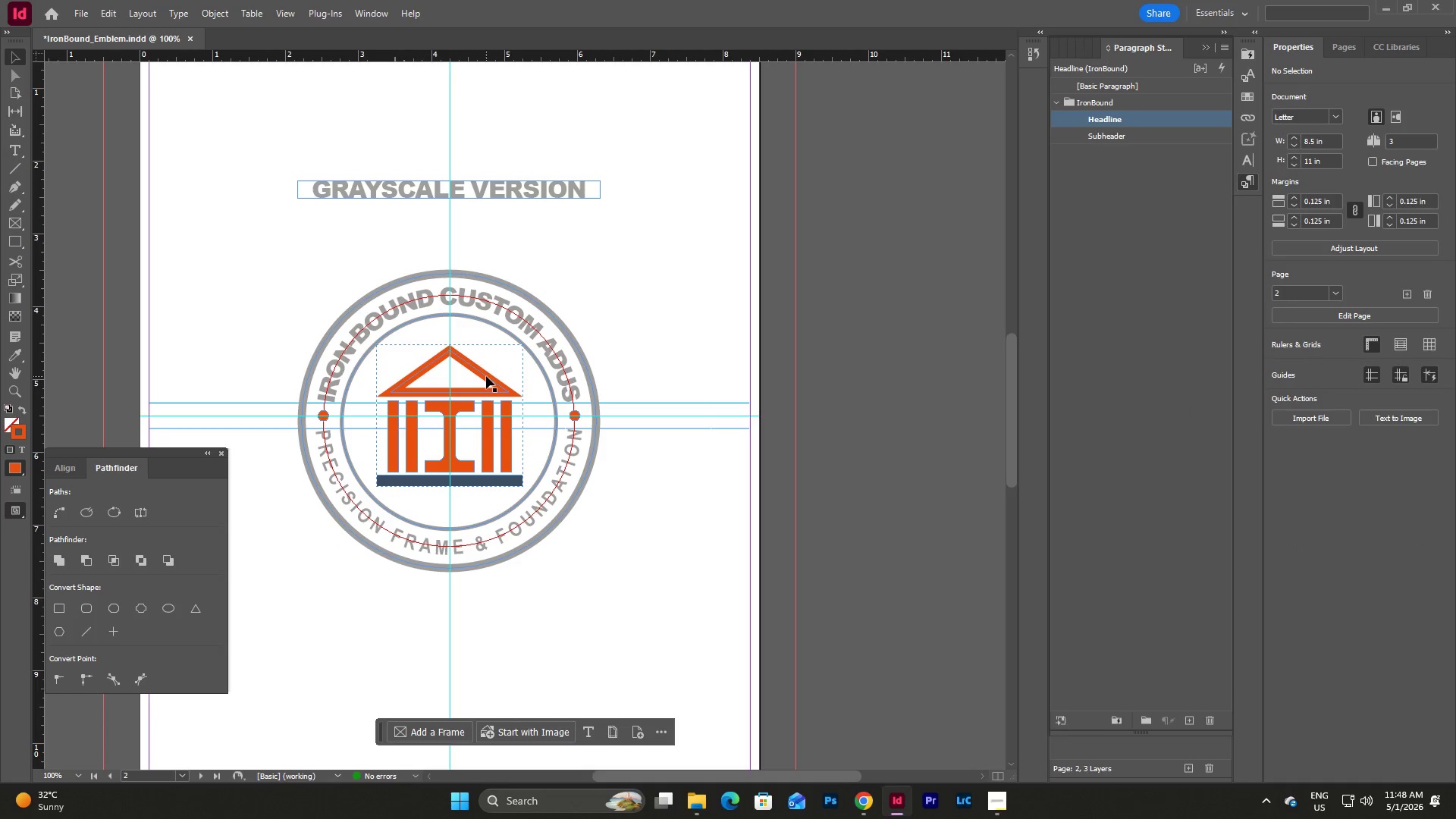 
left_click([486, 376])
 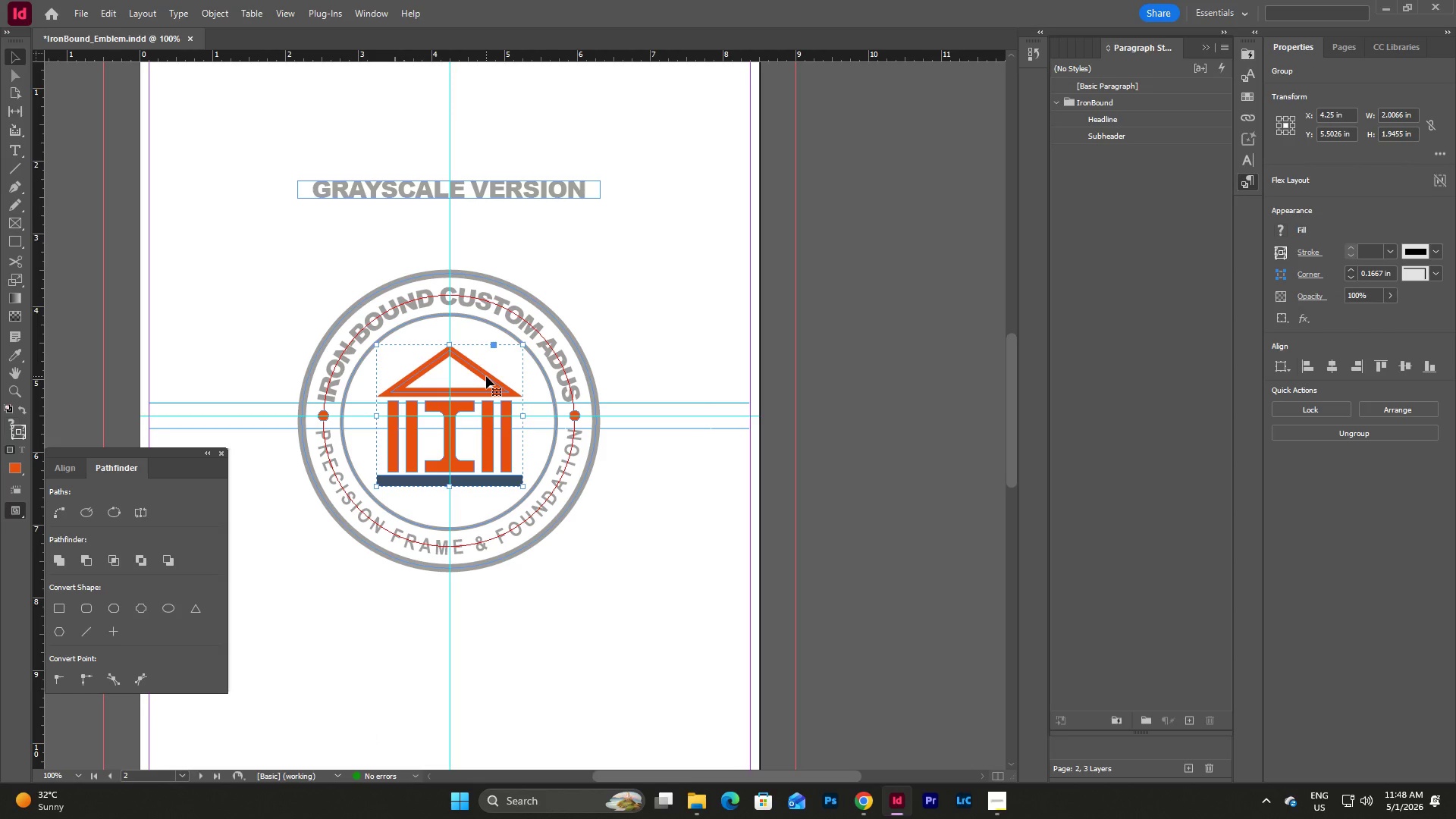 
left_click([486, 376])
 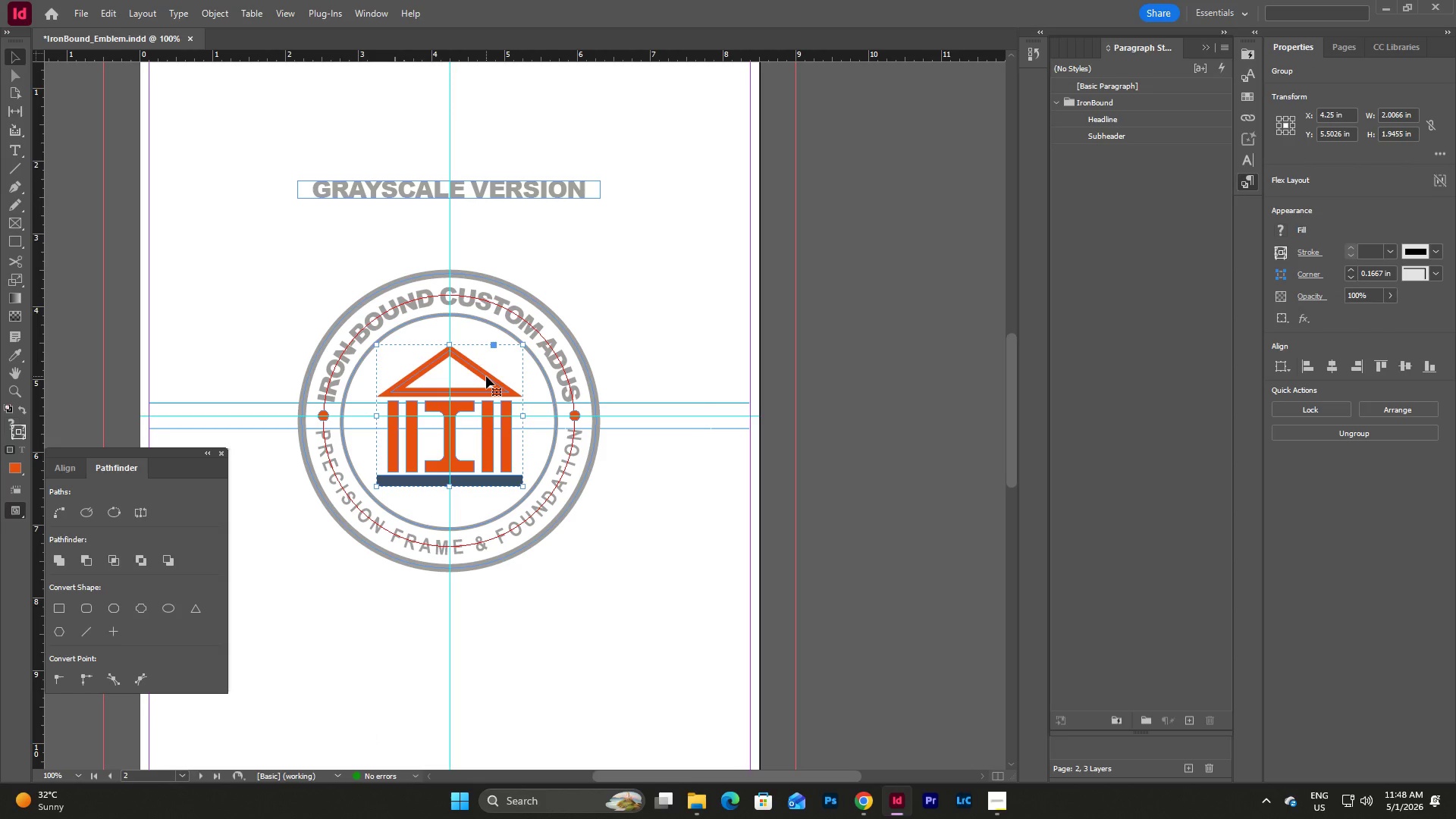 
double_click([486, 376])
 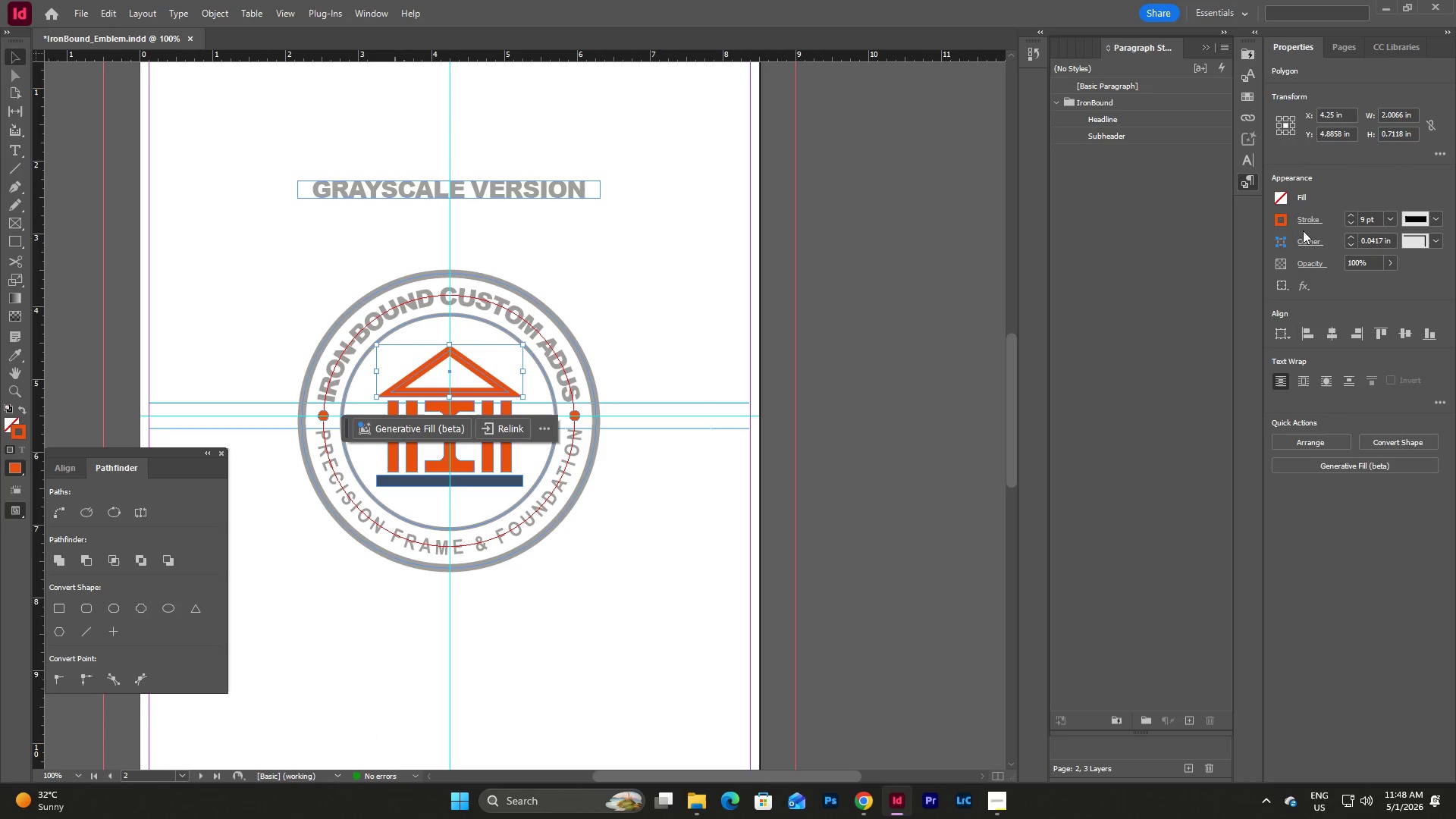 
left_click([1282, 218])
 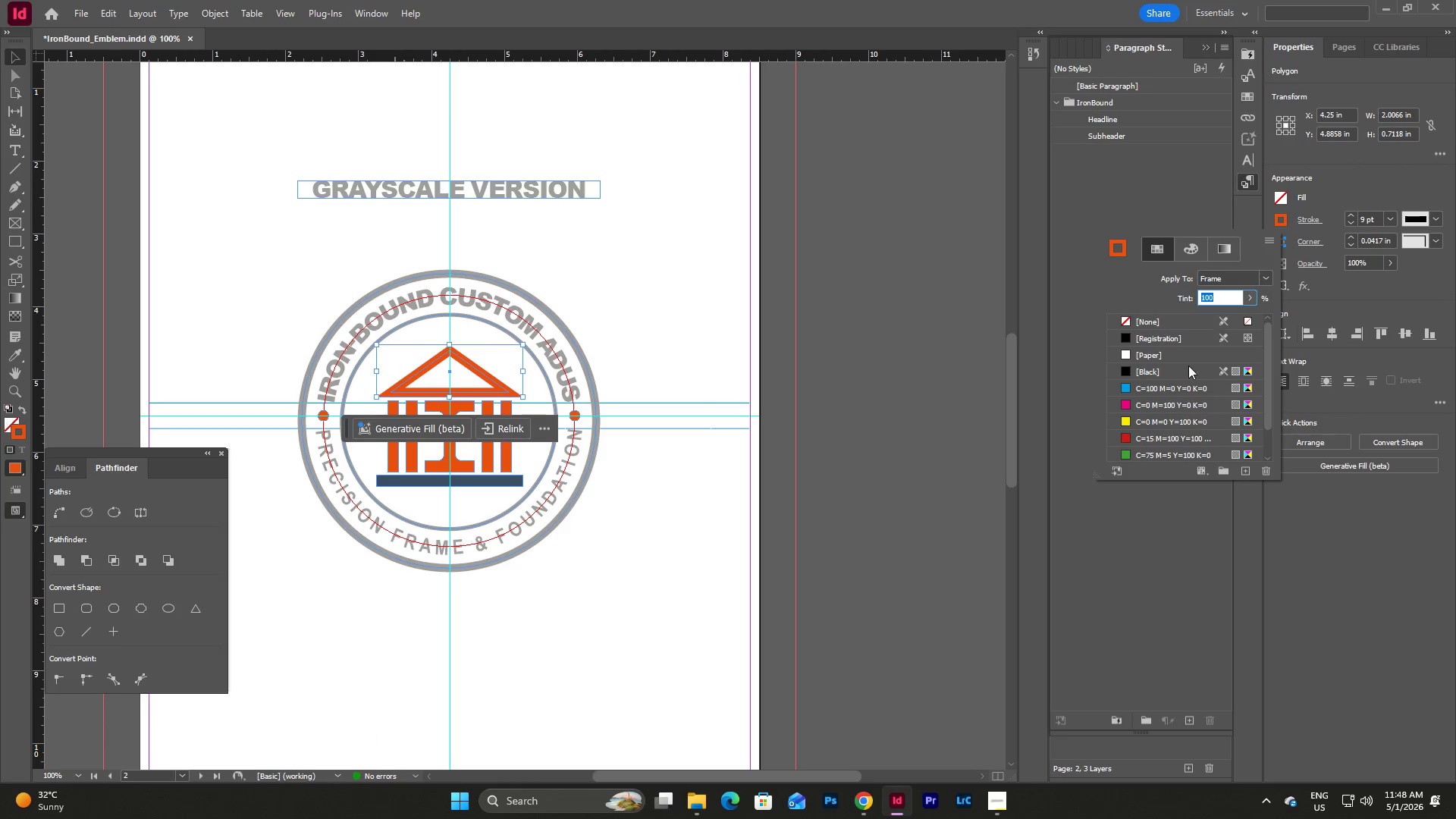 
left_click([1175, 378])
 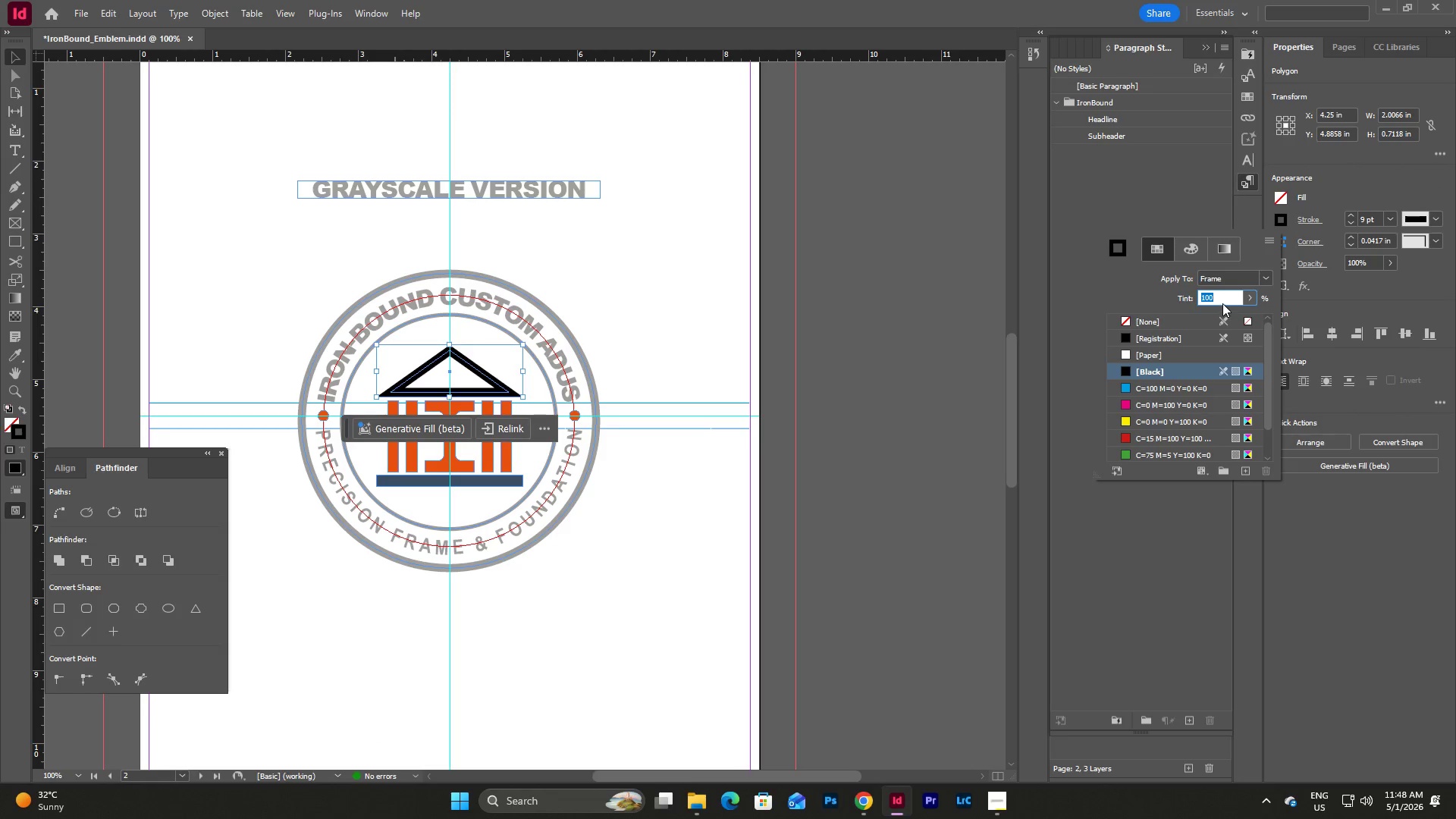 
left_click([1224, 297])
 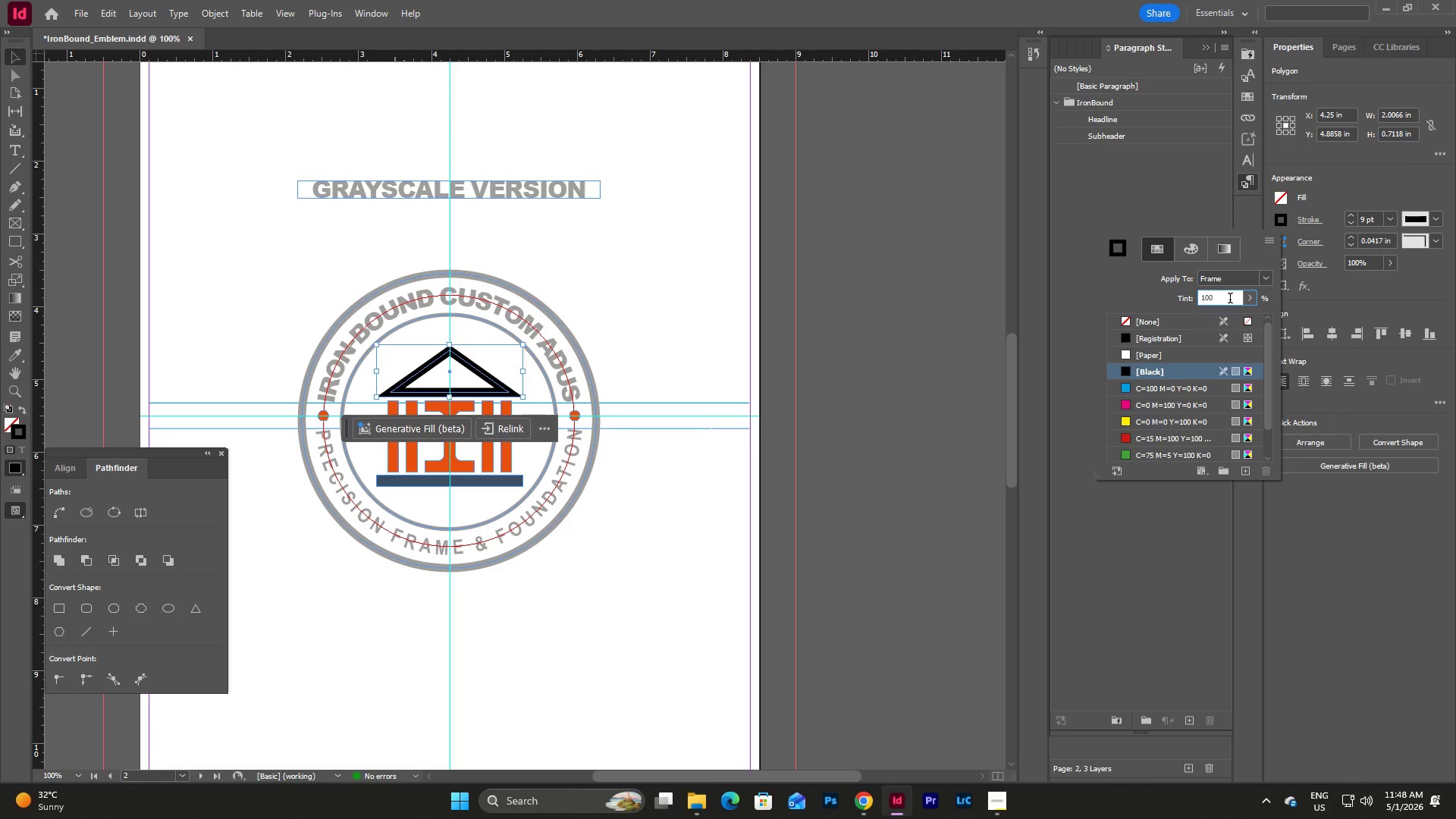 
left_click_drag(start_coordinate=[1230, 300], to_coordinate=[1197, 300])
 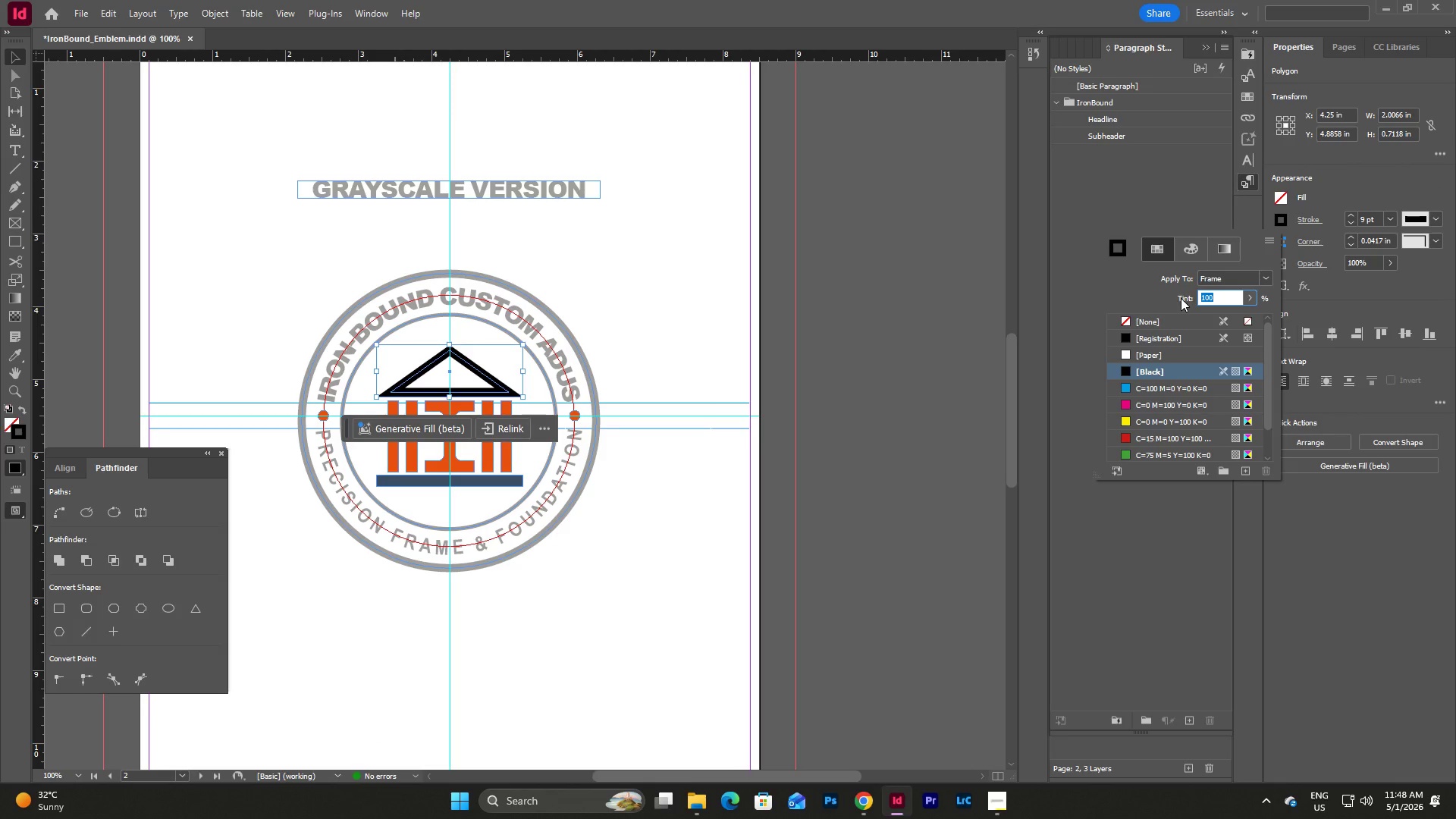 
key(Numpad5)
 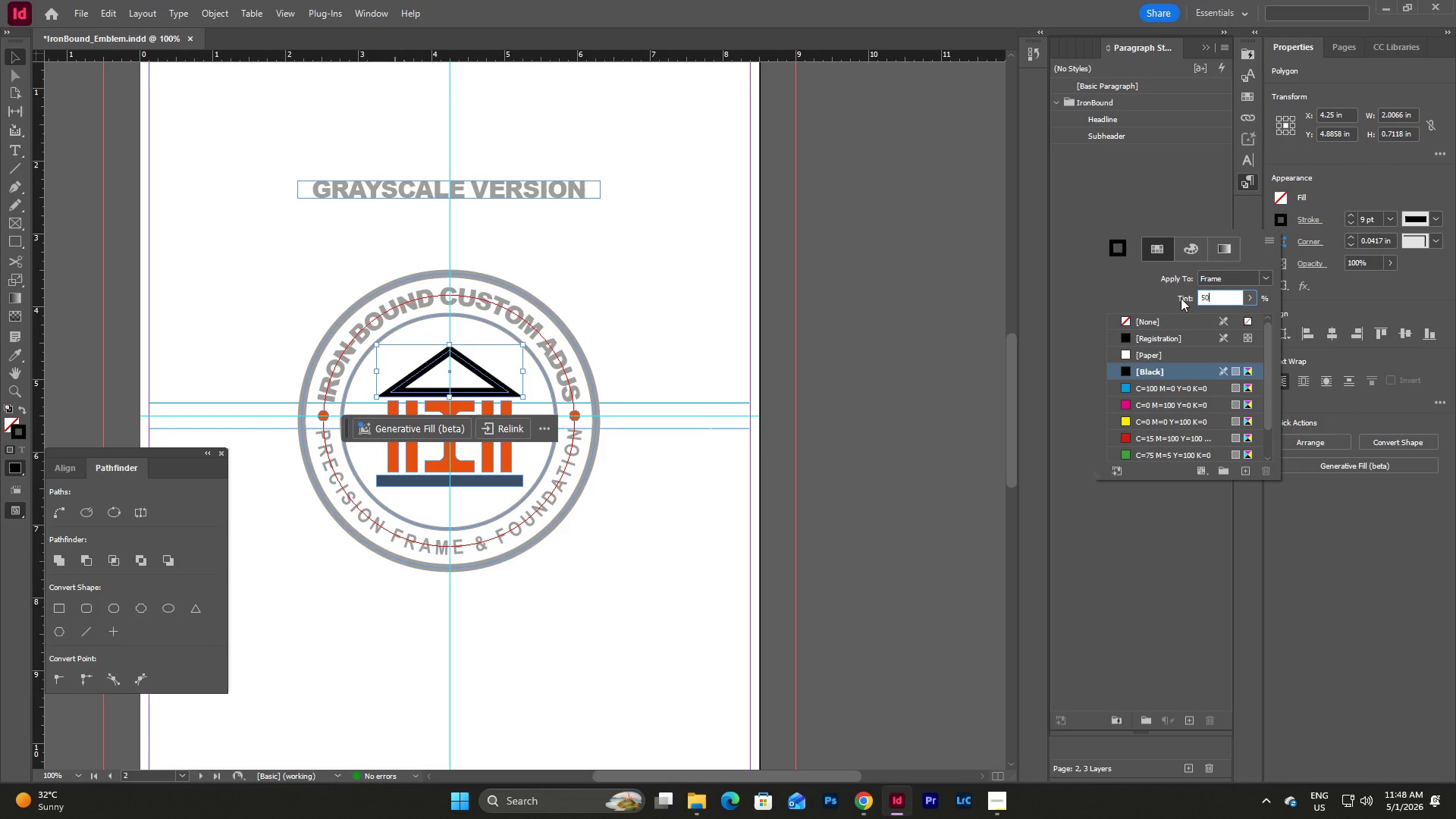 
key(Numpad0)
 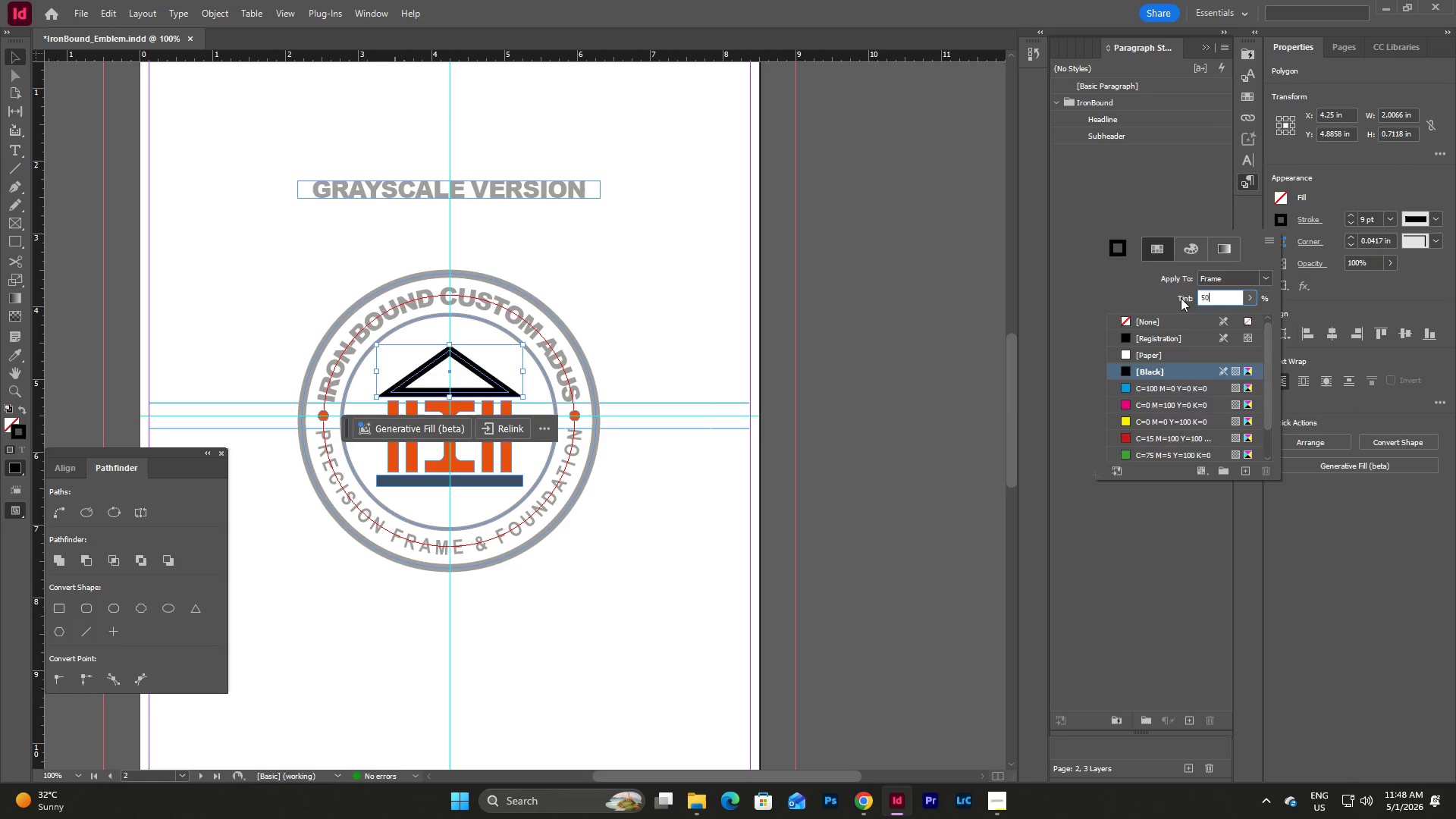 
key(NumpadEnter)
 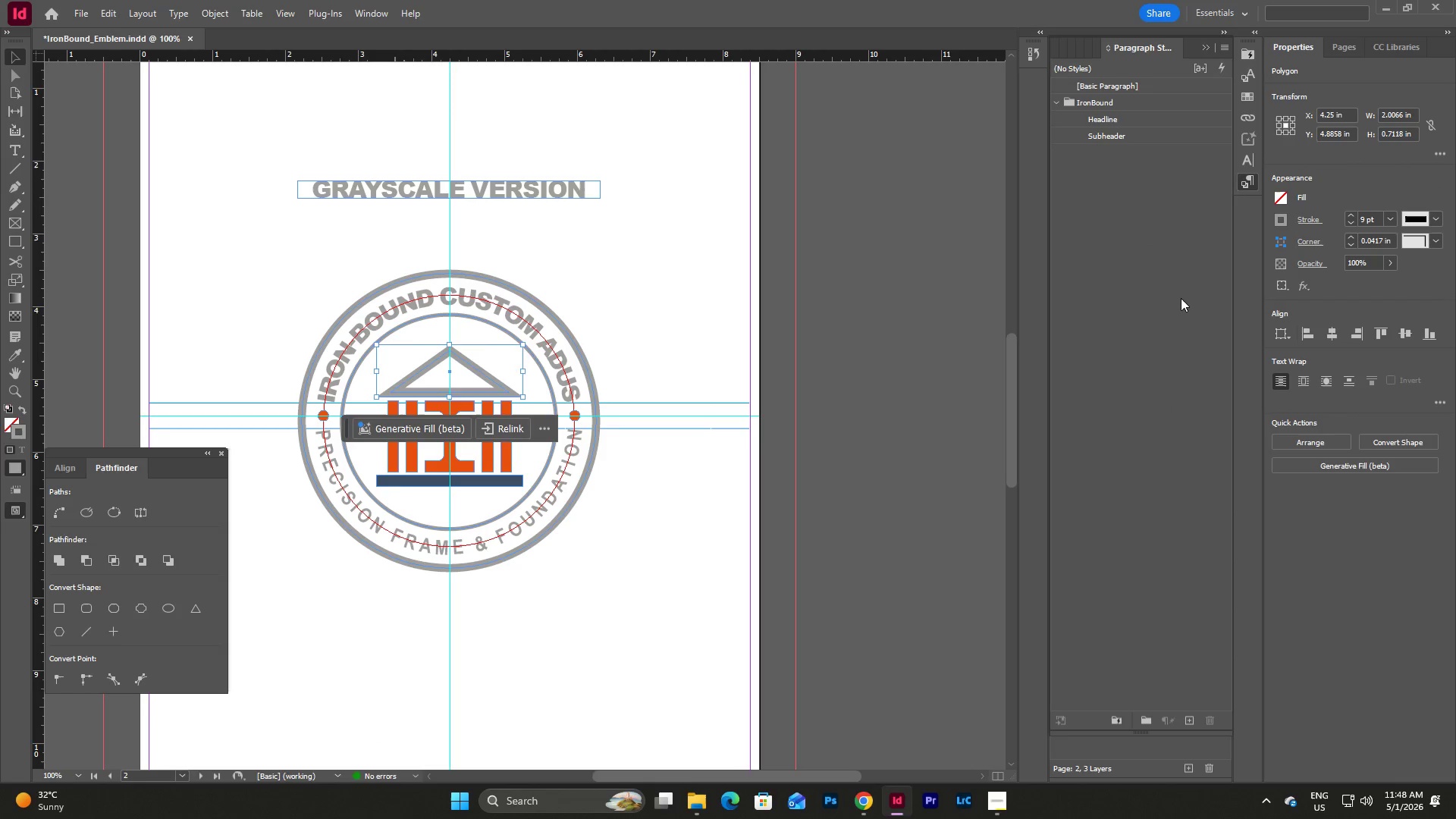 
key(Escape)
 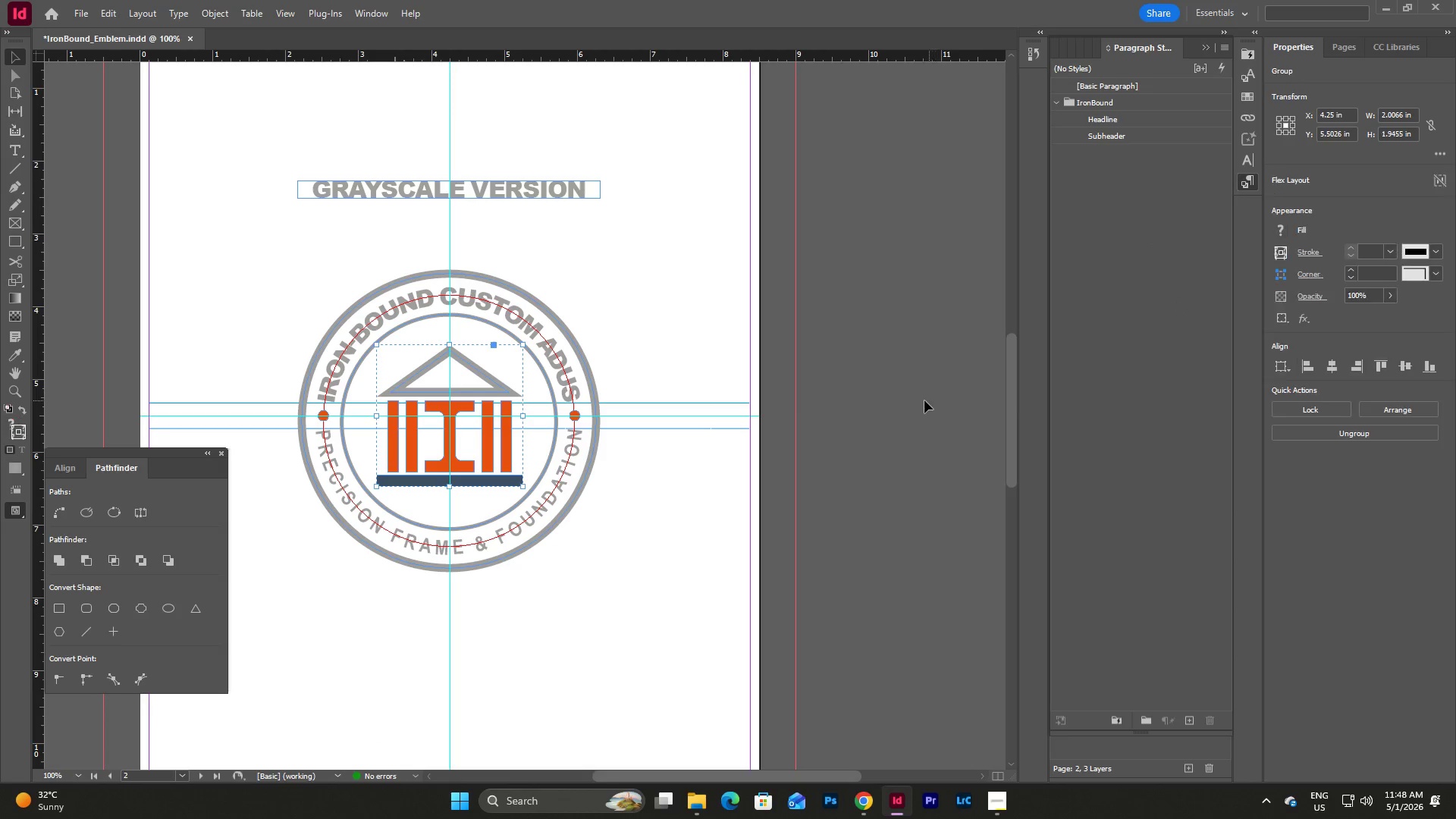 
left_click([924, 400])
 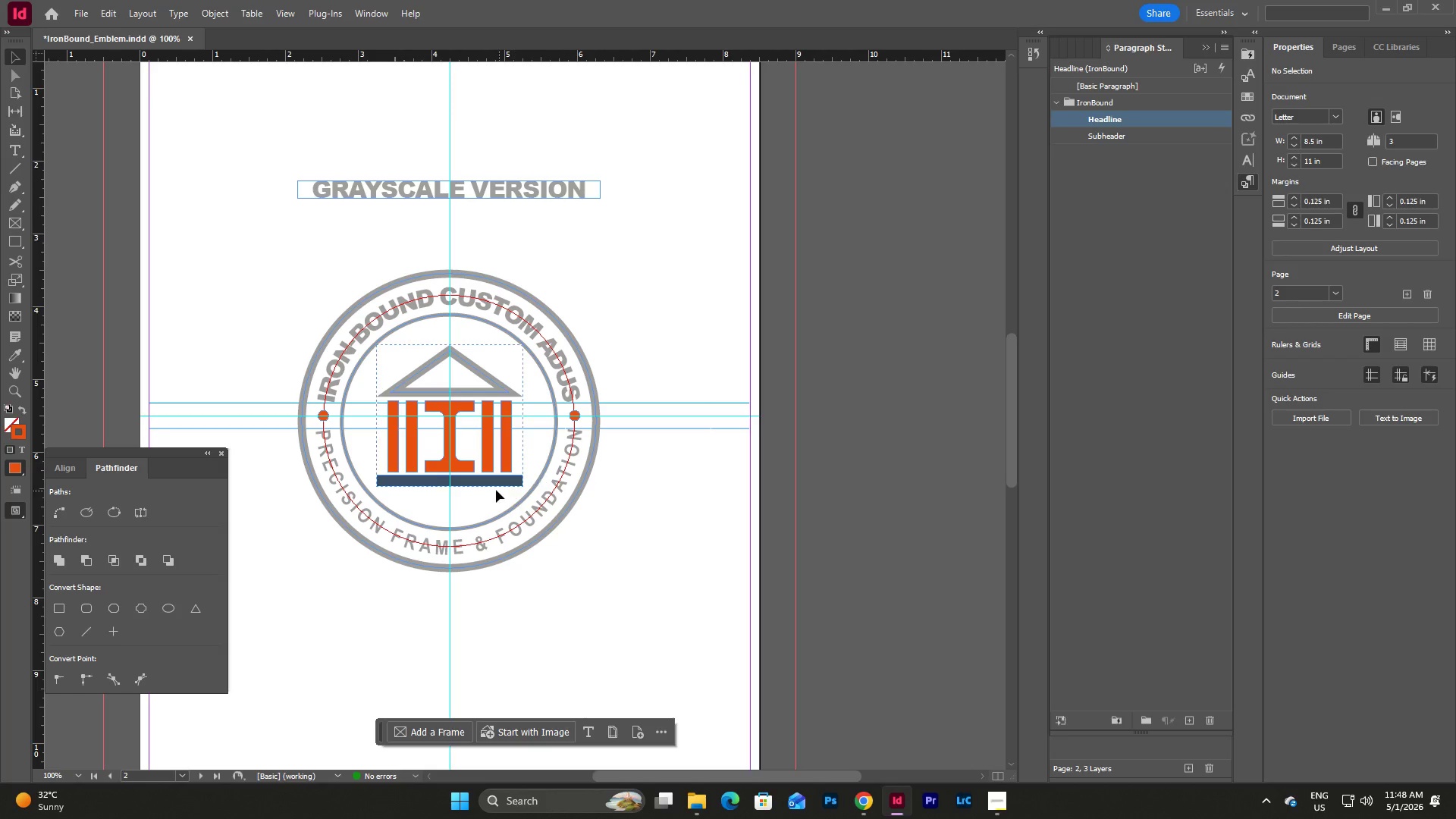 
left_click([488, 478])
 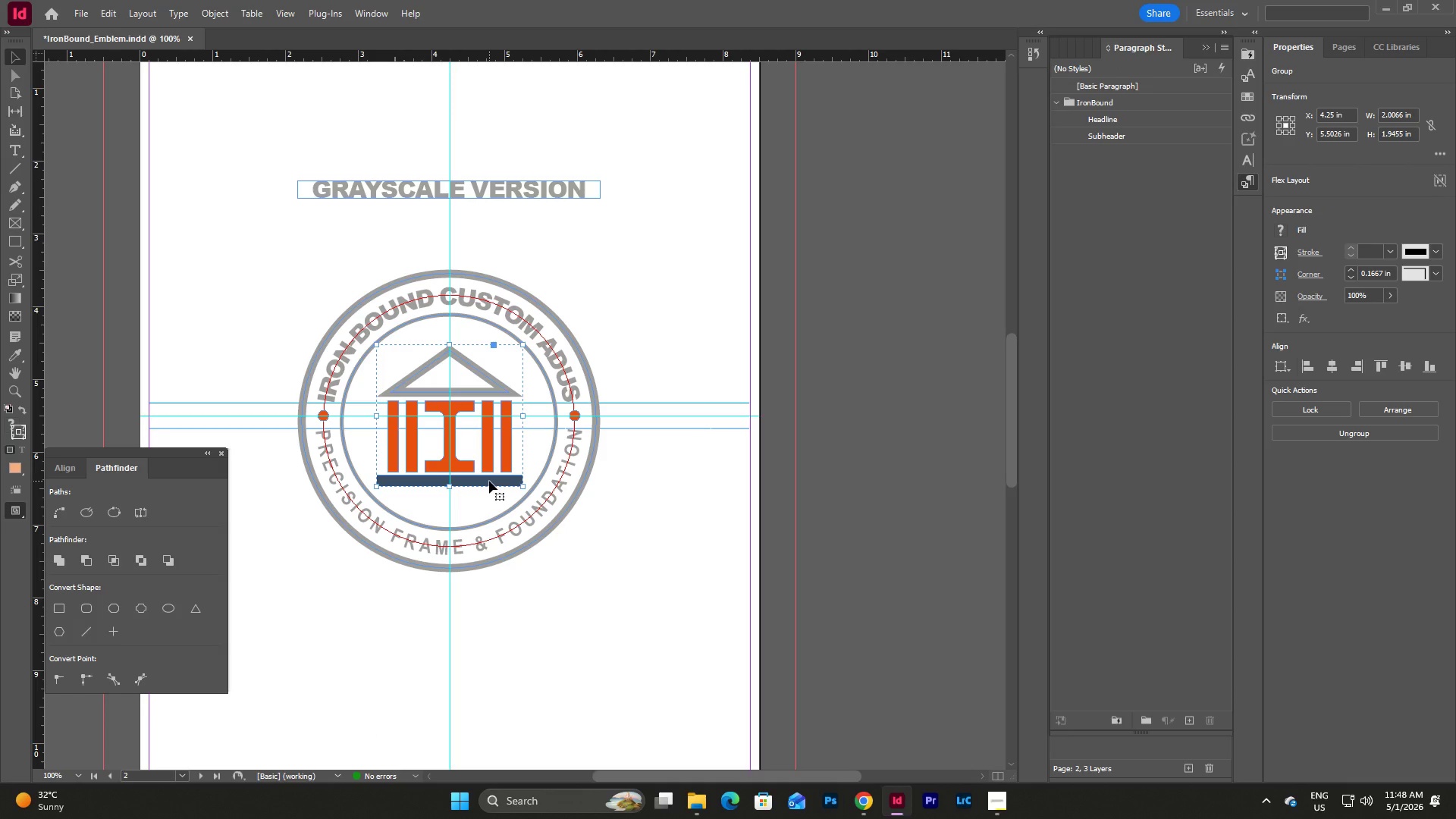 
double_click([489, 481])
 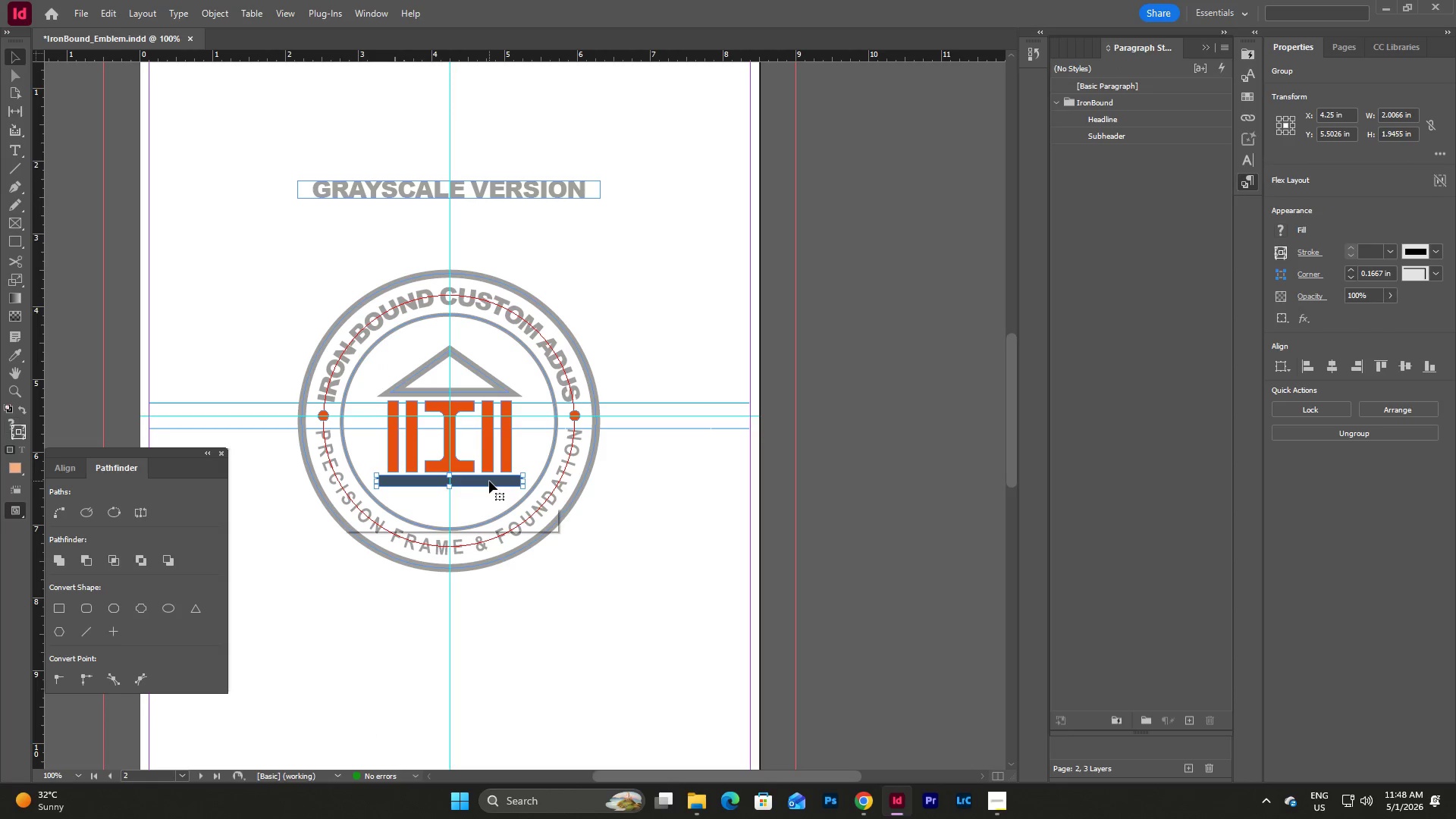 
triple_click([489, 481])
 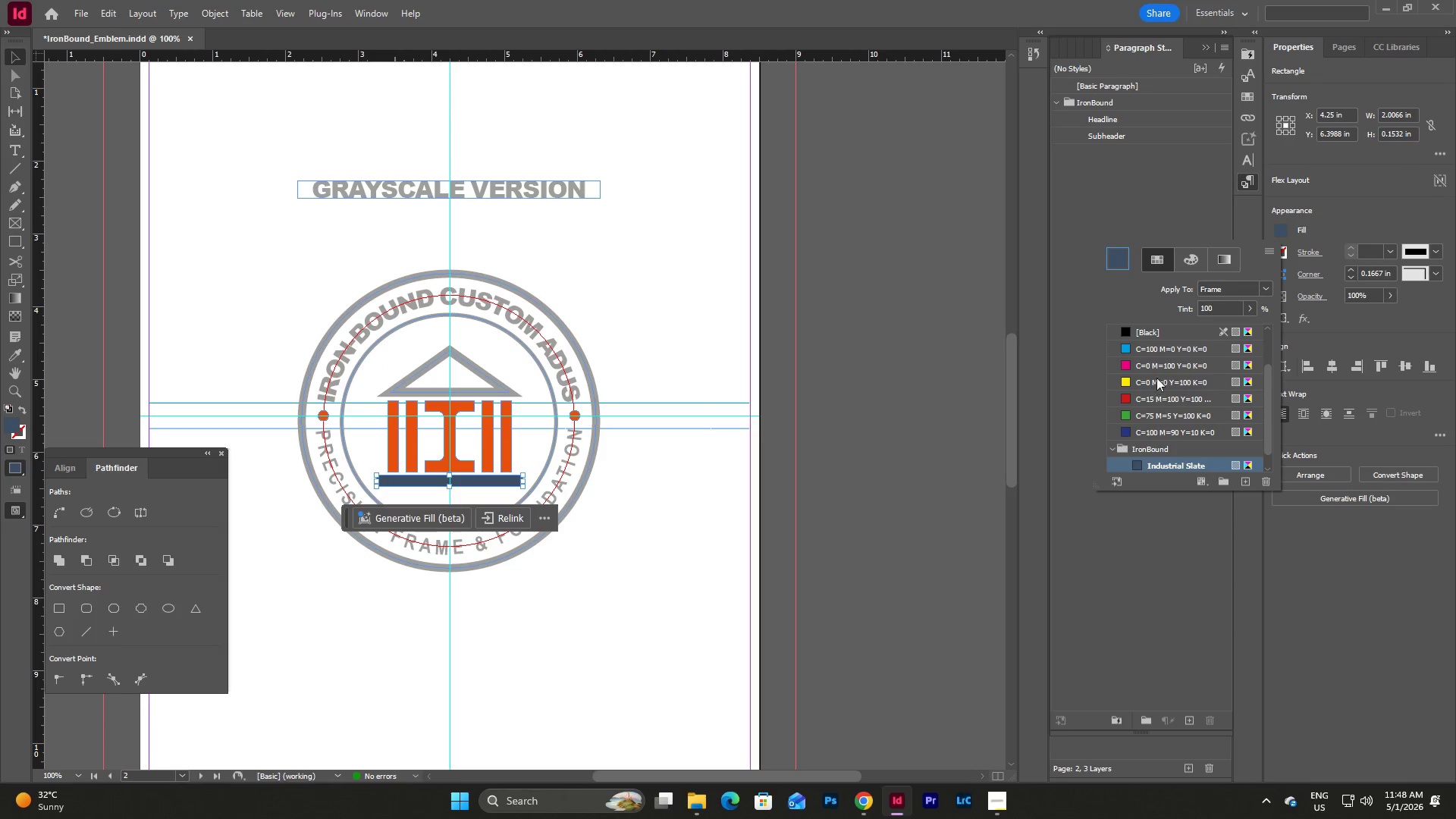 
left_click([1168, 331])
 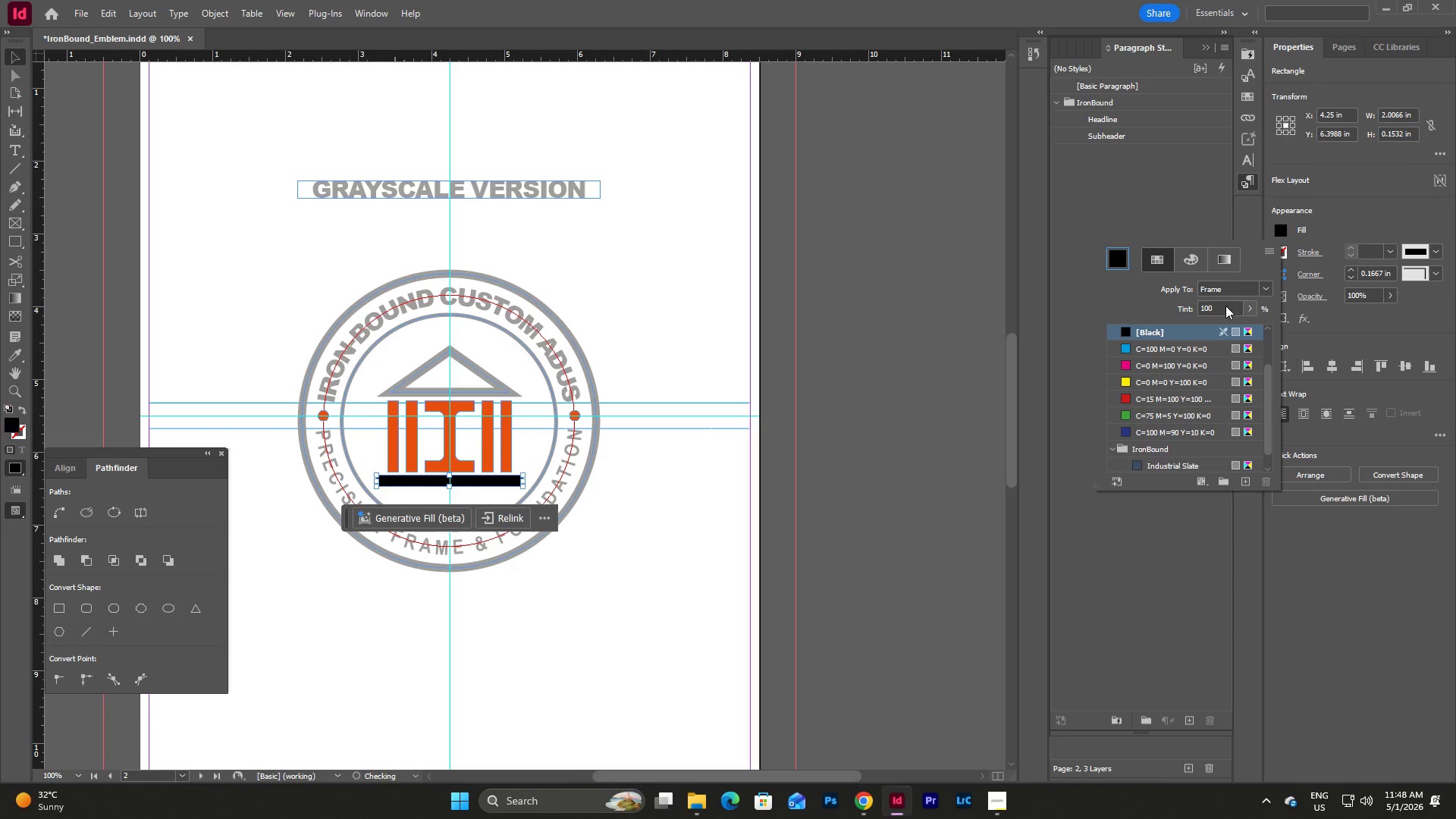 
triple_click([1225, 306])
 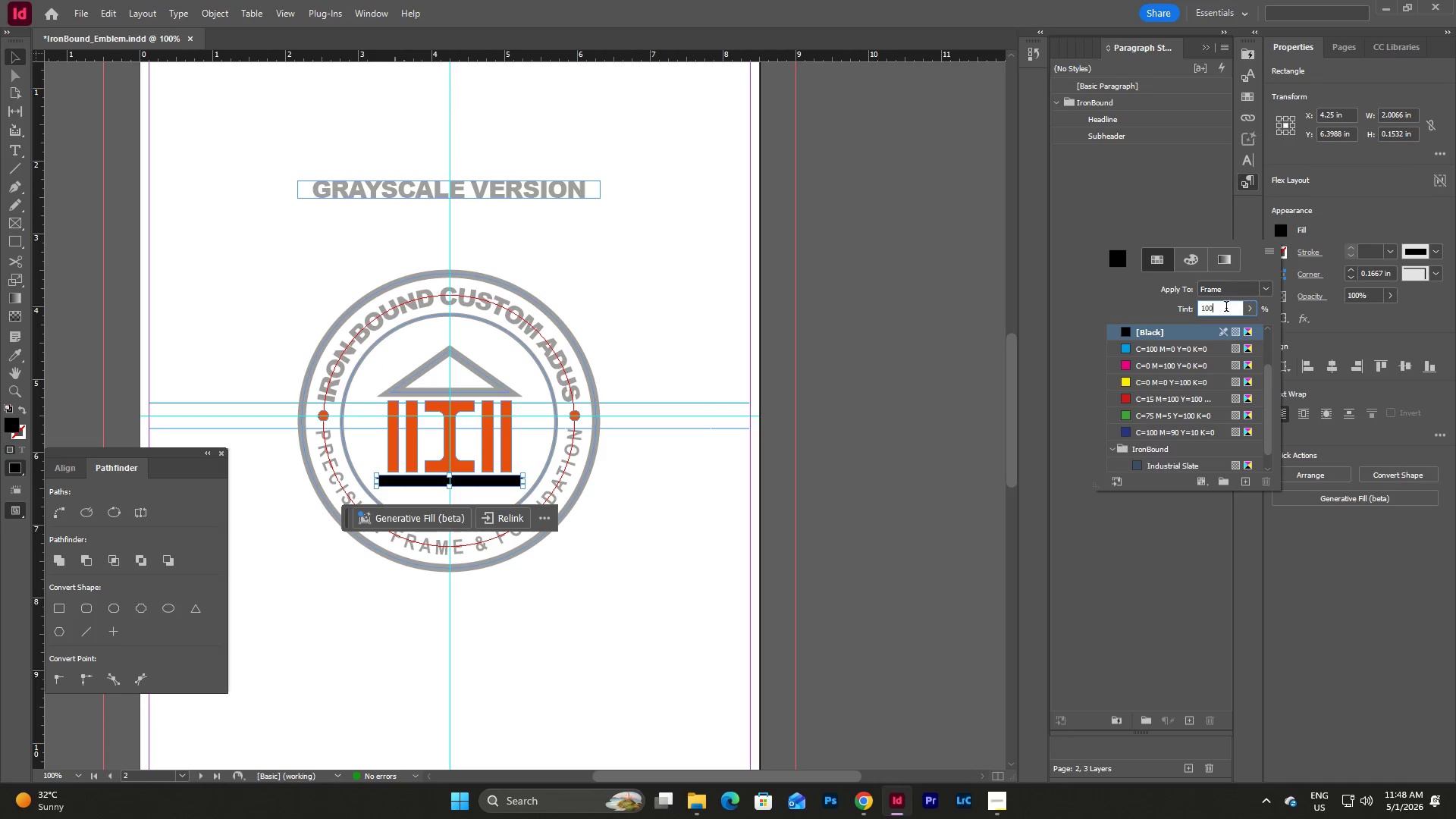 
left_click_drag(start_coordinate=[1226, 308], to_coordinate=[1192, 313])
 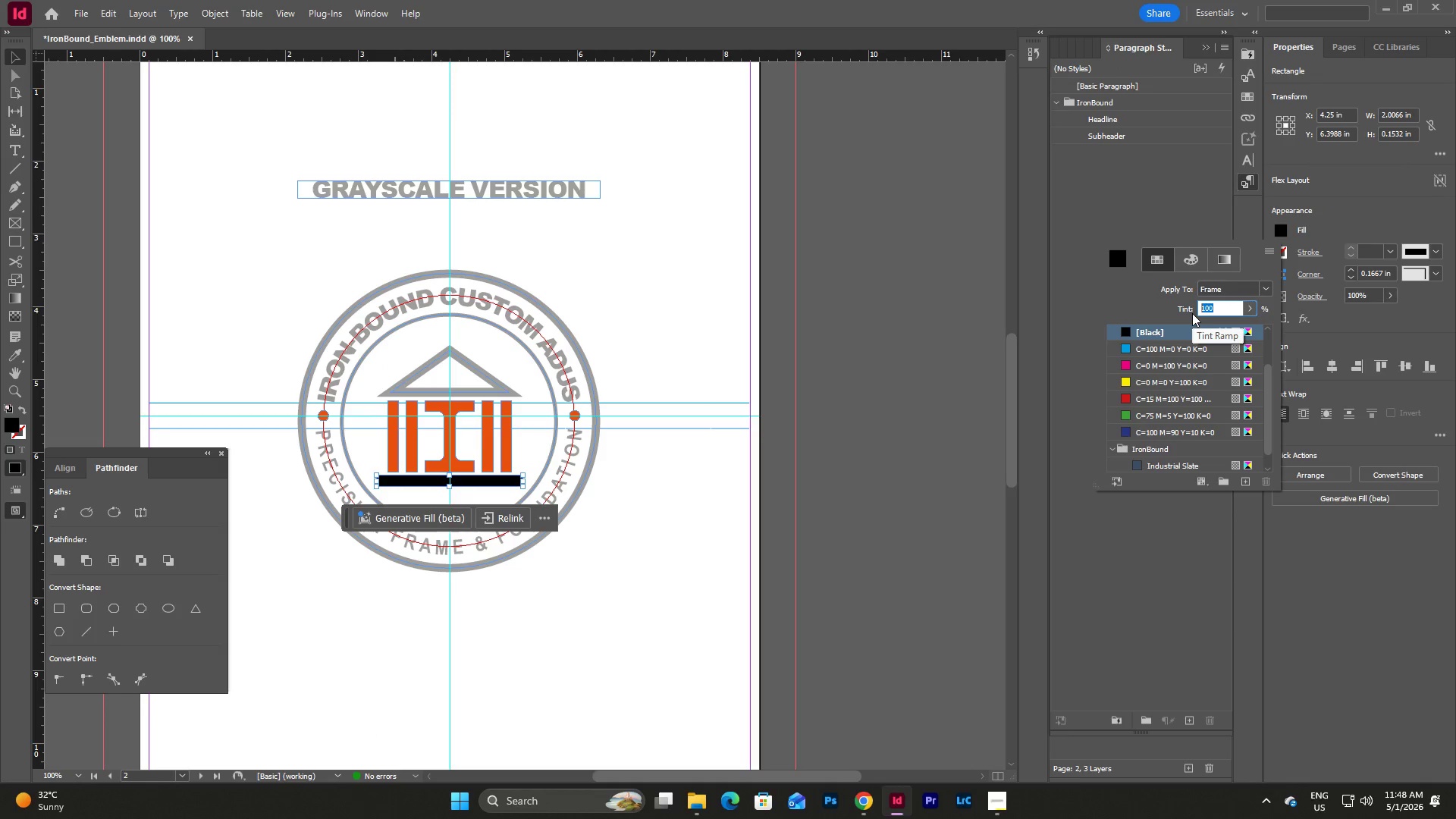 
key(Numpad5)
 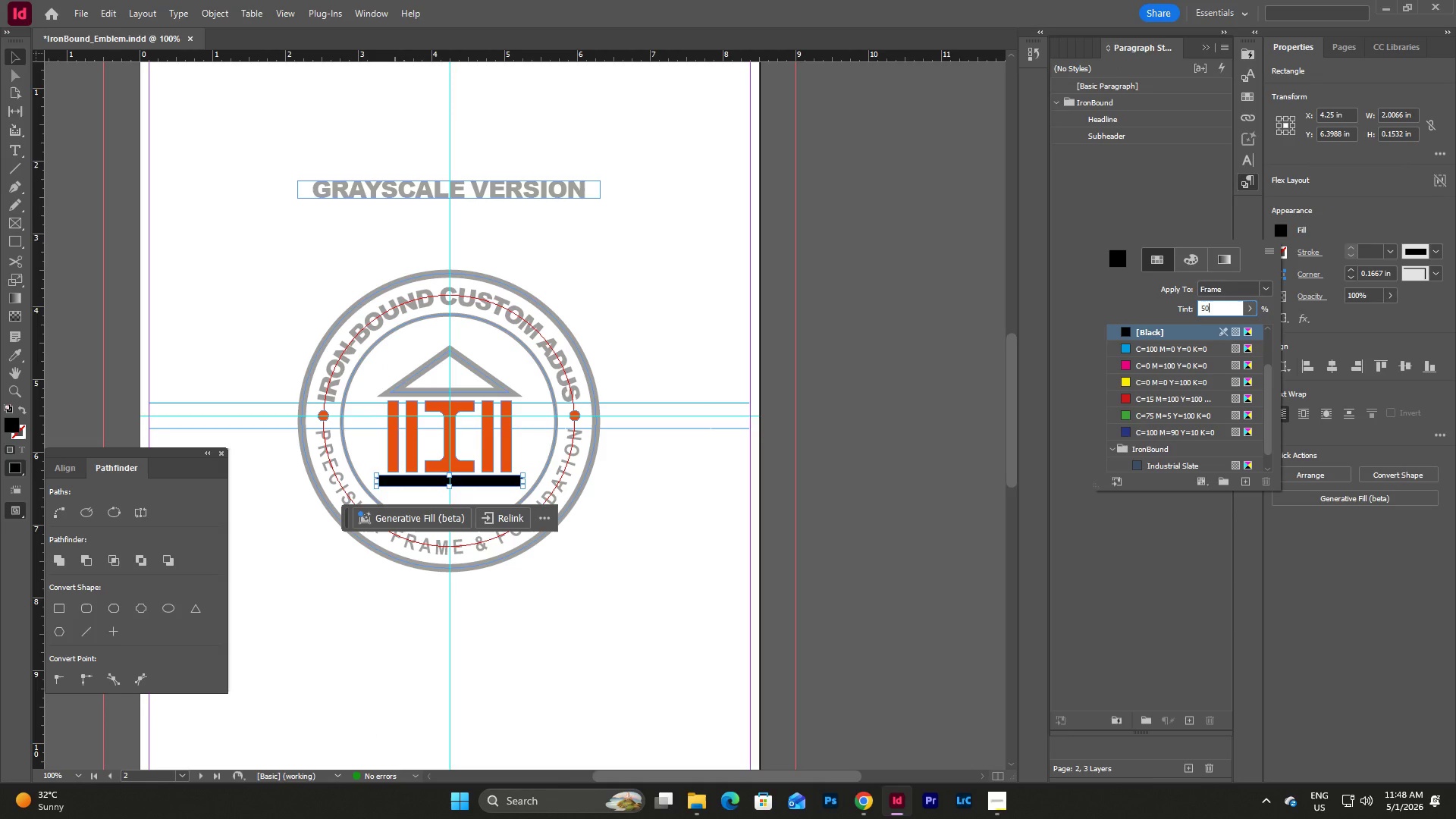 
key(Numpad0)
 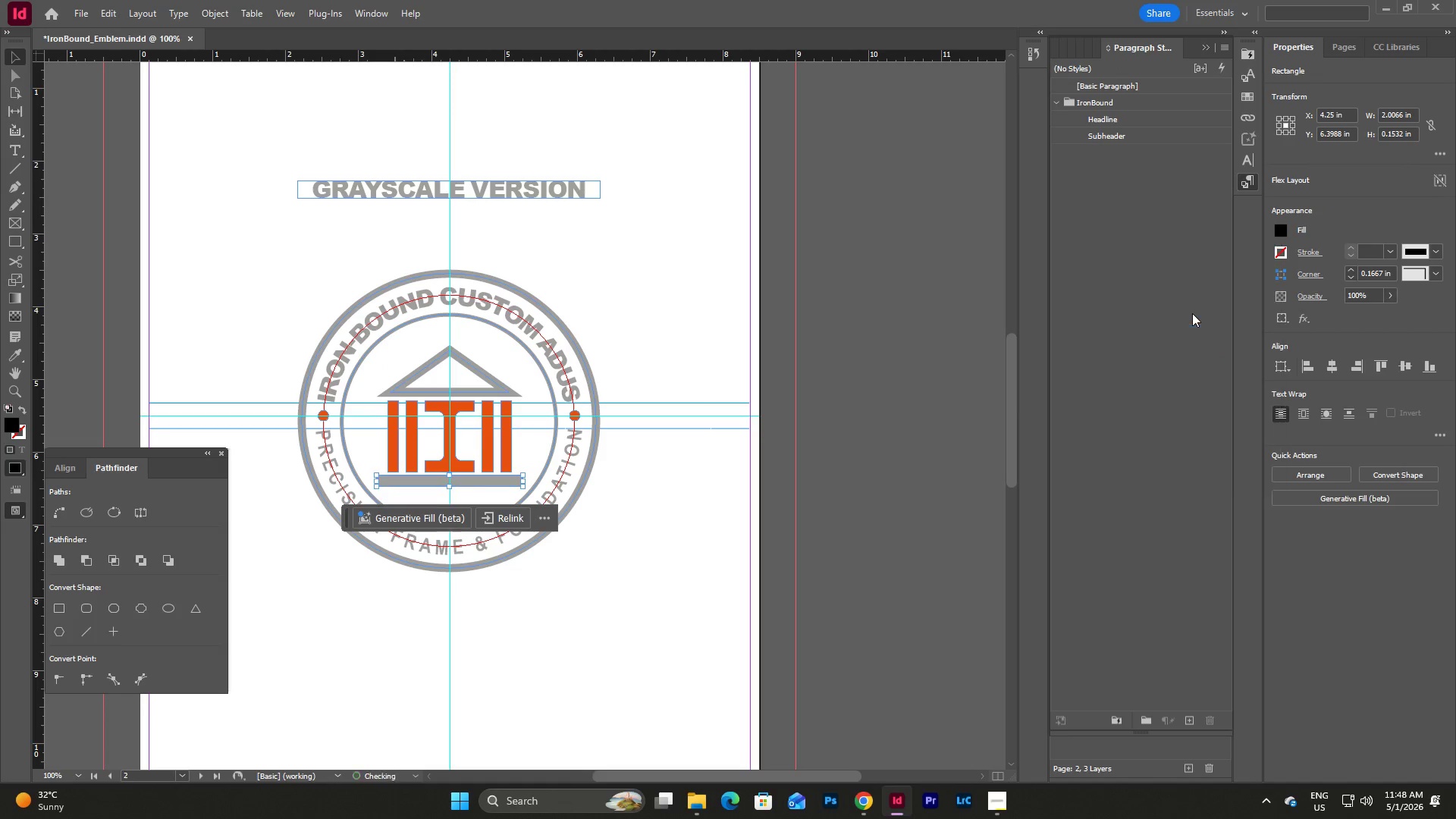 
key(NumpadEnter)
 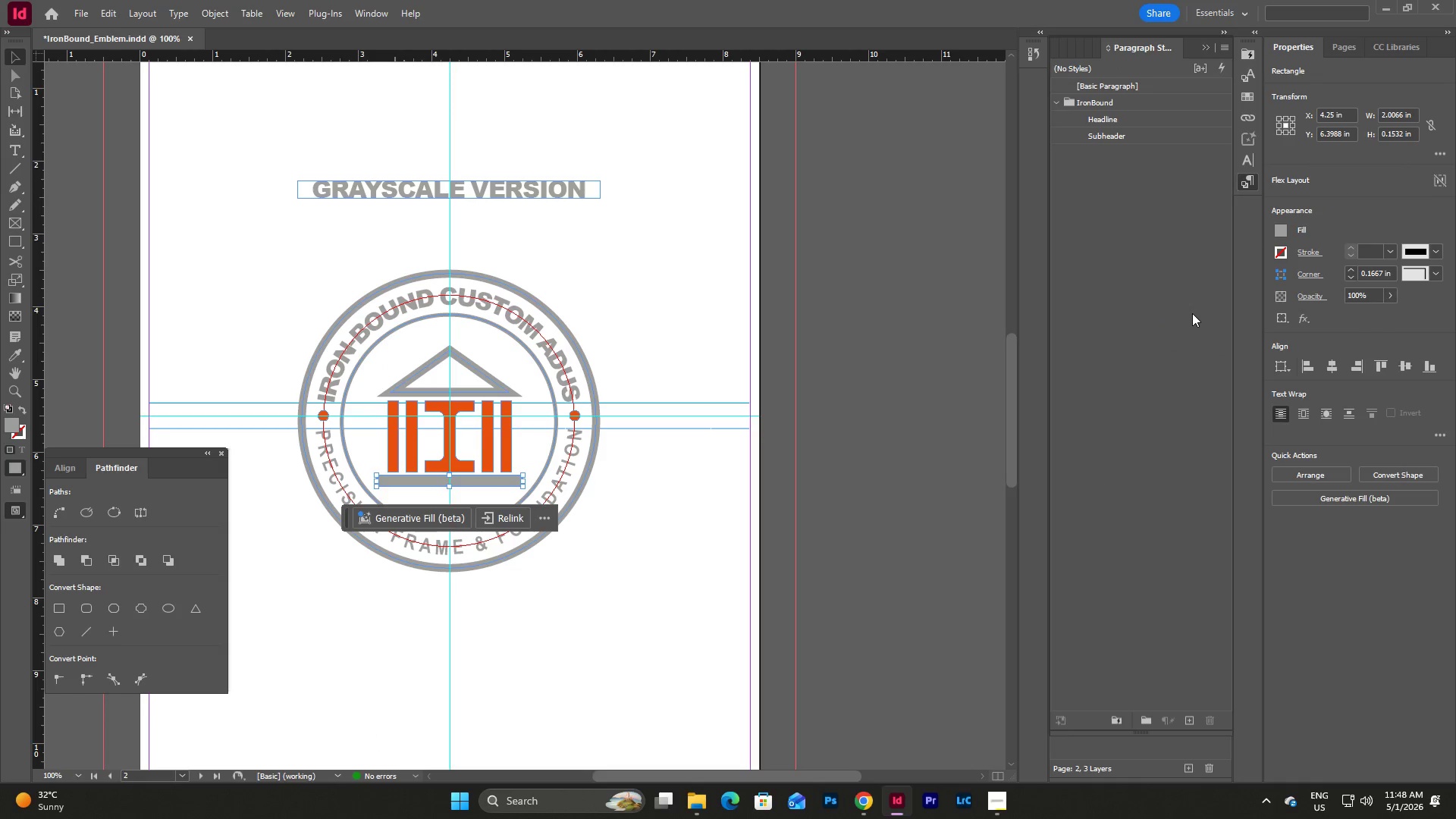 
key(Escape)
 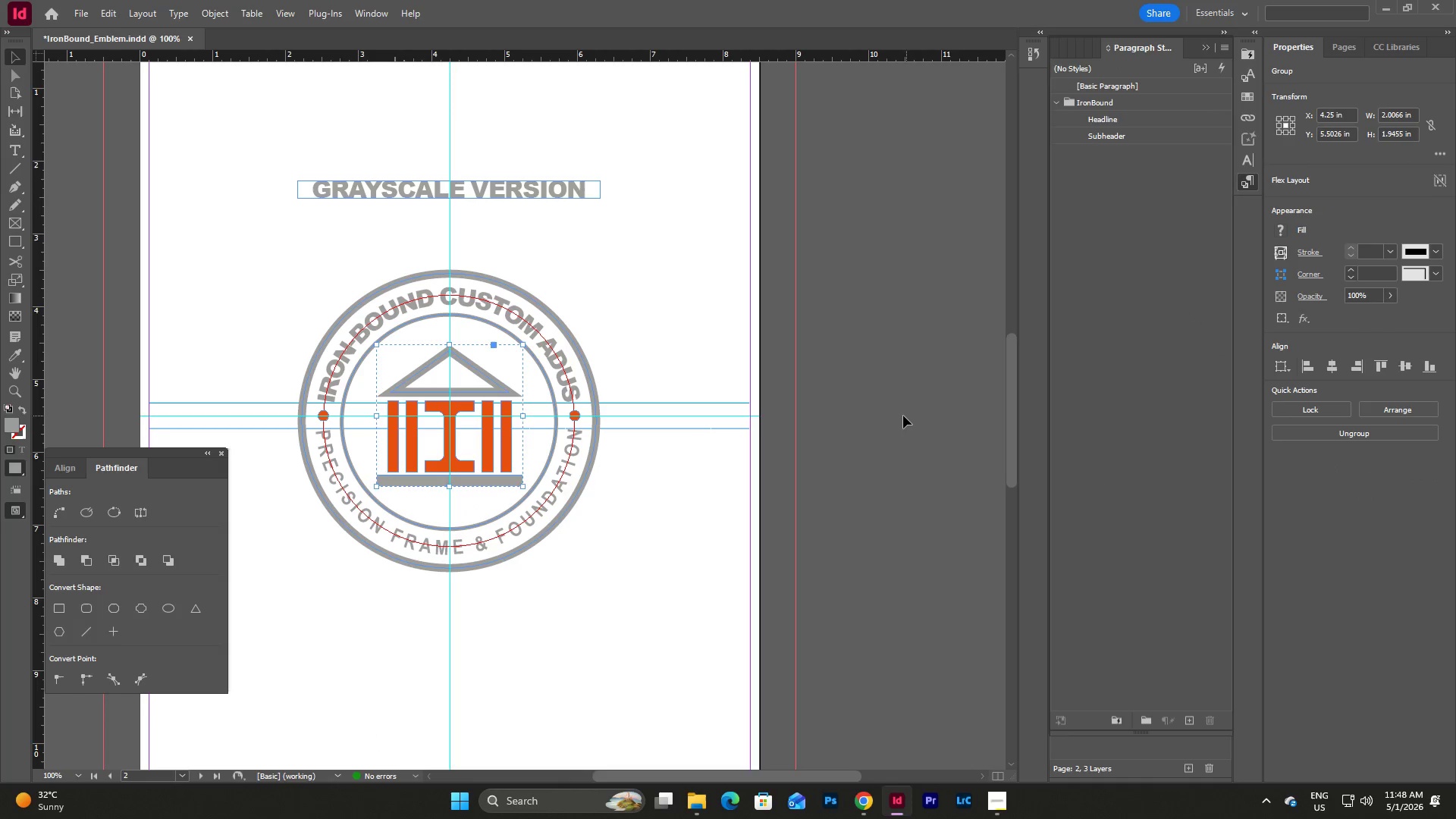 
left_click([903, 416])
 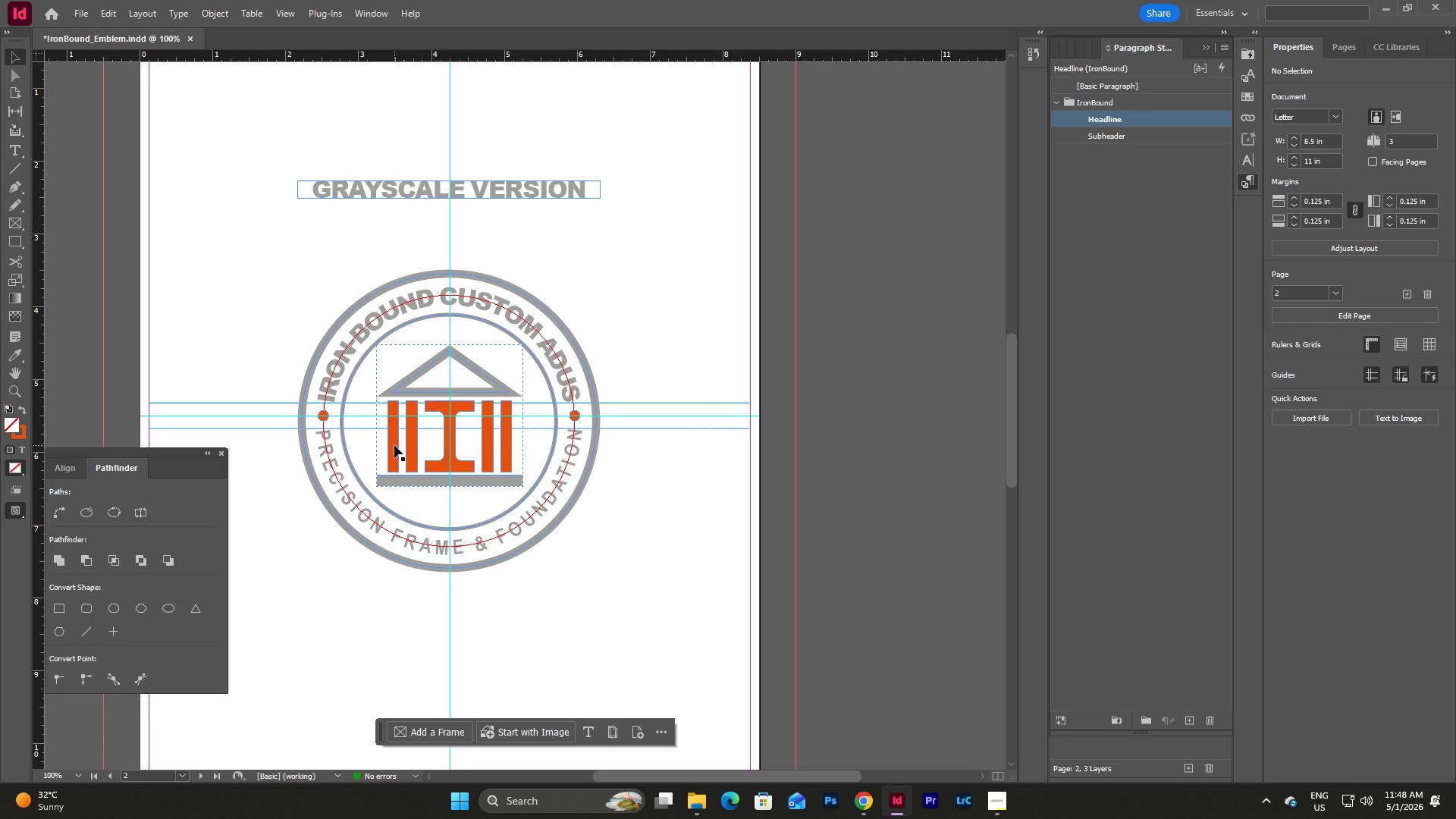 
double_click([394, 445])
 